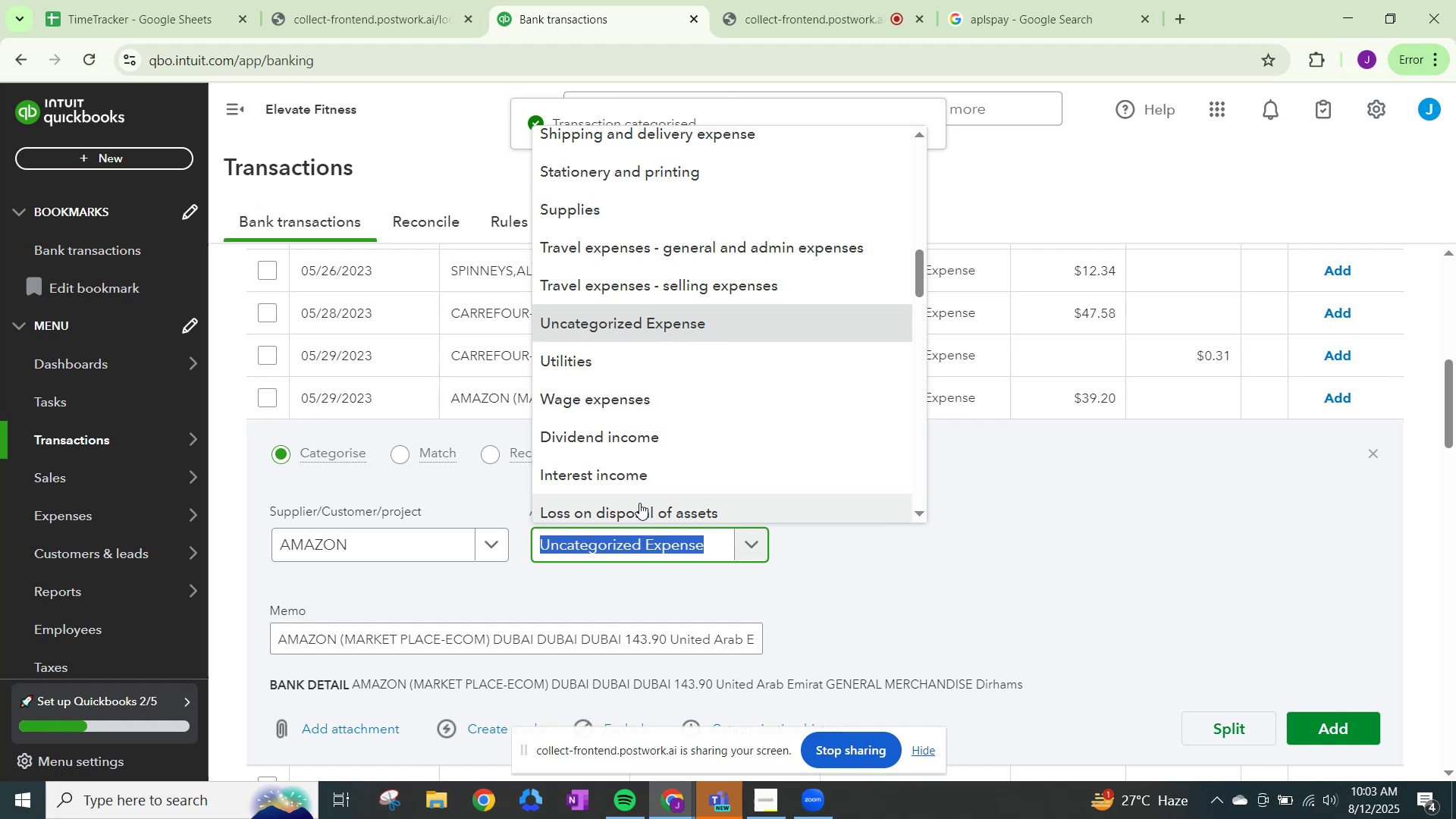 
type(OTHER)
 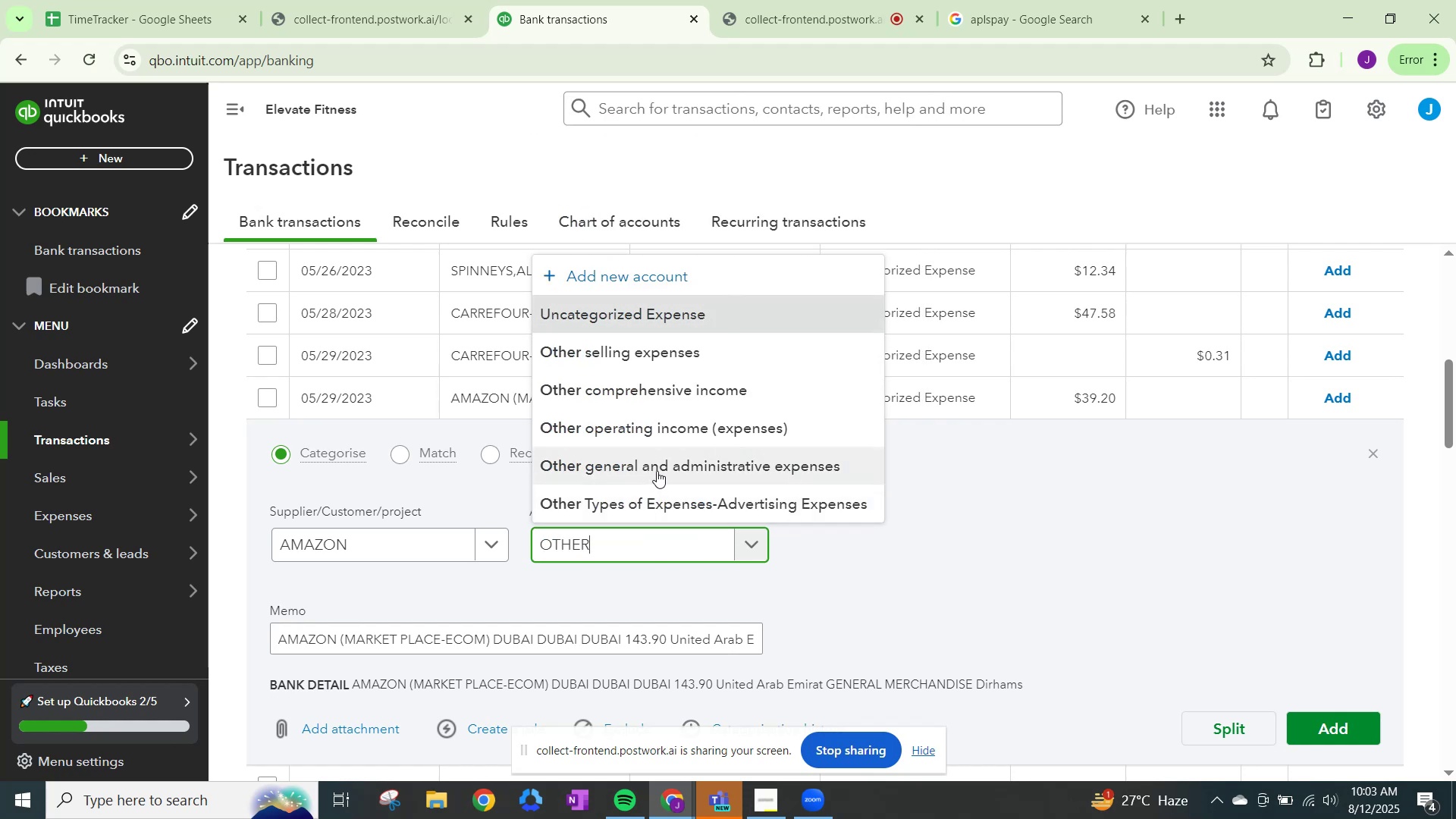 
left_click([657, 471])
 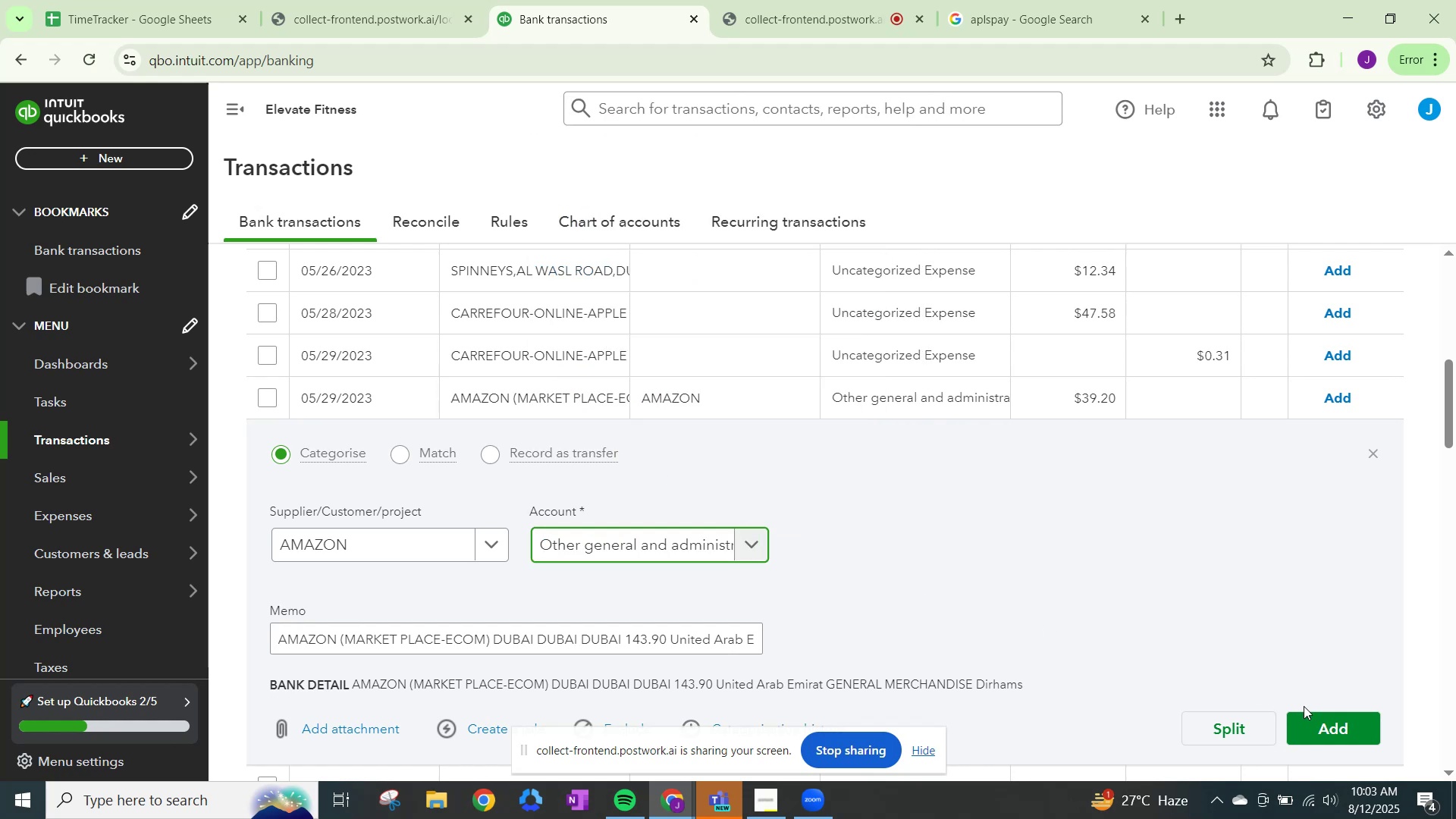 
left_click([1329, 730])
 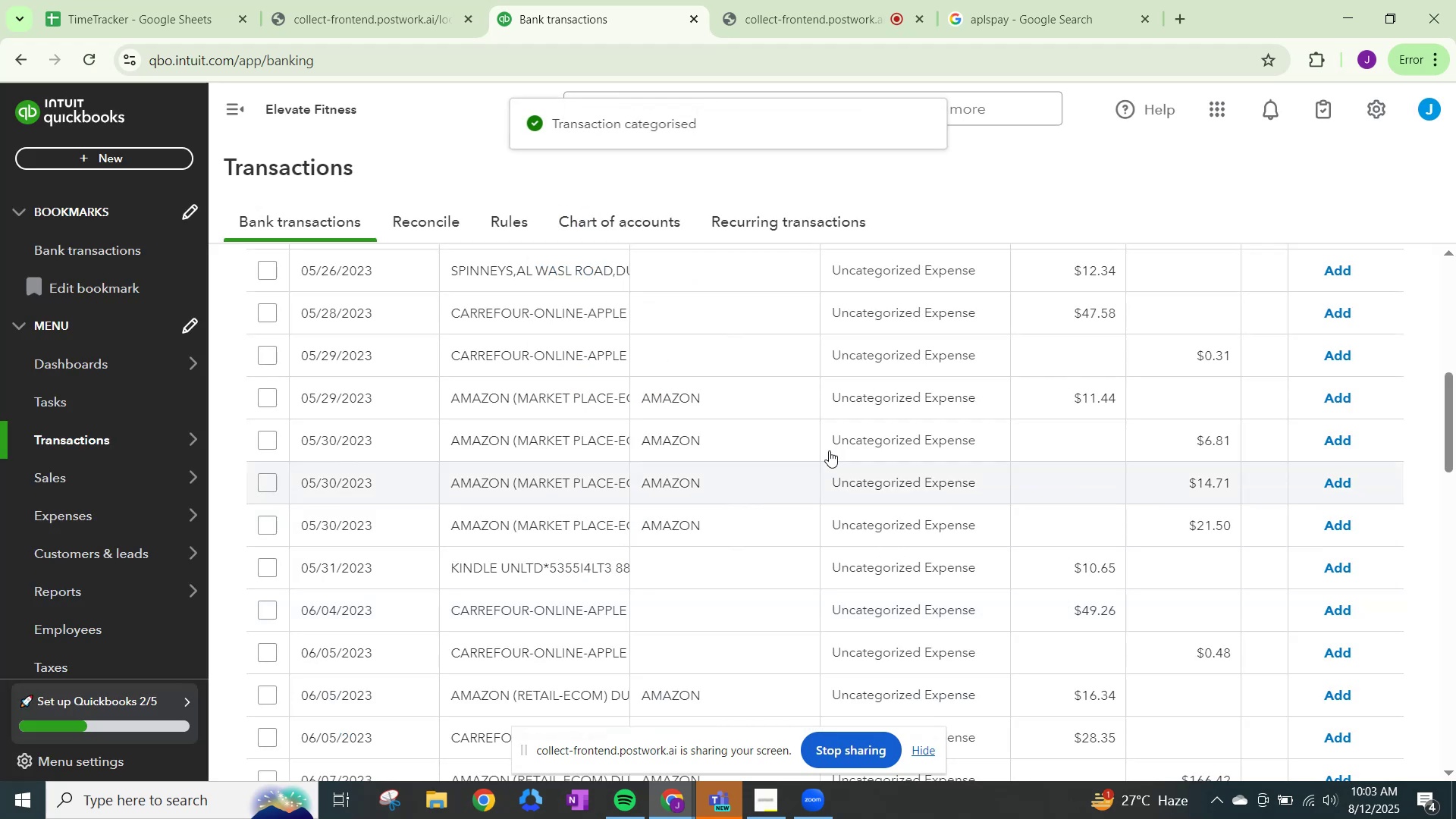 
left_click([890, 401])
 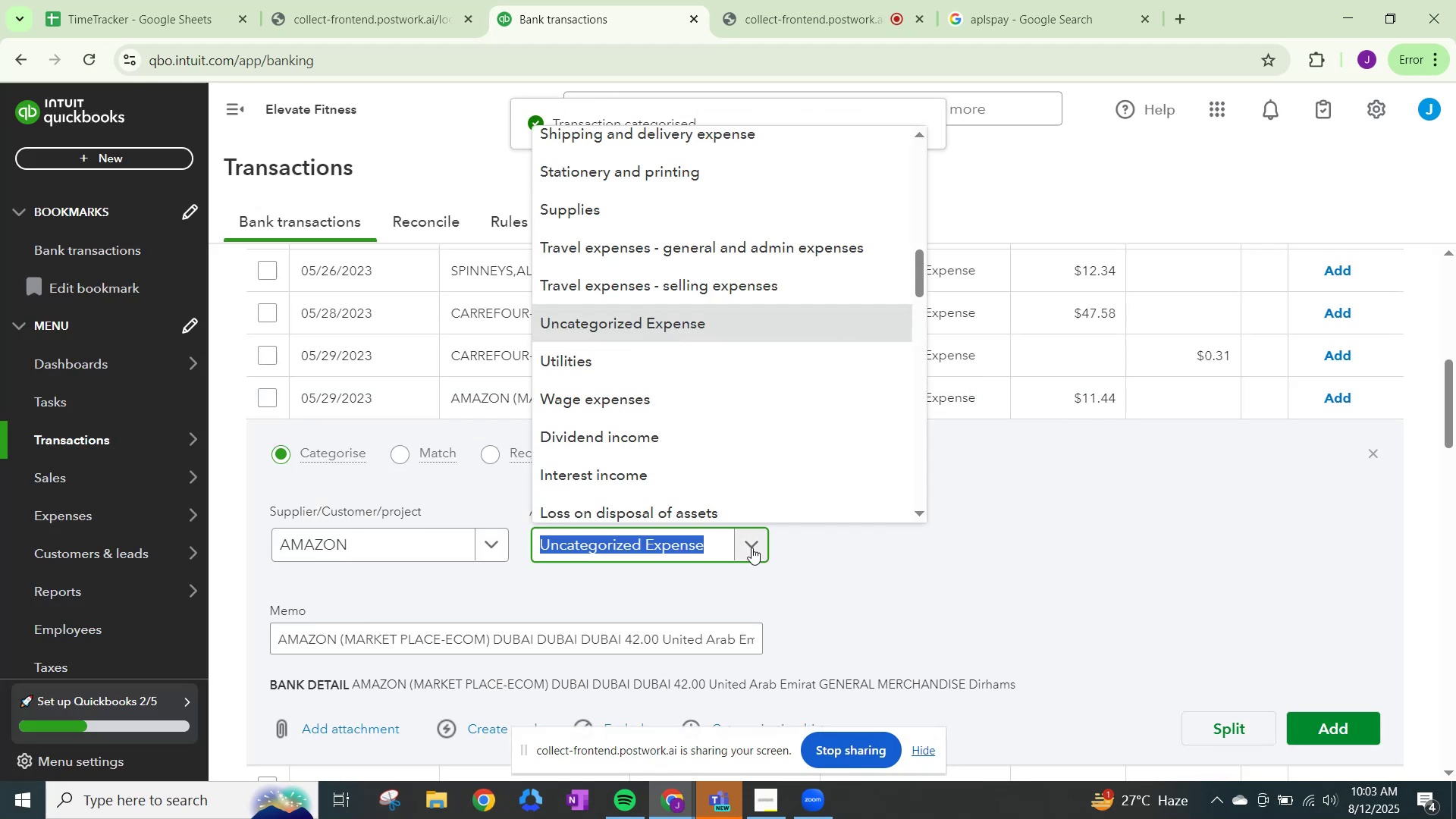 
type(OTHER)
 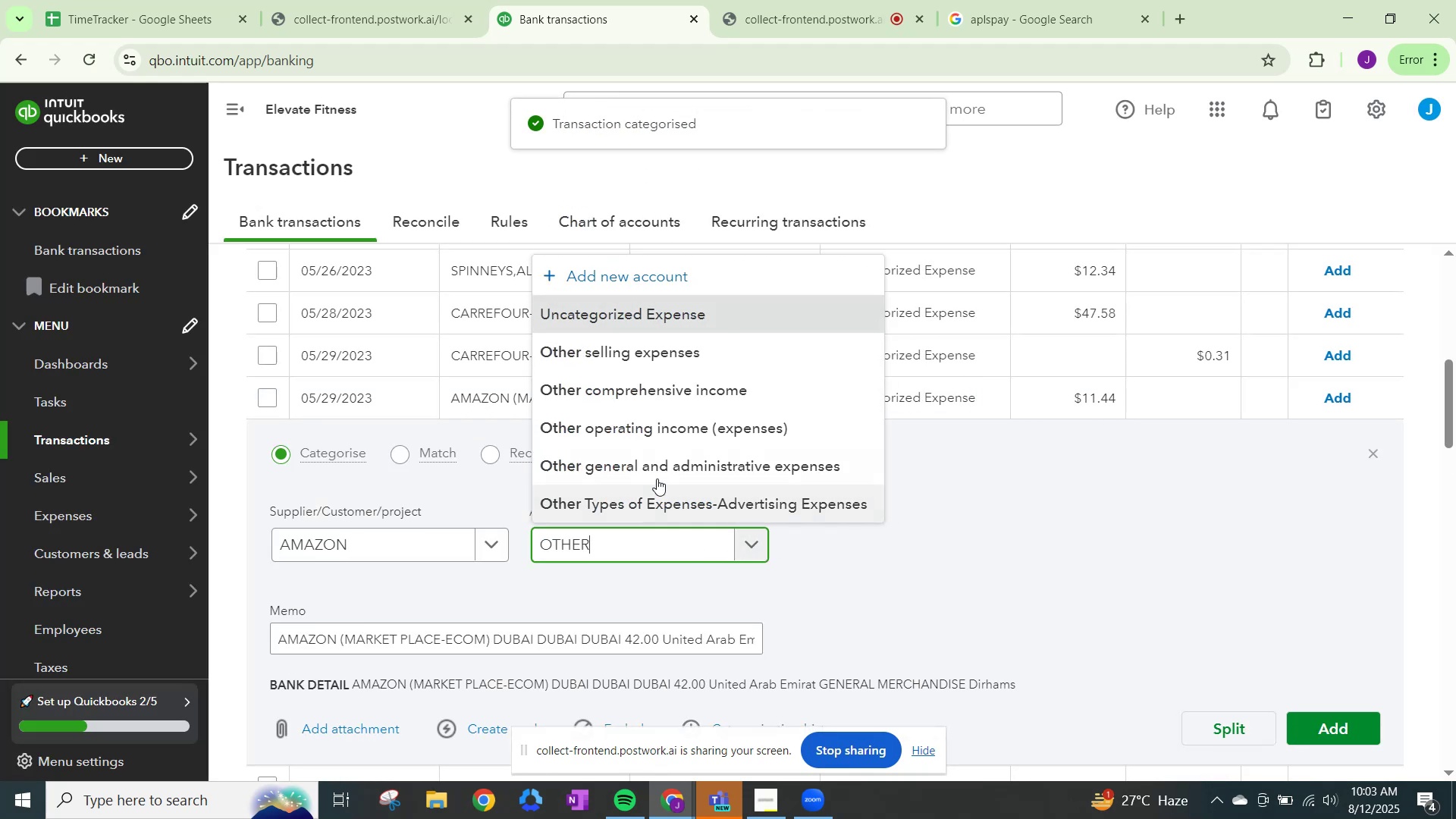 
left_click([654, 461])
 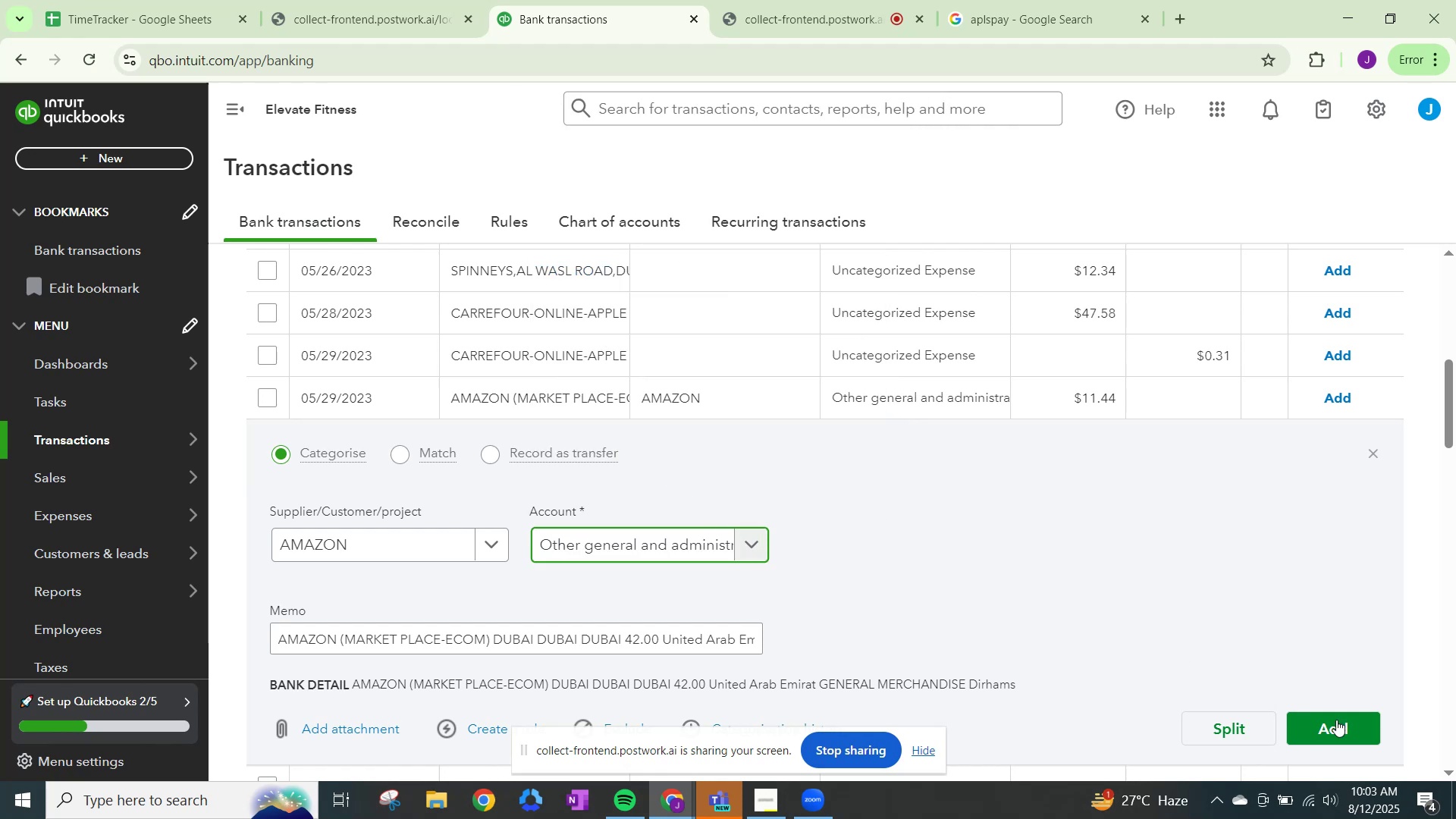 
left_click([1351, 723])
 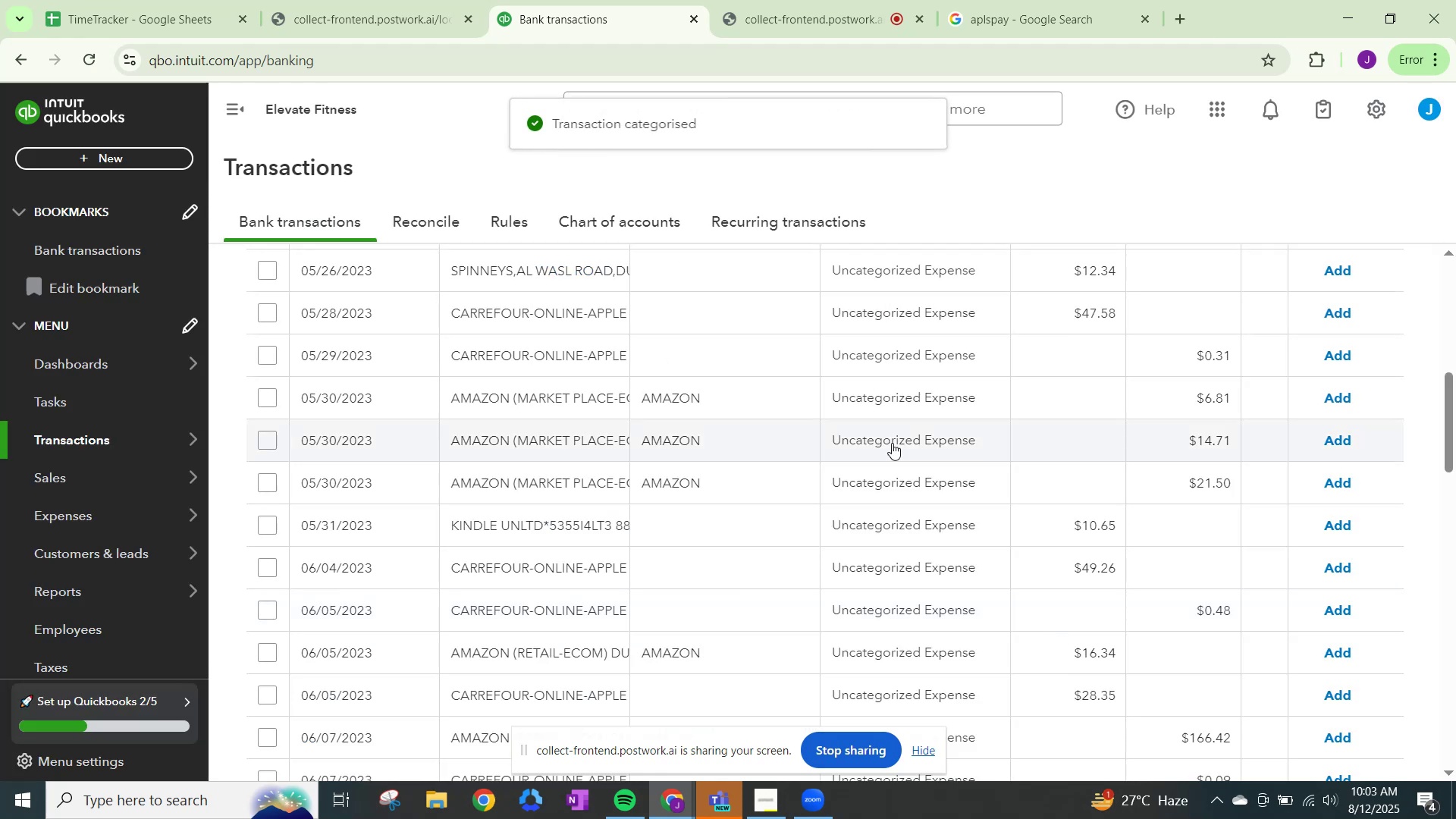 
left_click([893, 388])
 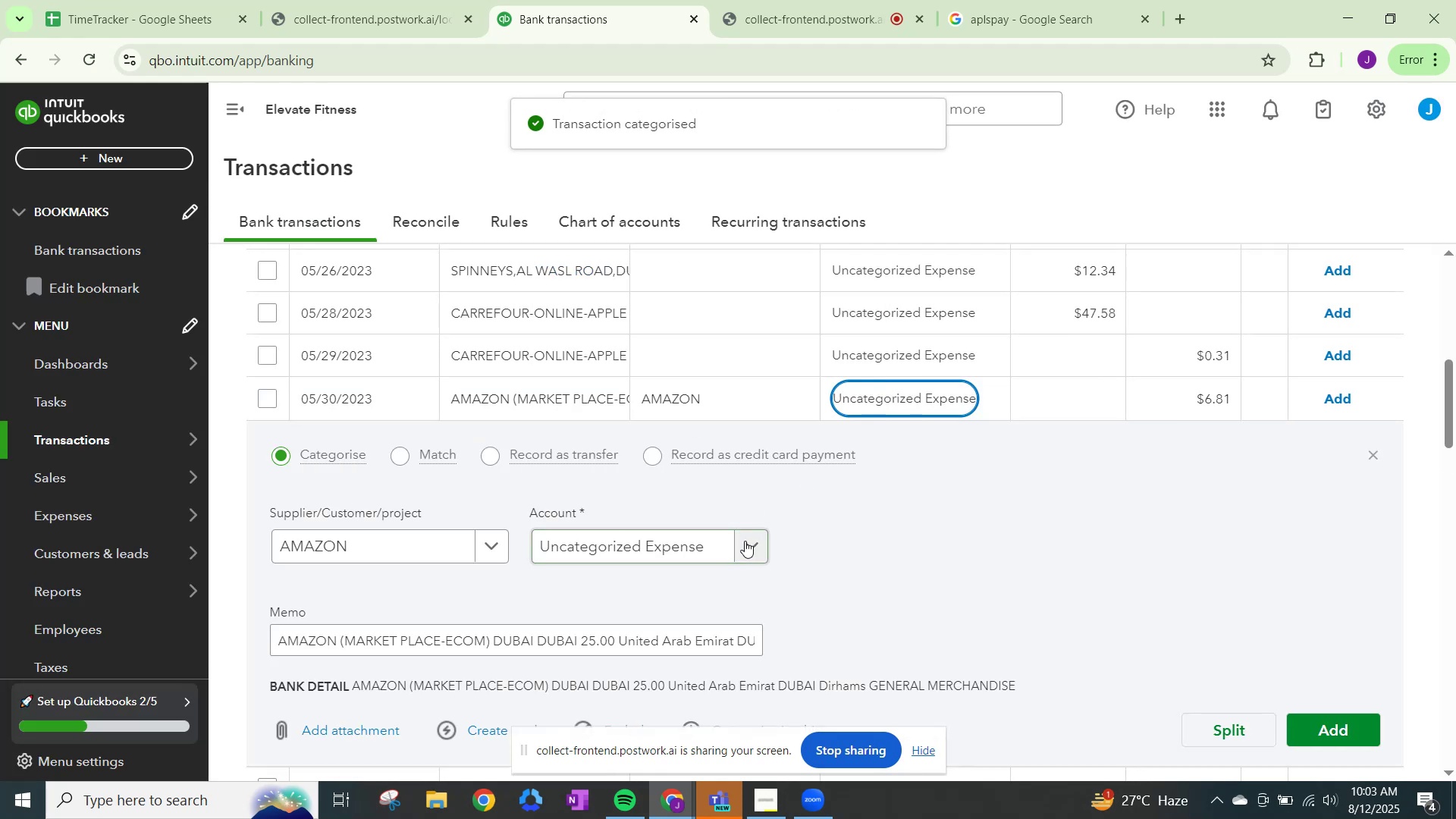 
left_click([745, 541])
 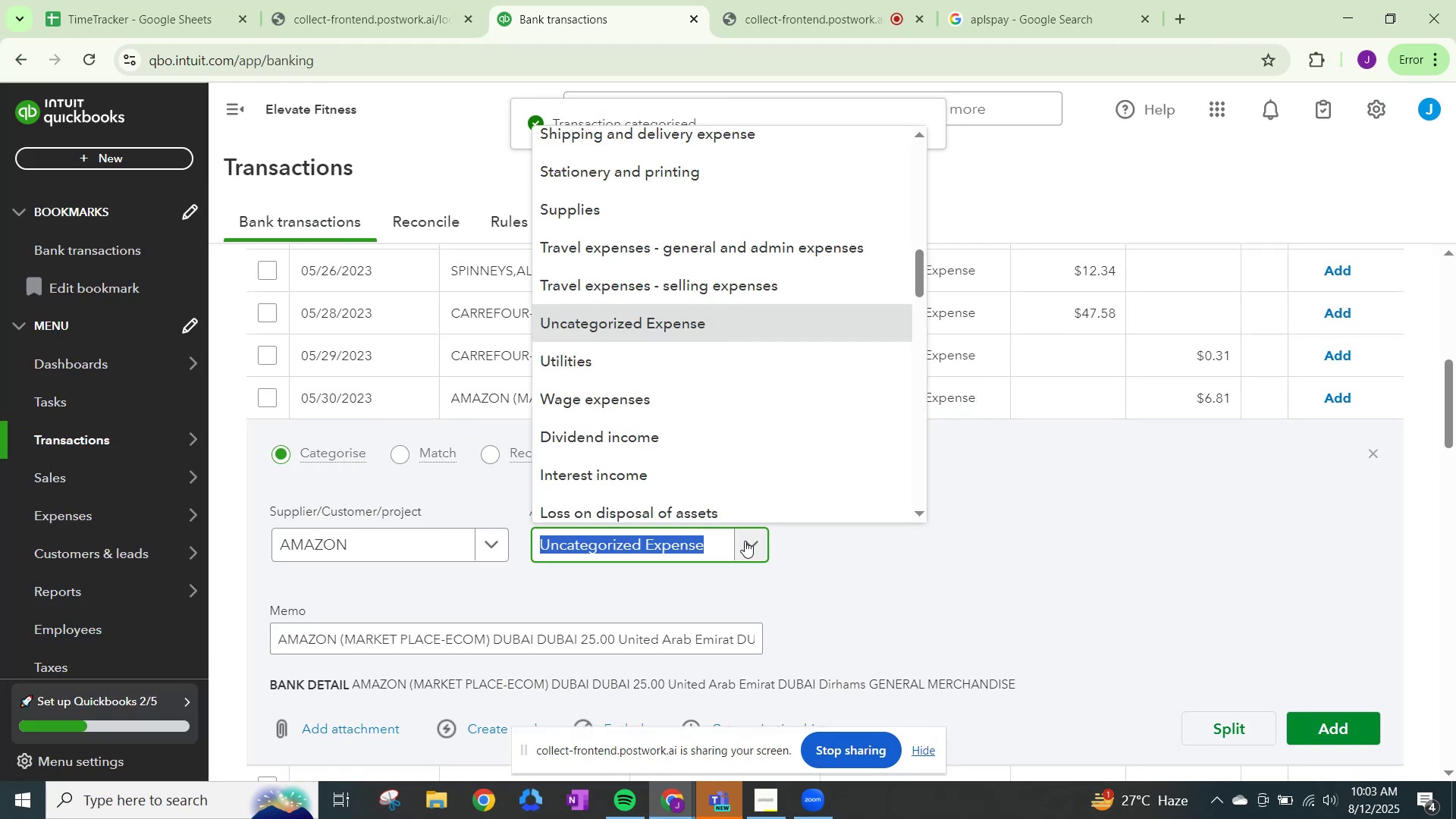 
type(OY)
key(Backspace)
type(THER)
 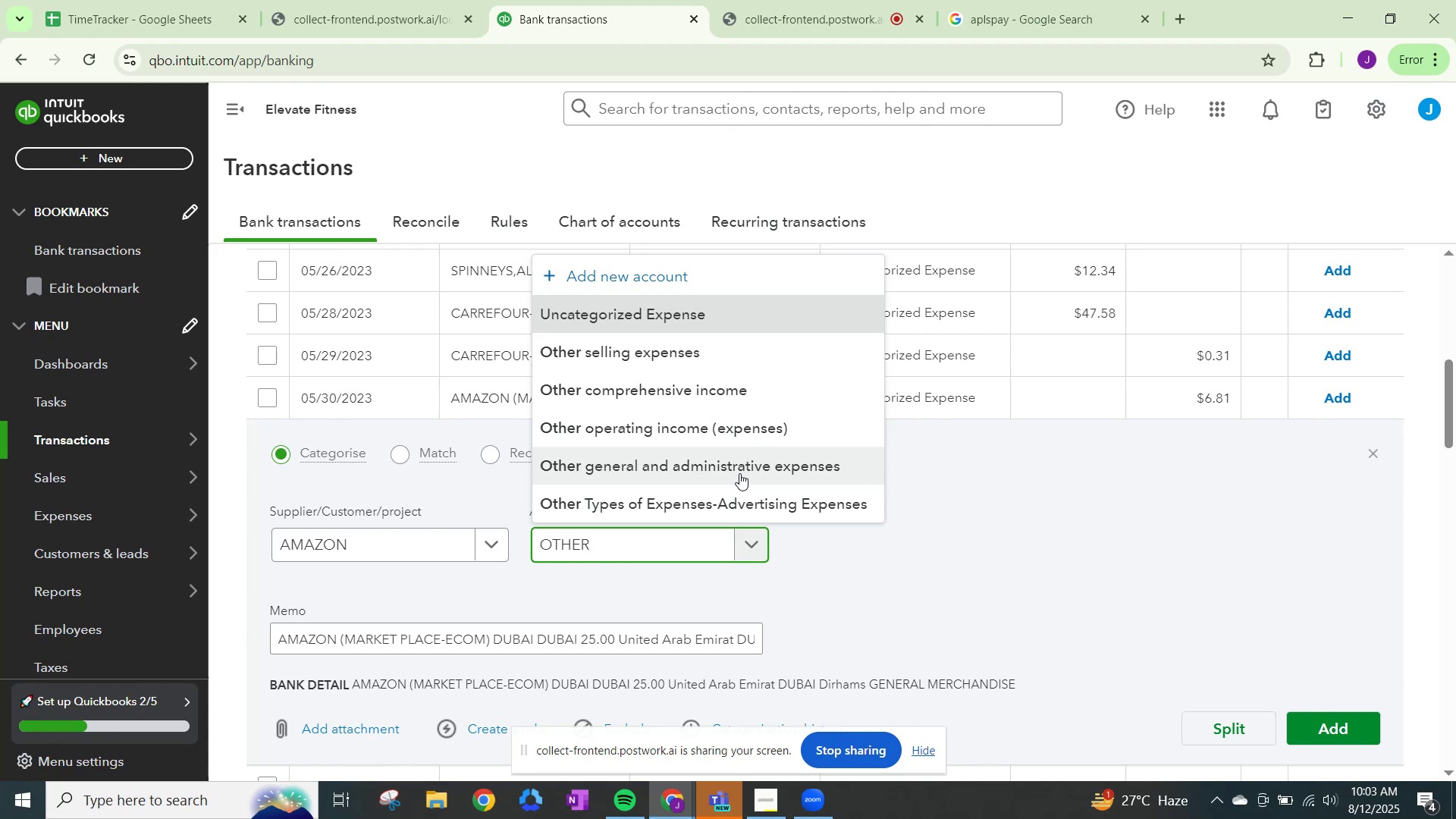 
left_click([750, 466])
 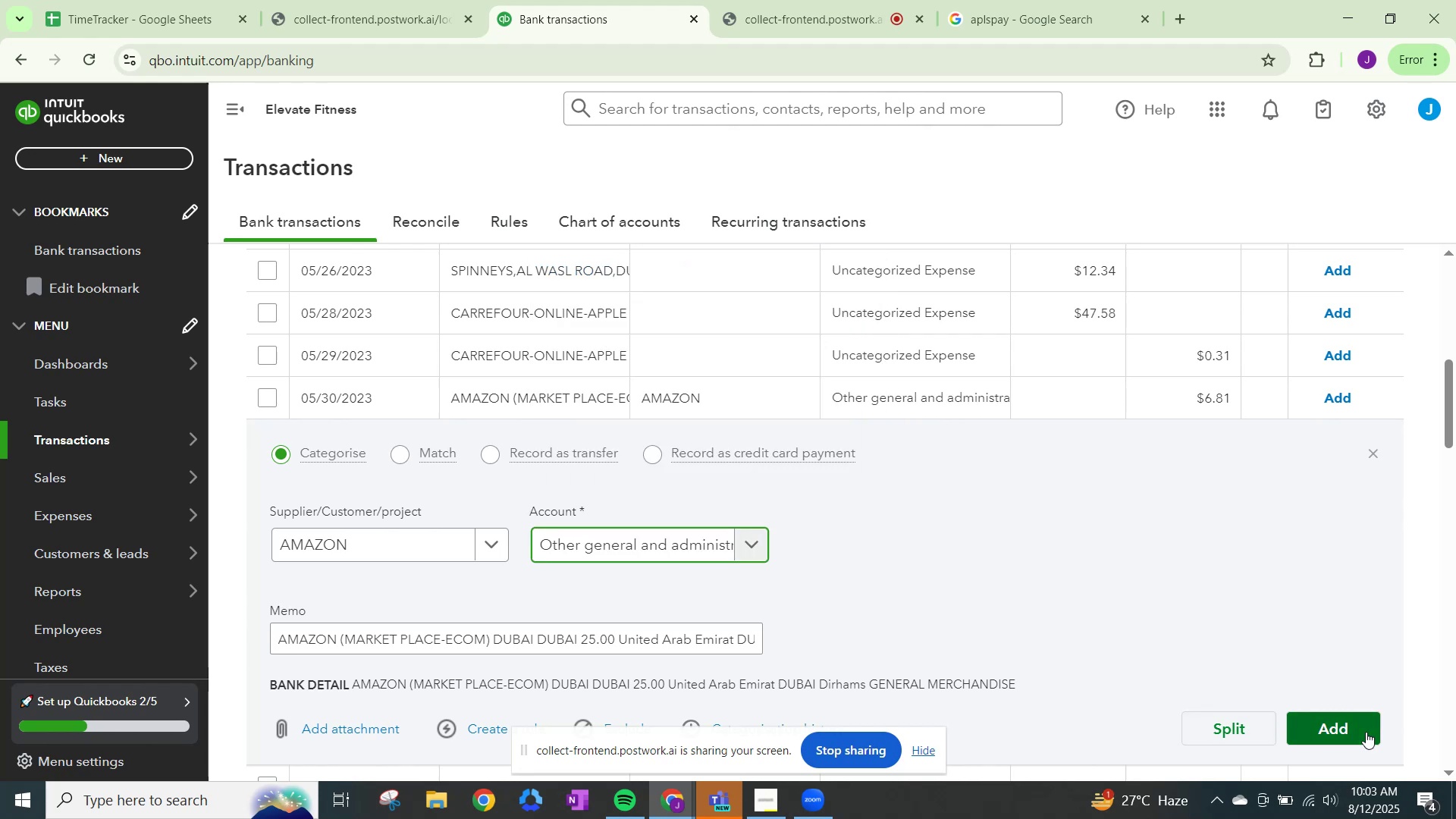 
left_click([1340, 732])
 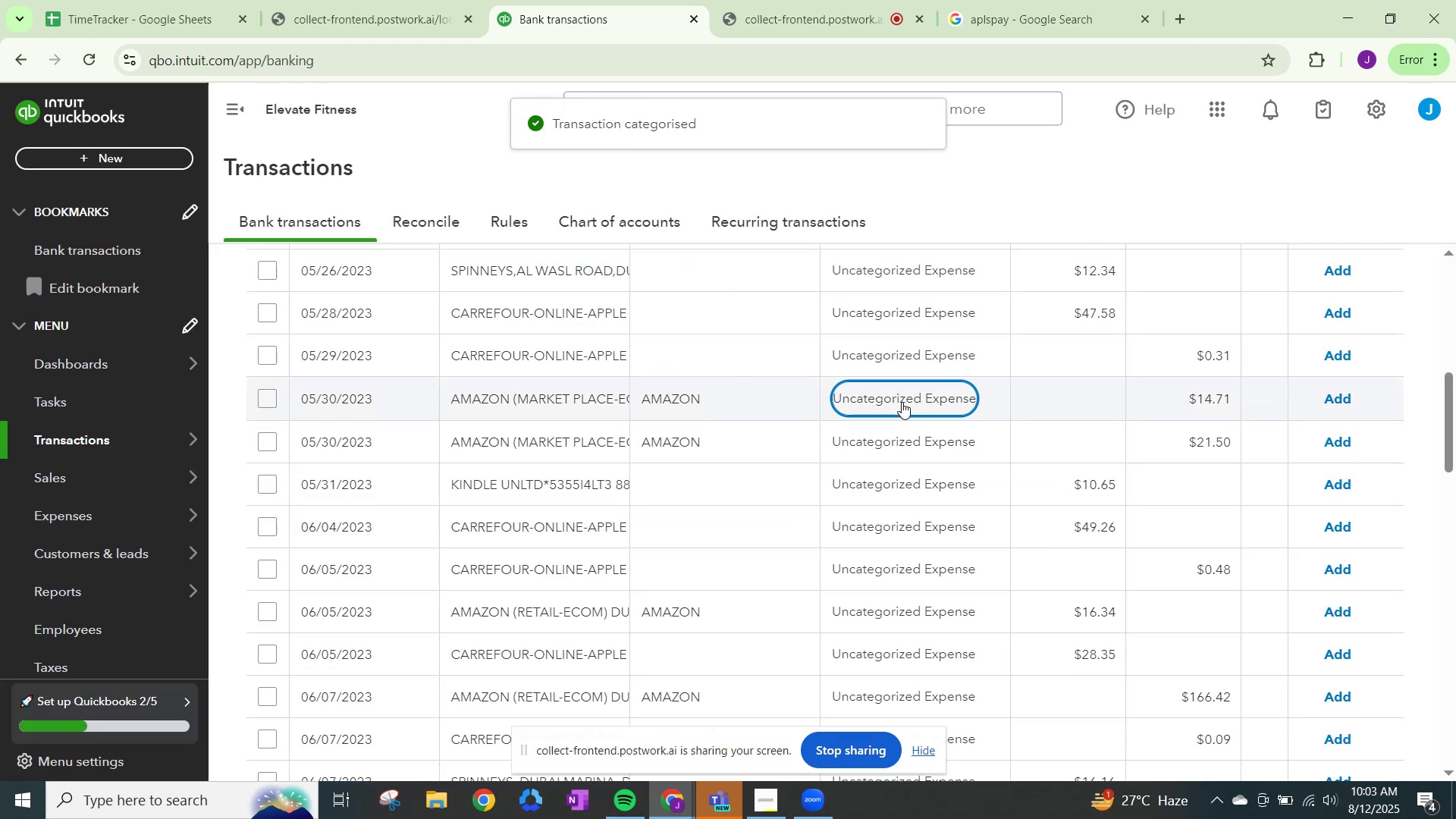 
left_click([758, 551])
 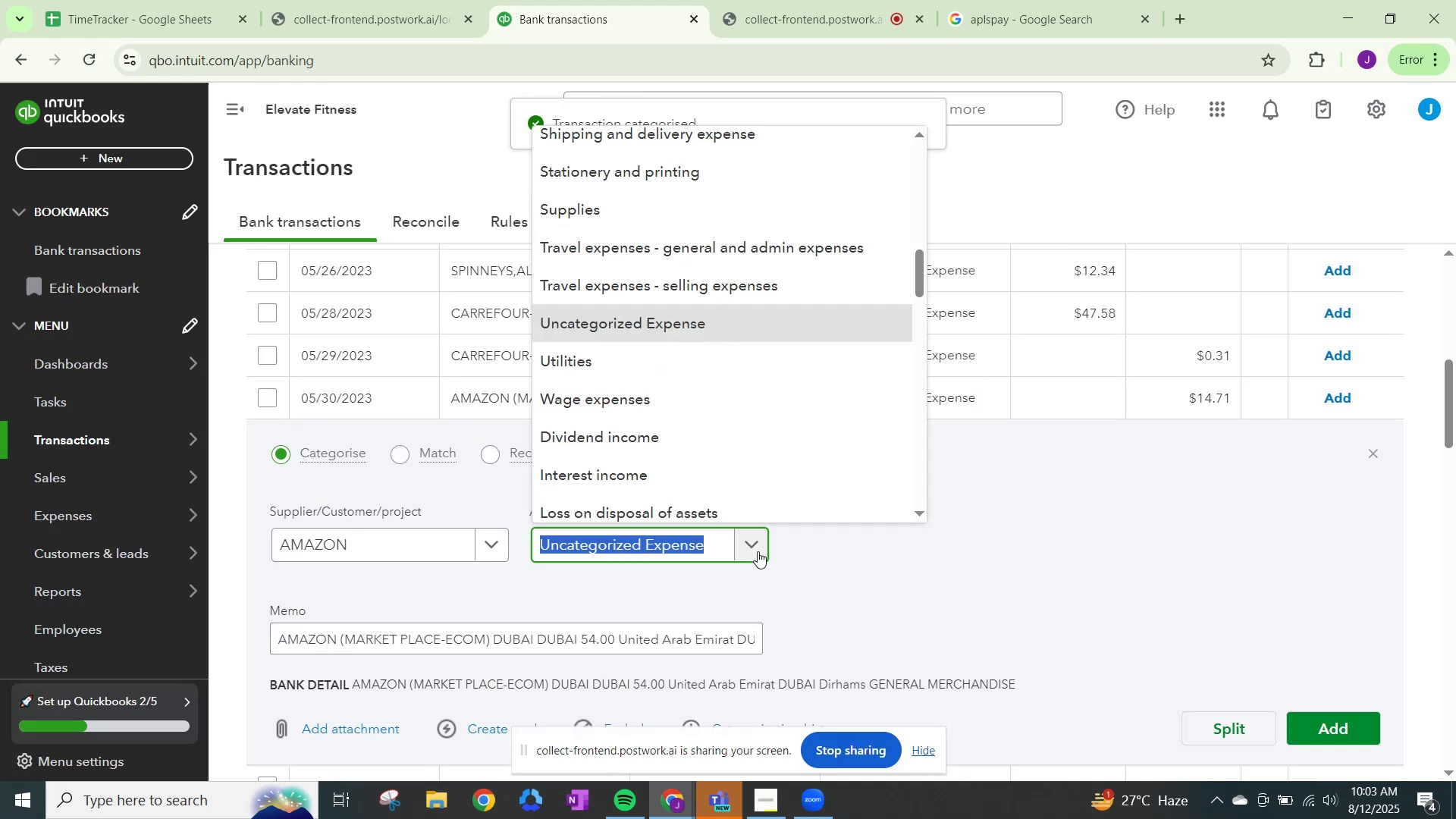 
type(OTHER)
 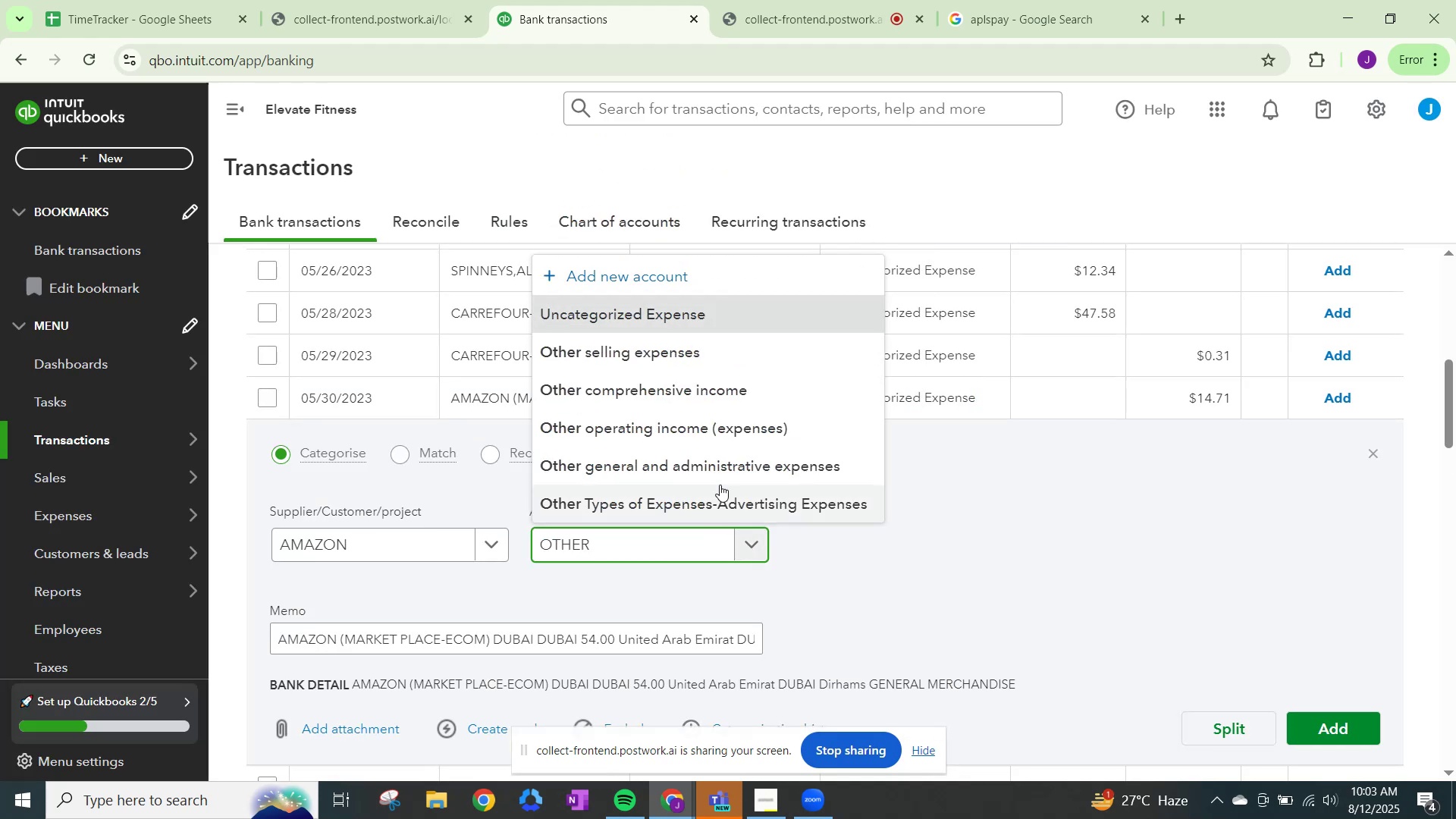 
left_click([716, 463])
 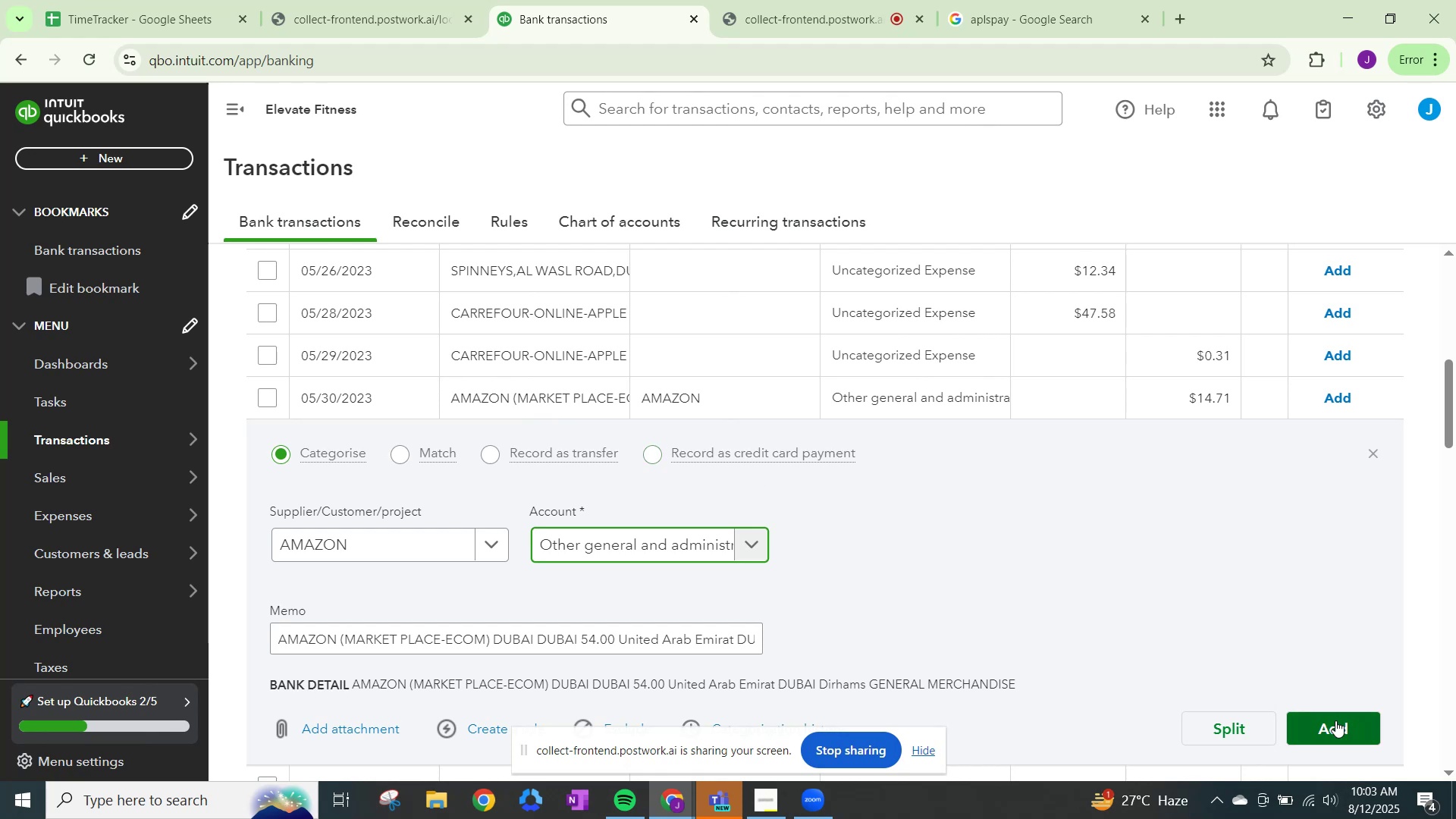 
left_click([1335, 720])
 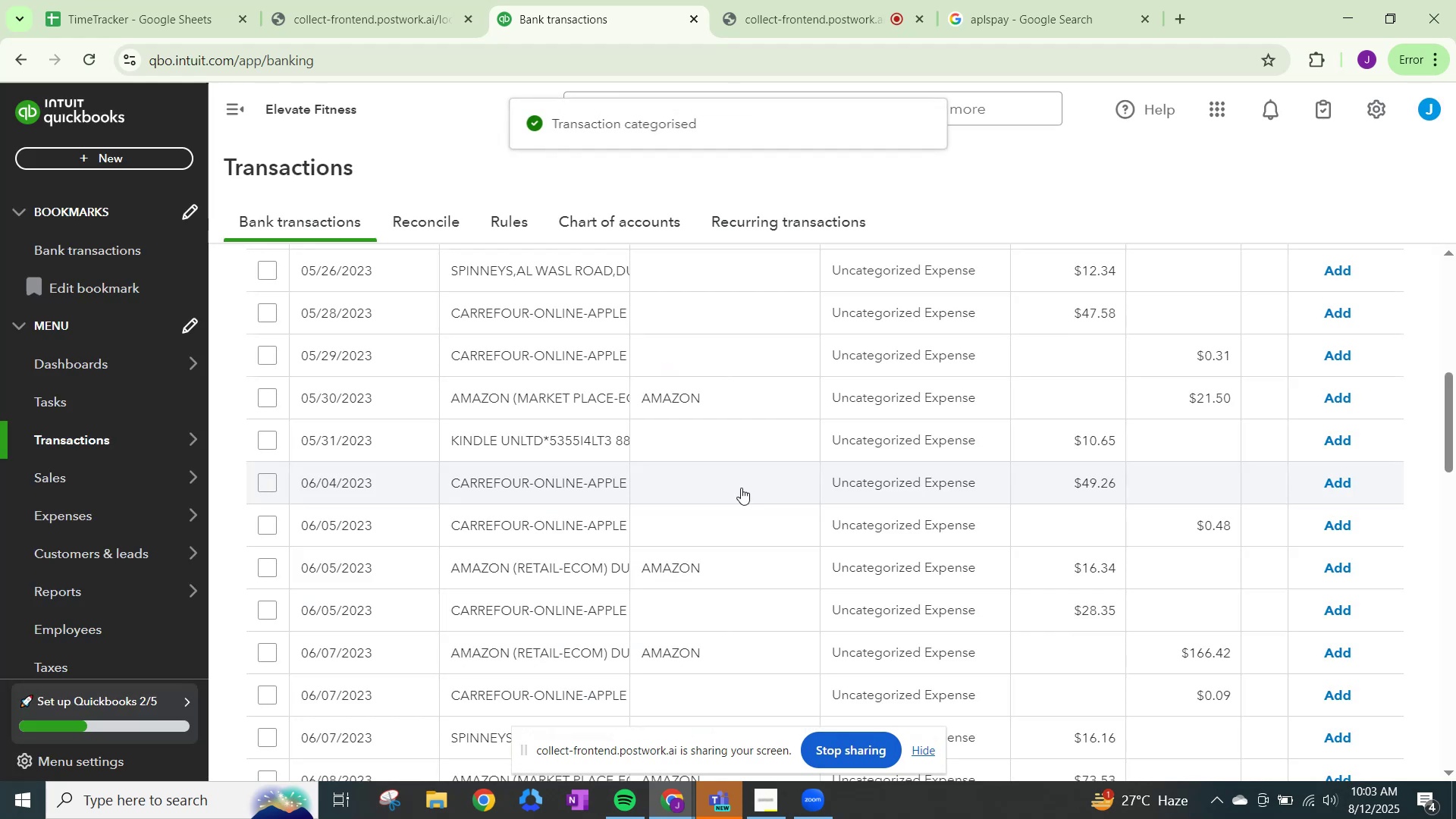 
left_click([884, 397])
 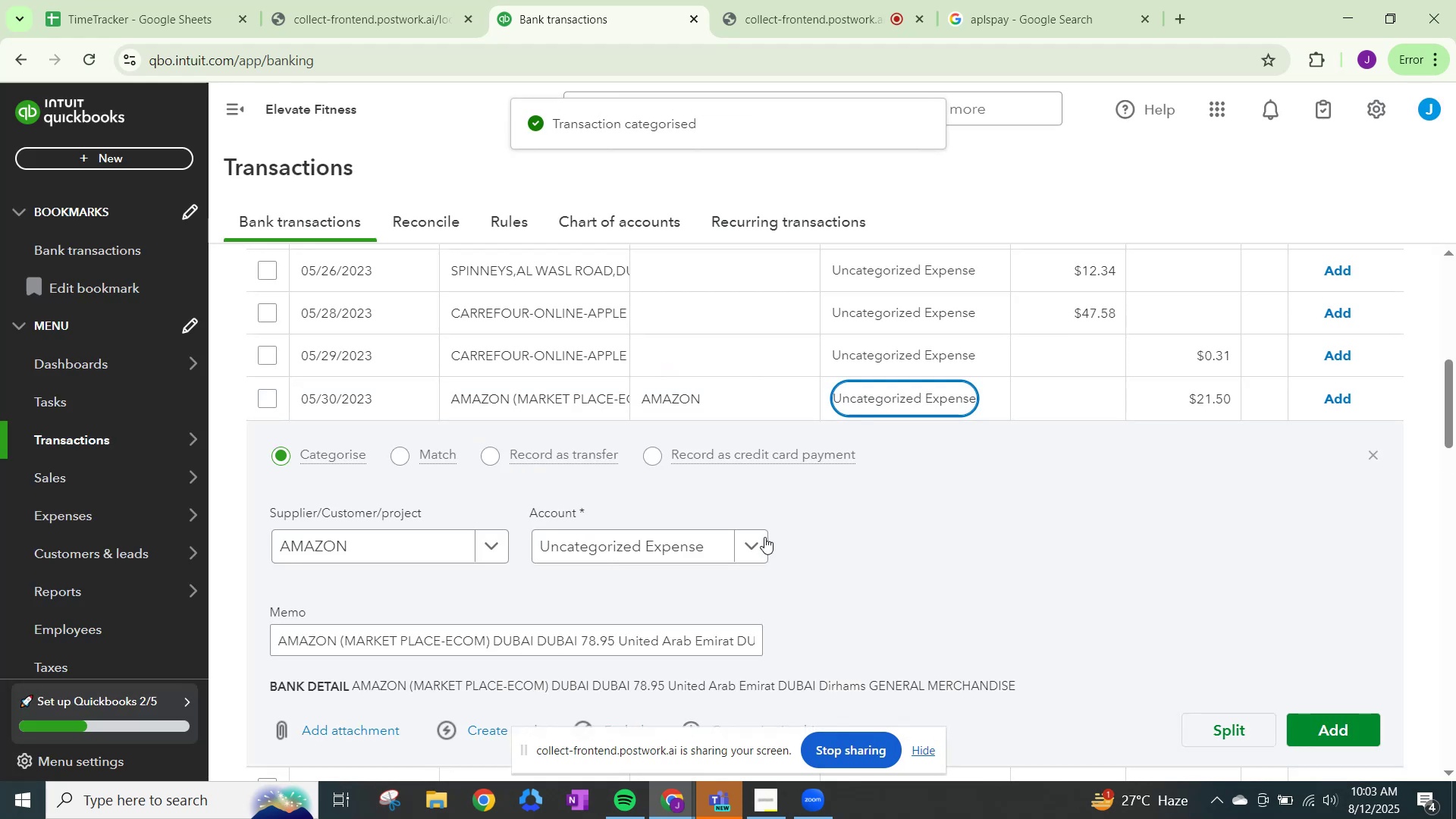 
left_click([757, 540])
 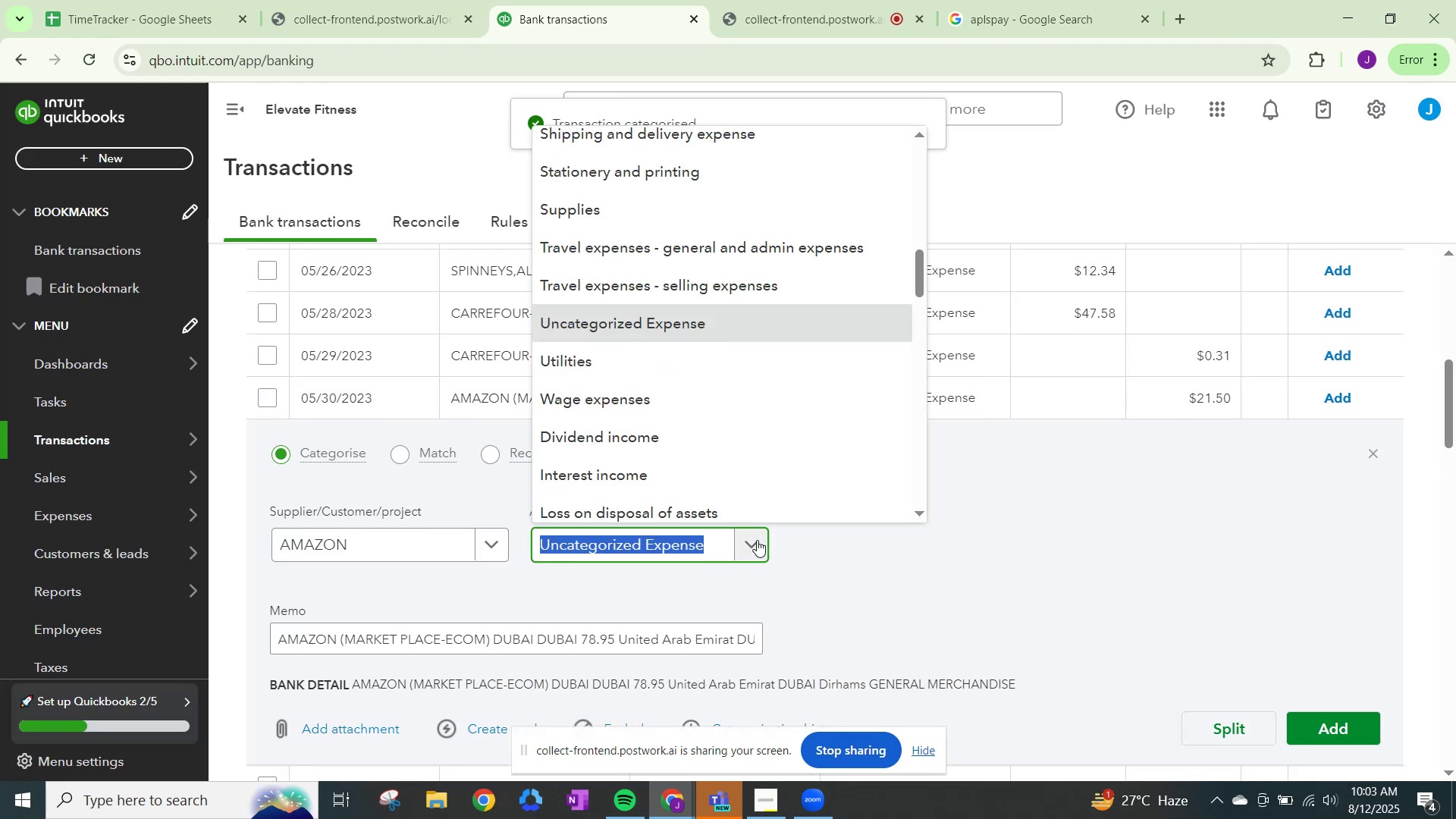 
type(OTHER)
 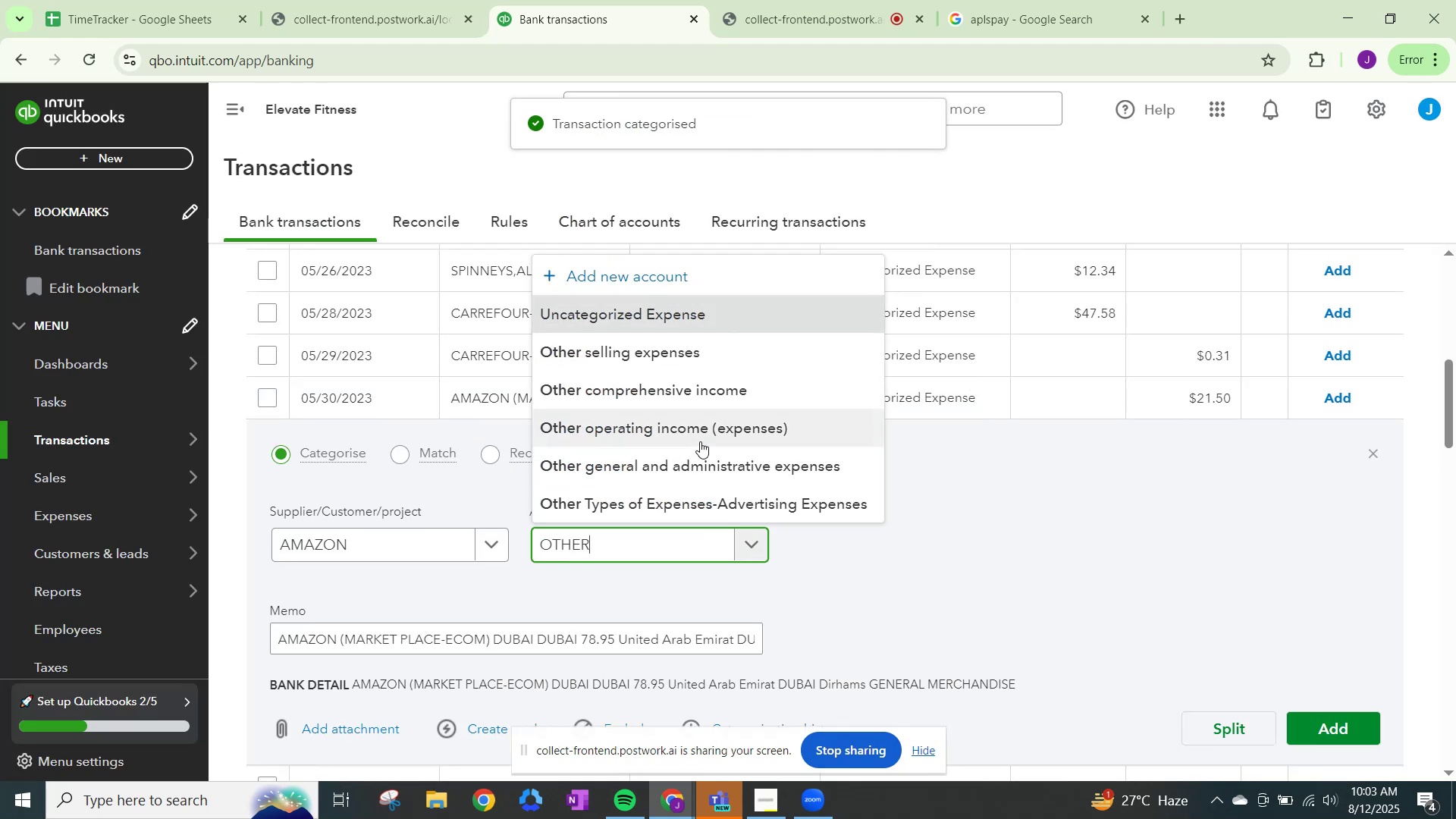 
left_click([699, 459])
 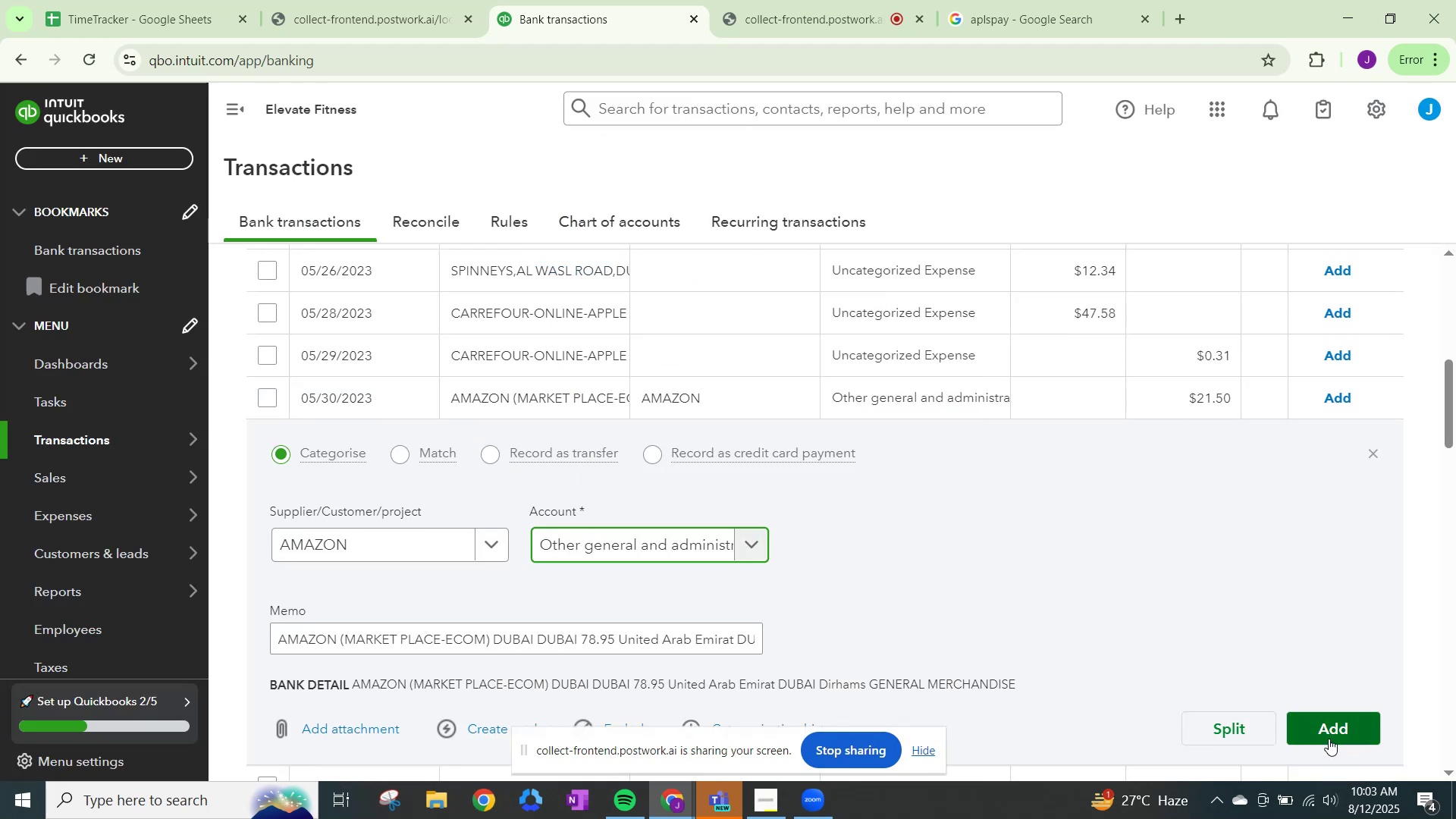 
left_click([1329, 734])
 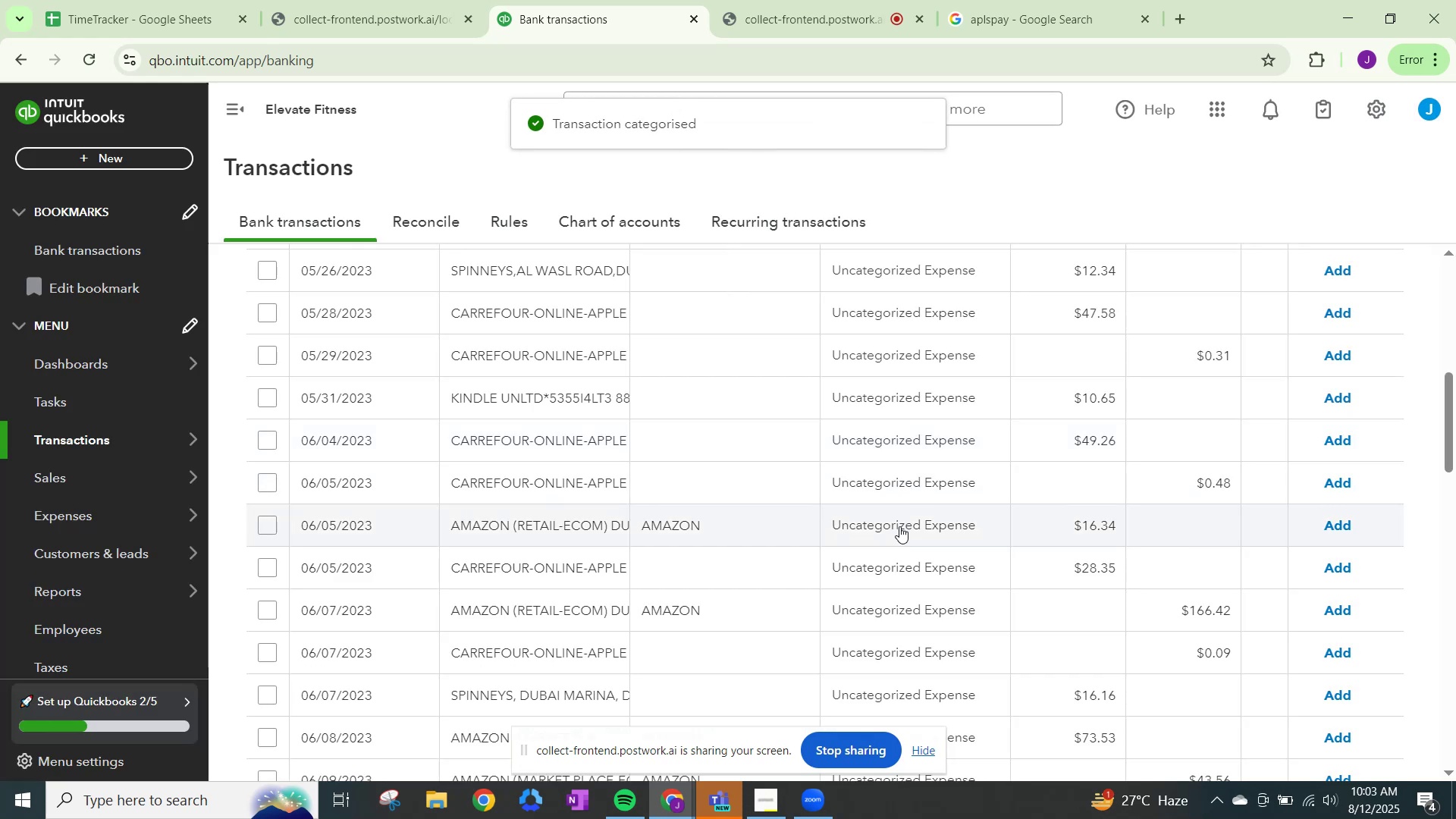 
left_click([904, 531])
 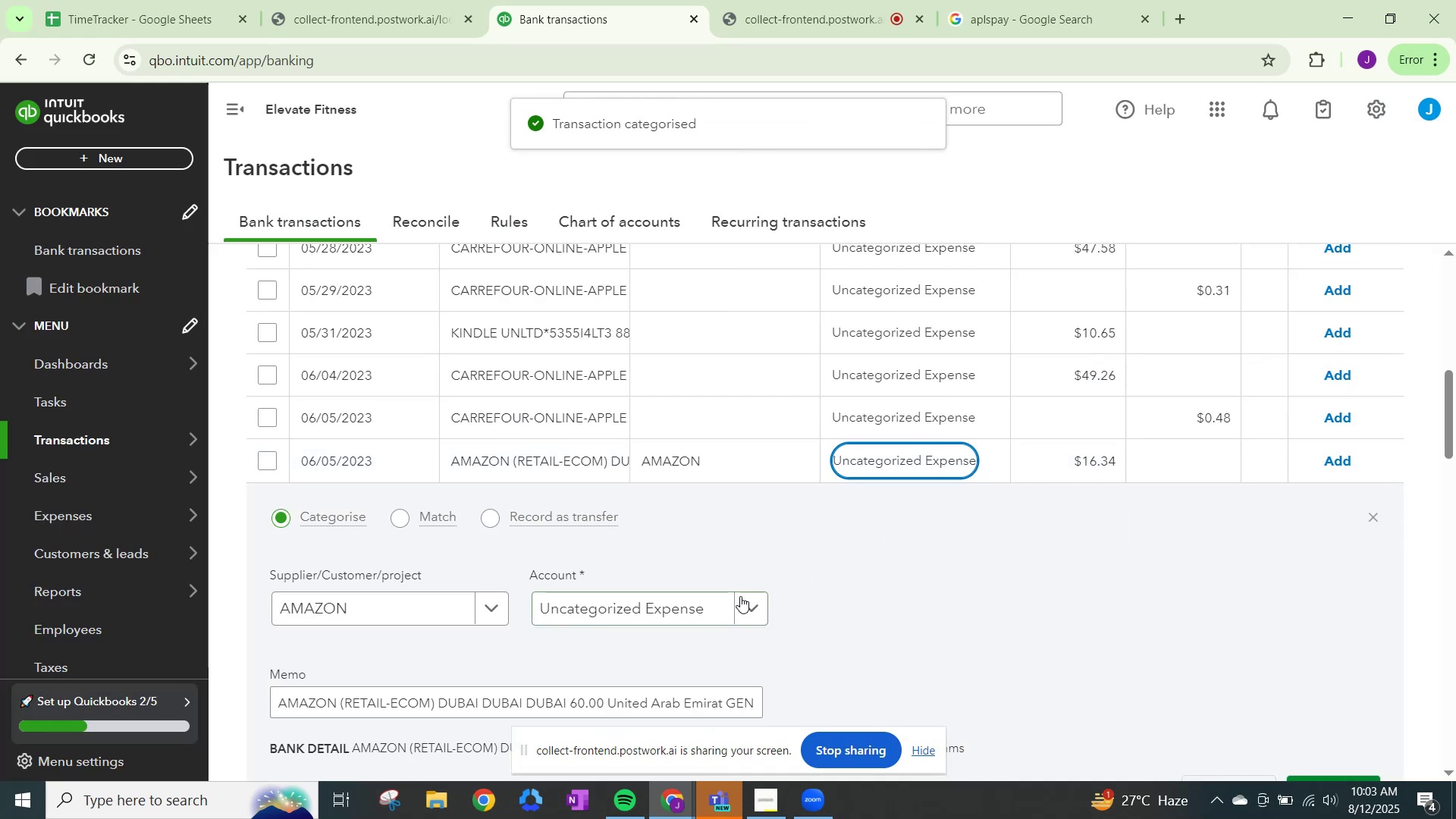 
left_click([741, 599])
 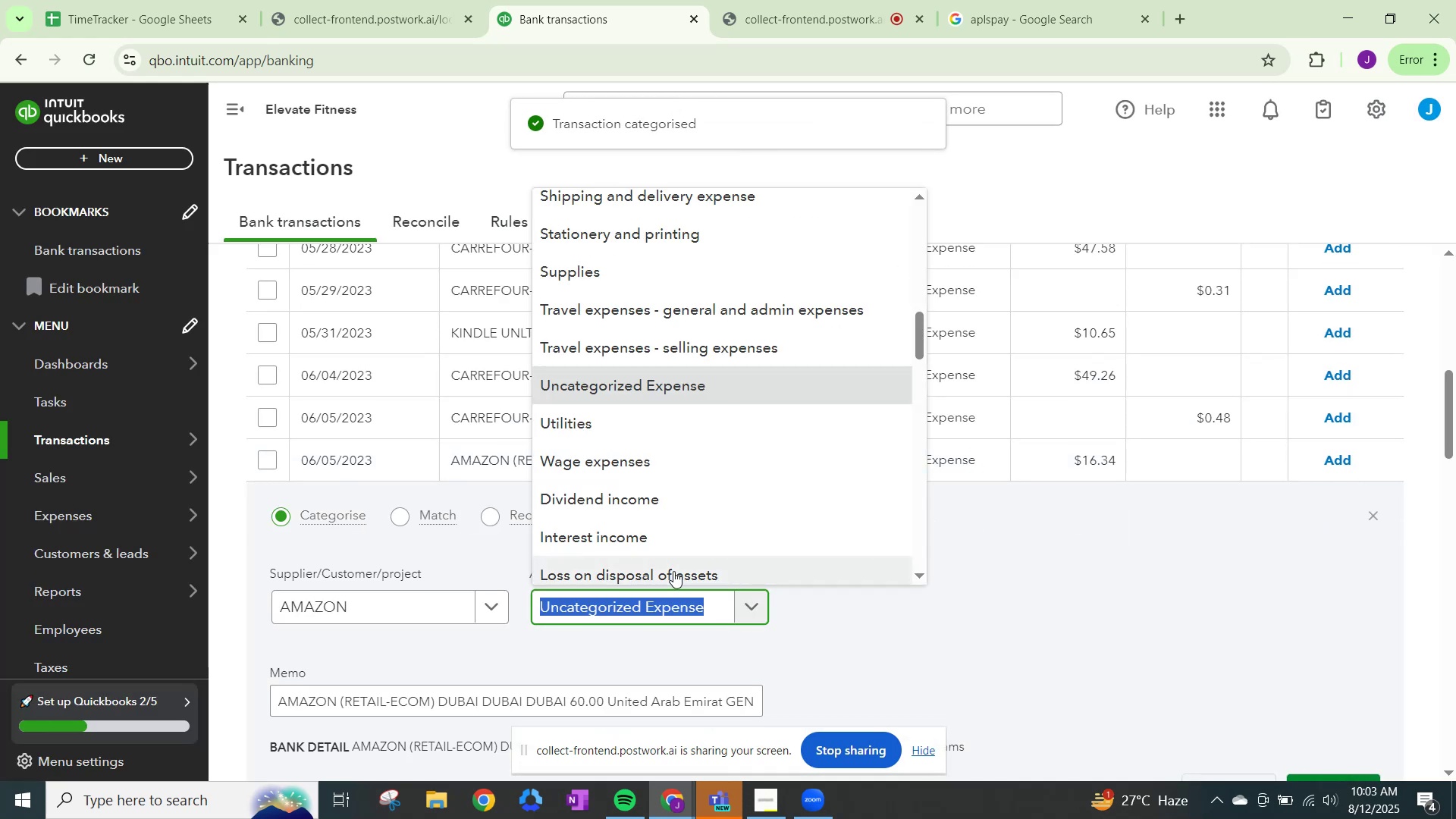 
type(OTHER)
 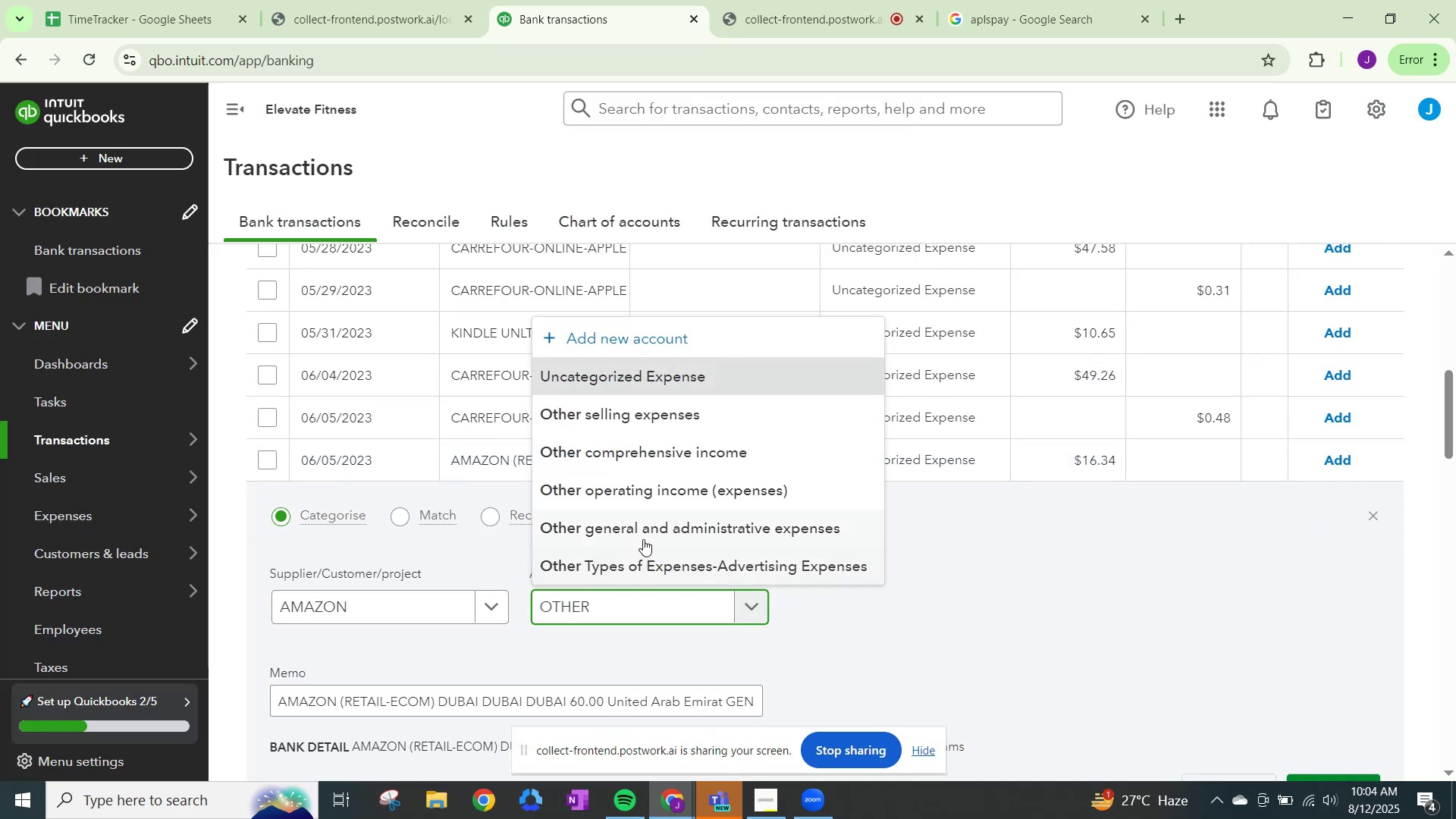 
left_click([647, 534])
 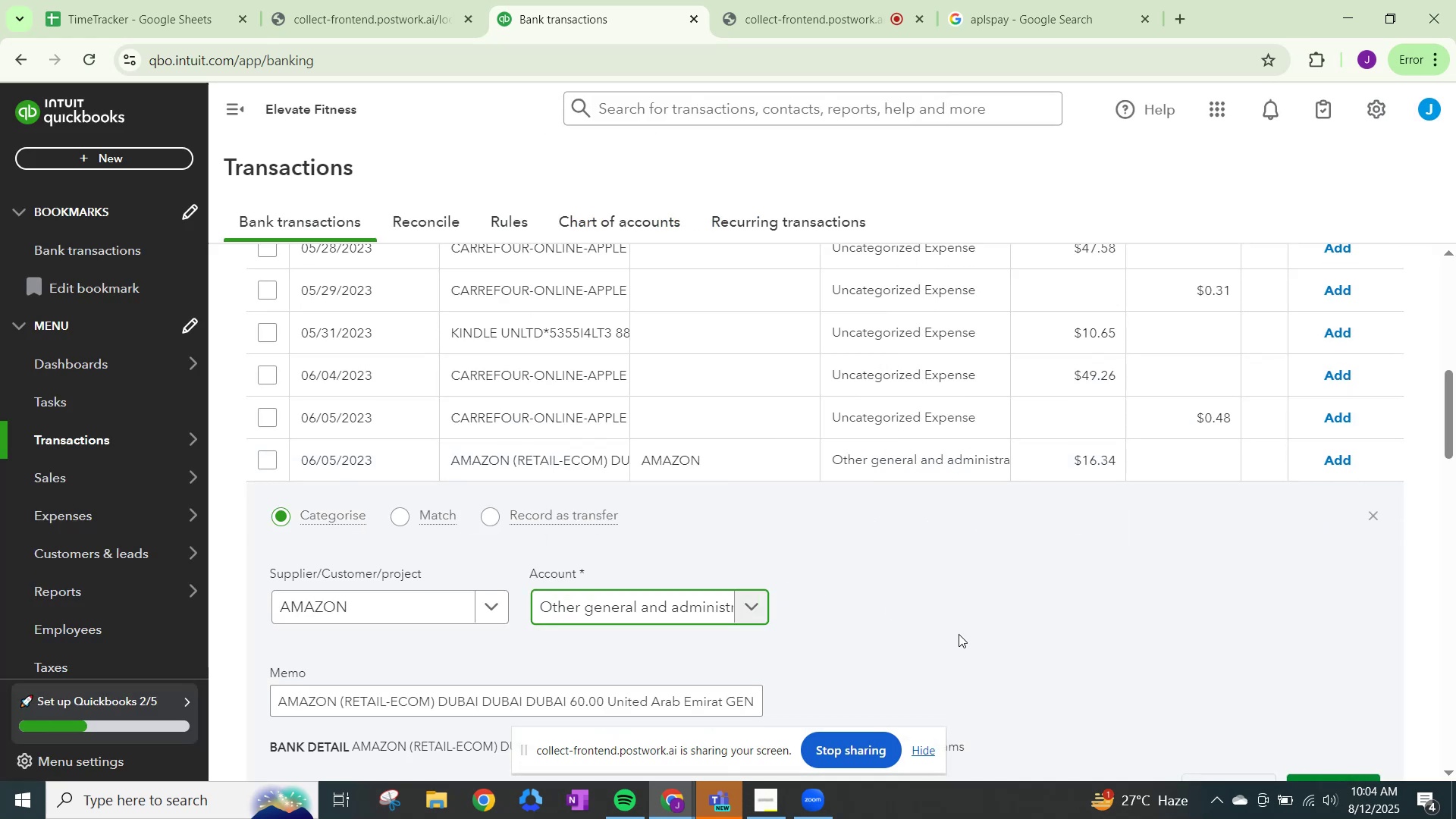 
scroll: coordinate [1037, 667], scroll_direction: down, amount: 2.0
 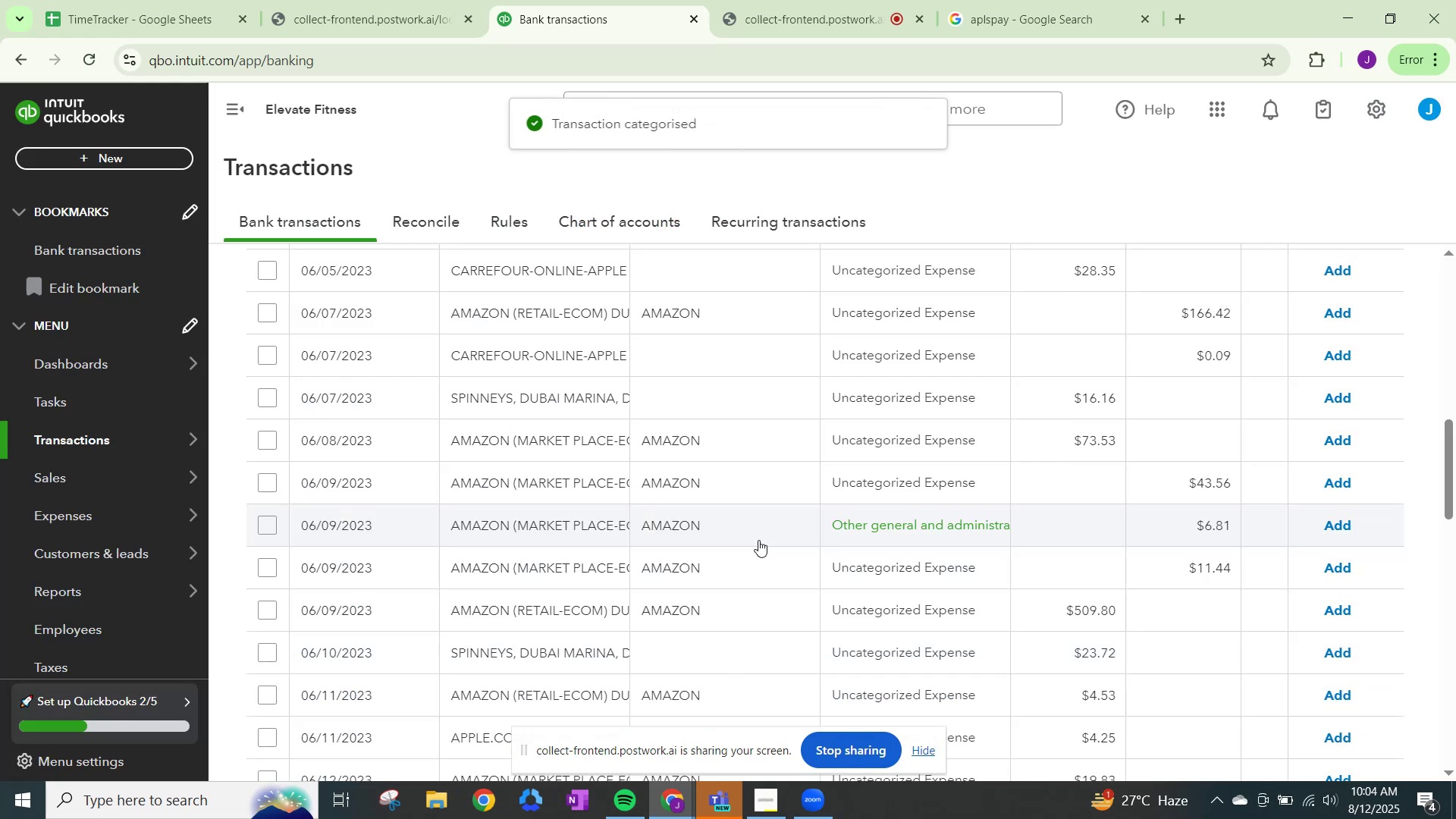 
left_click([872, 444])
 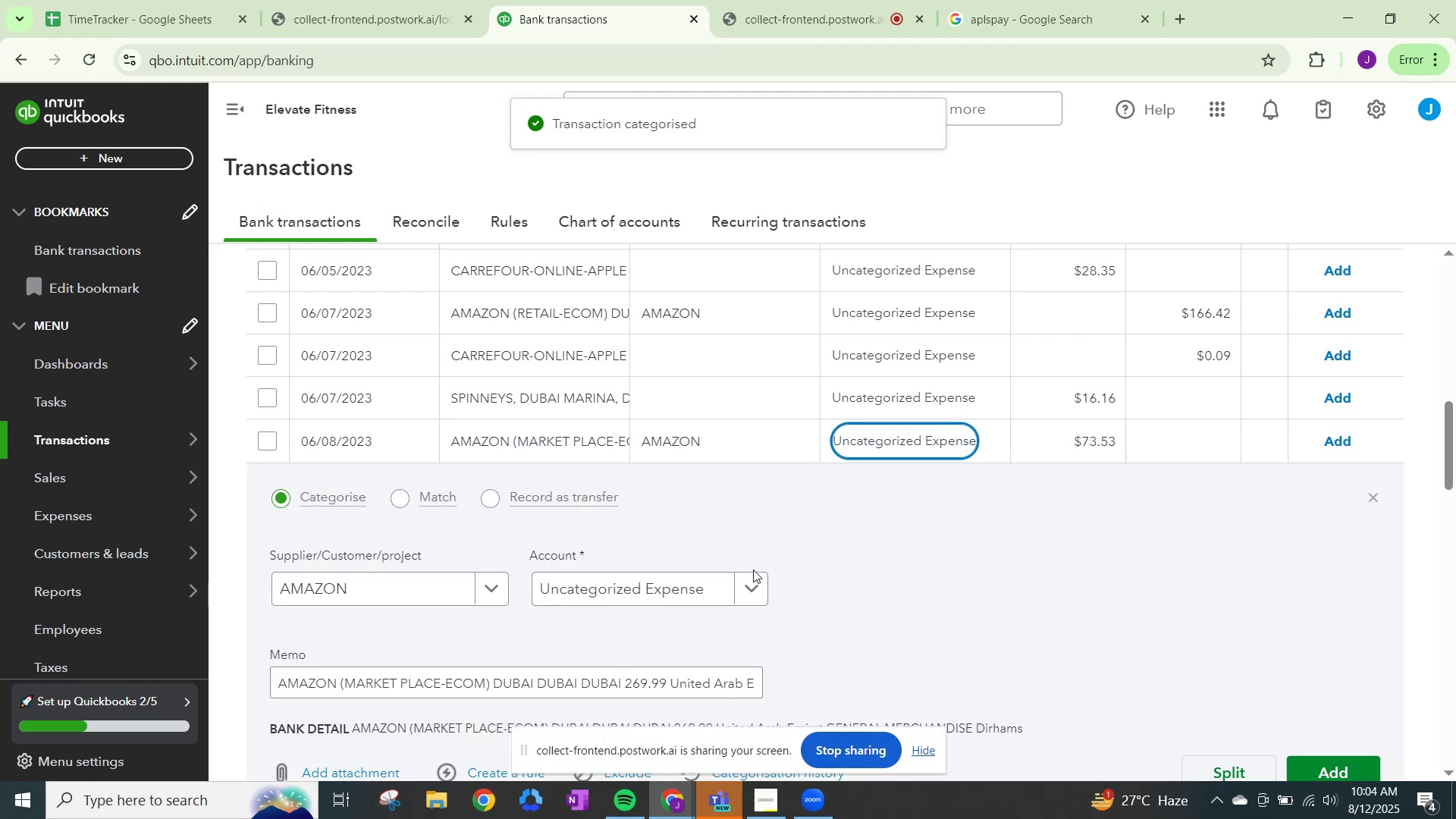 
left_click([752, 583])
 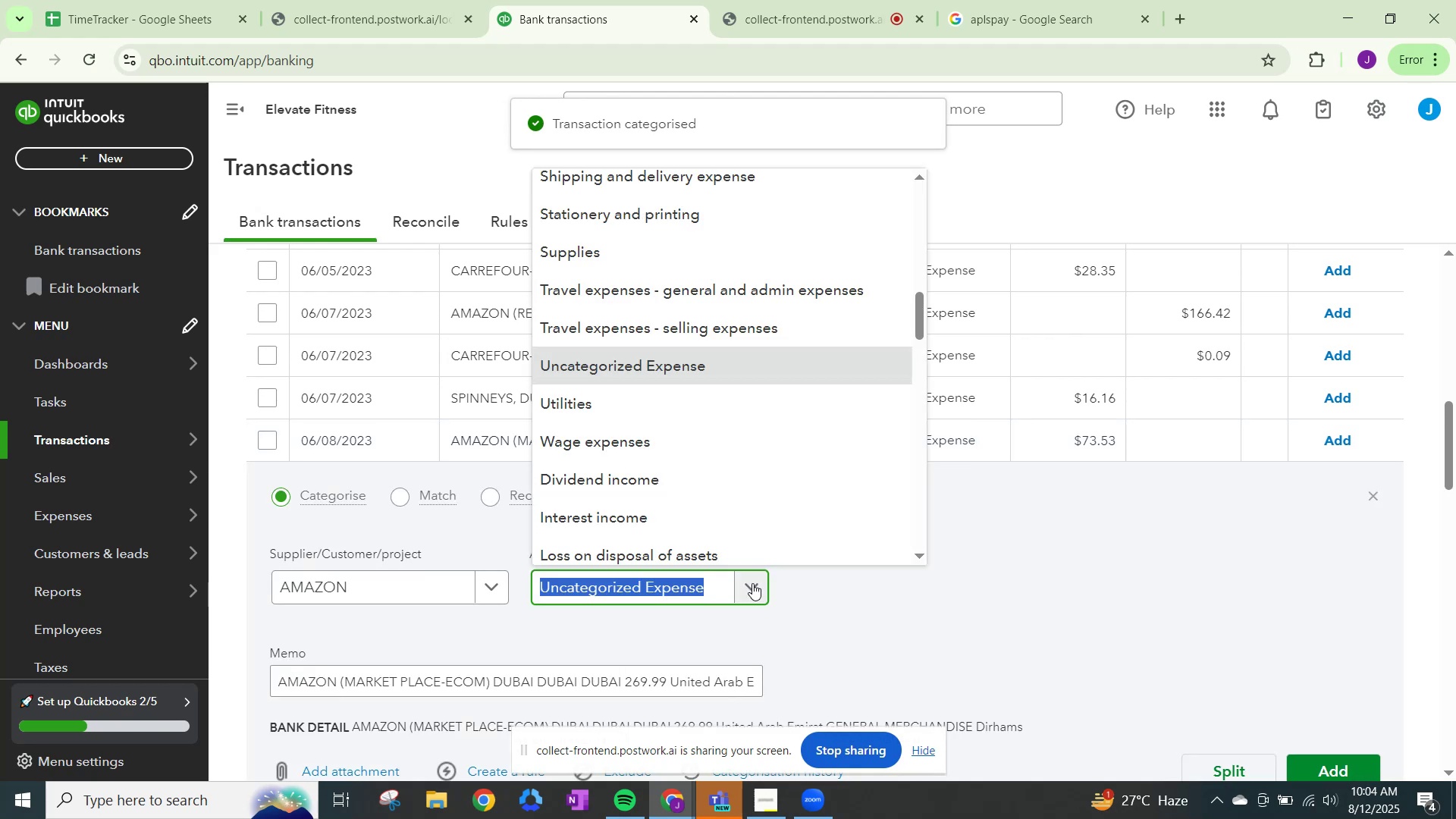 
type(OTHER)
 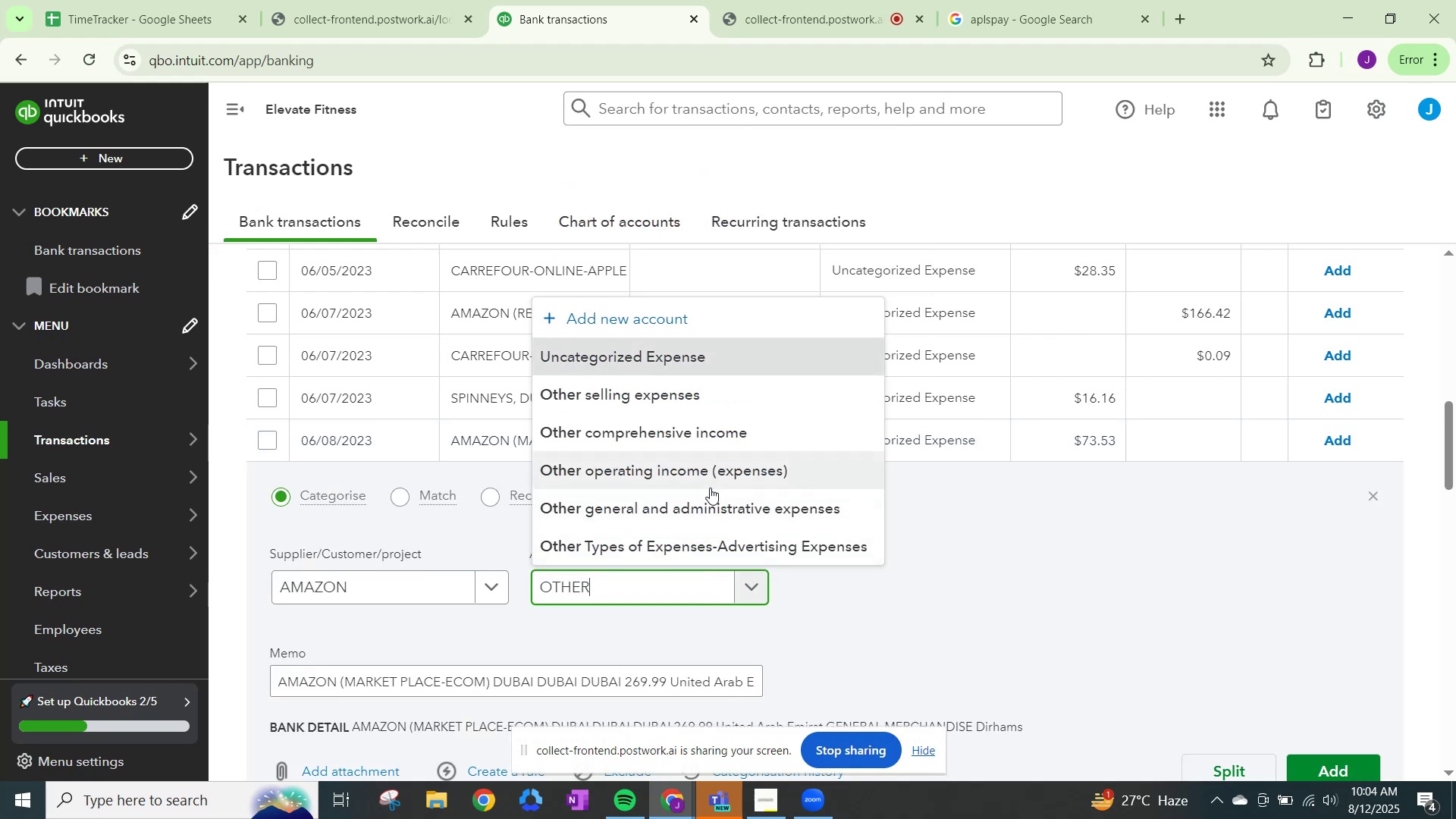 
left_click([713, 501])
 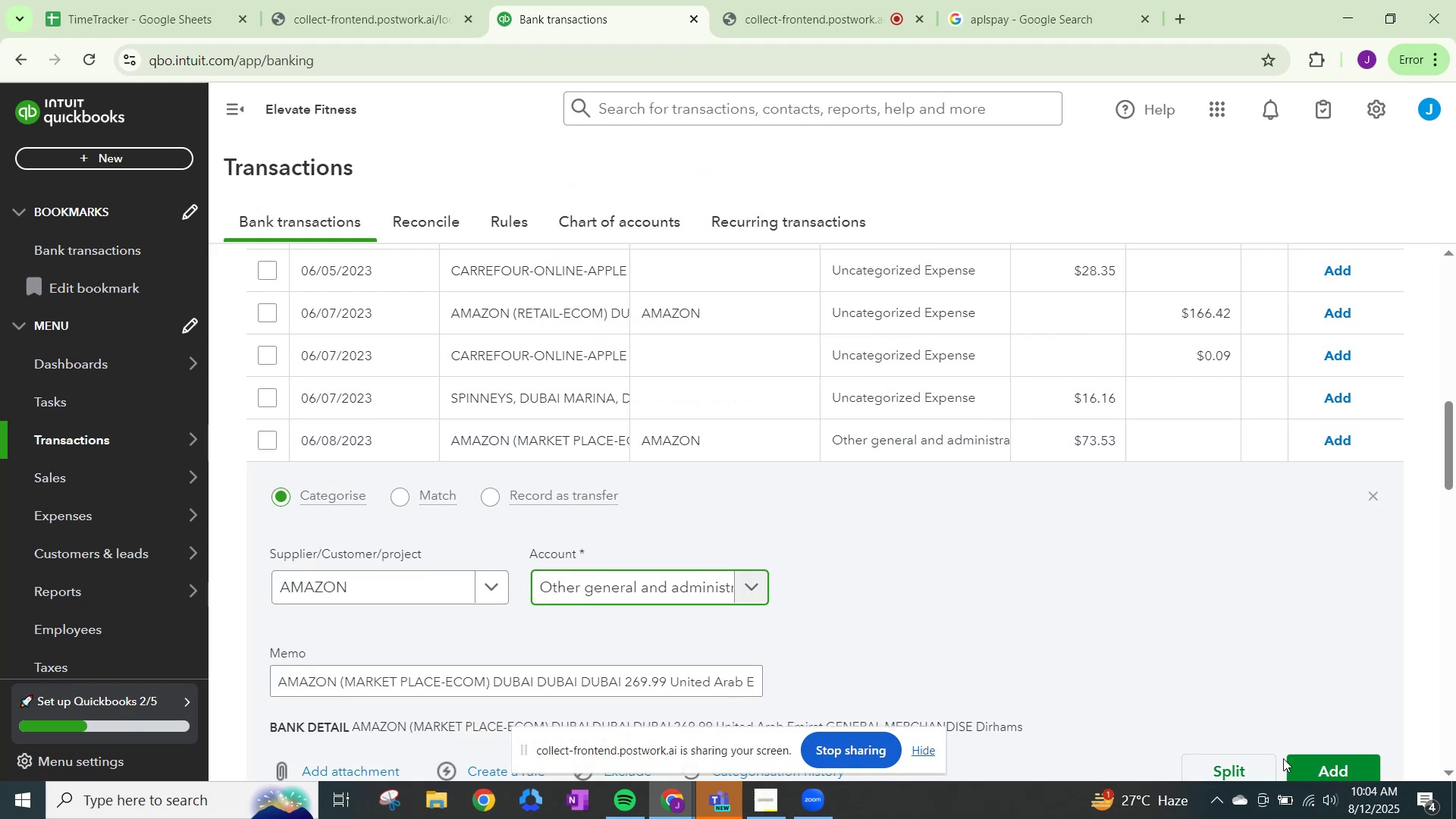 
left_click([1317, 767])
 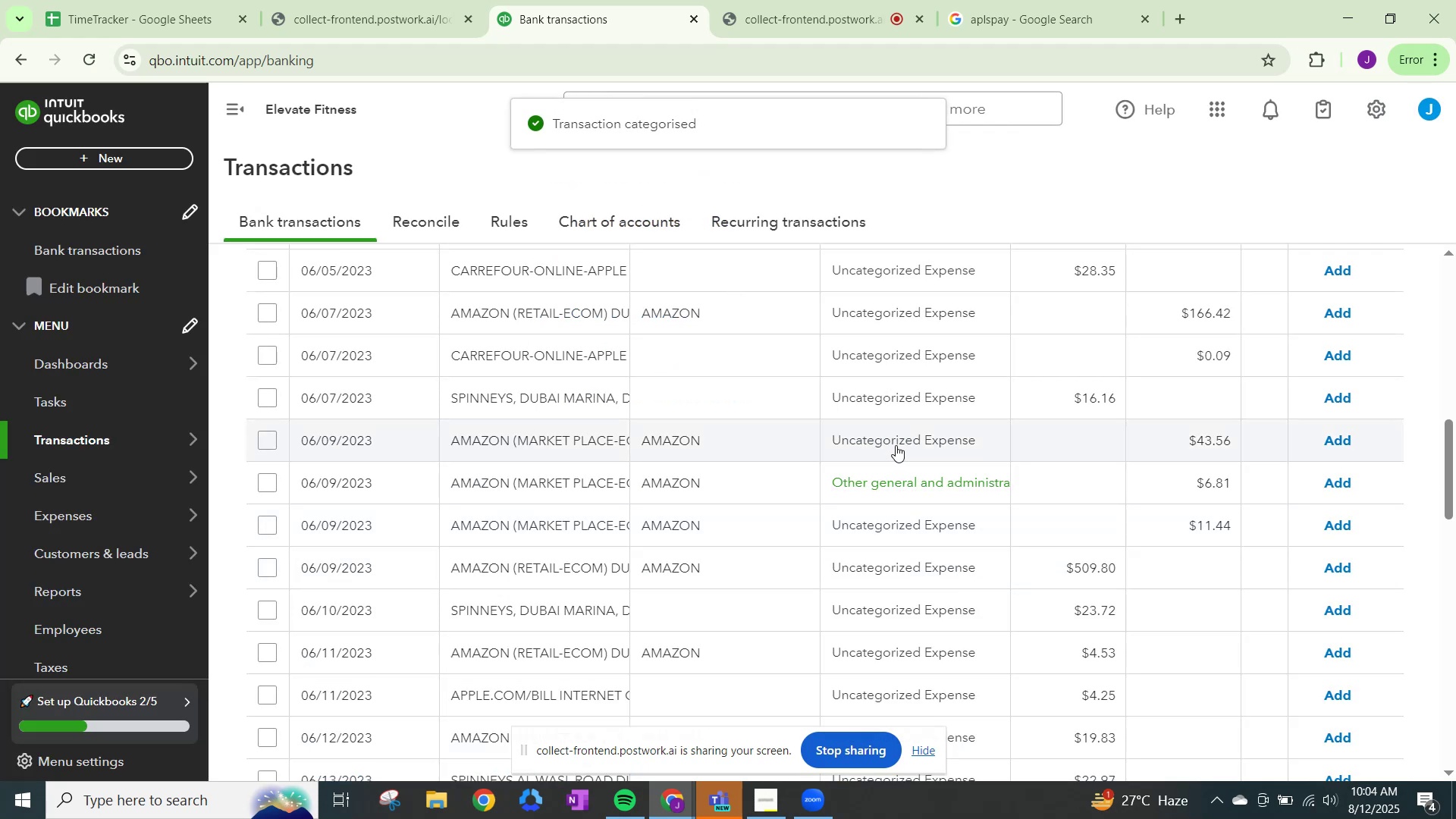 
left_click([867, 317])
 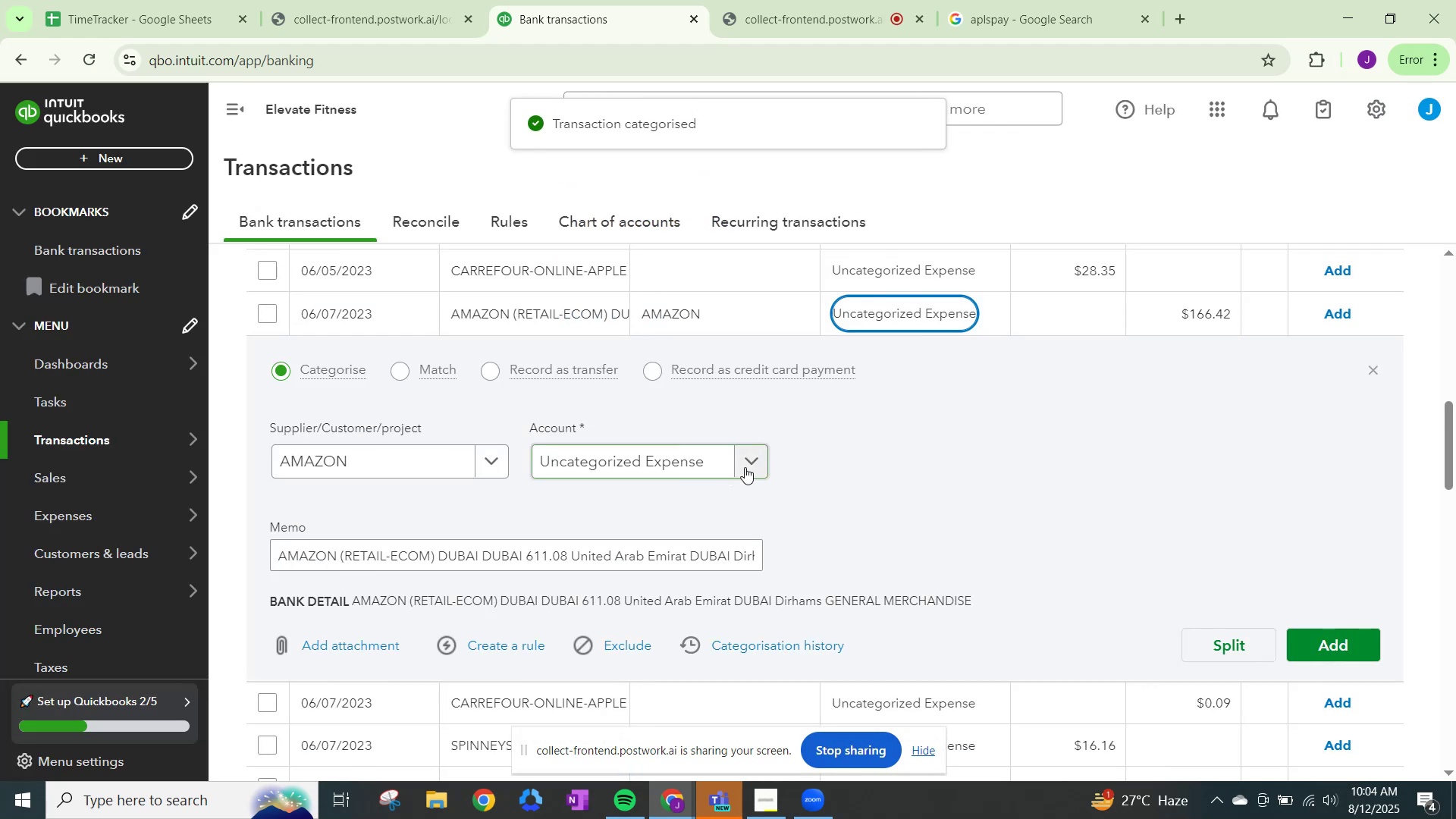 
left_click([757, 461])
 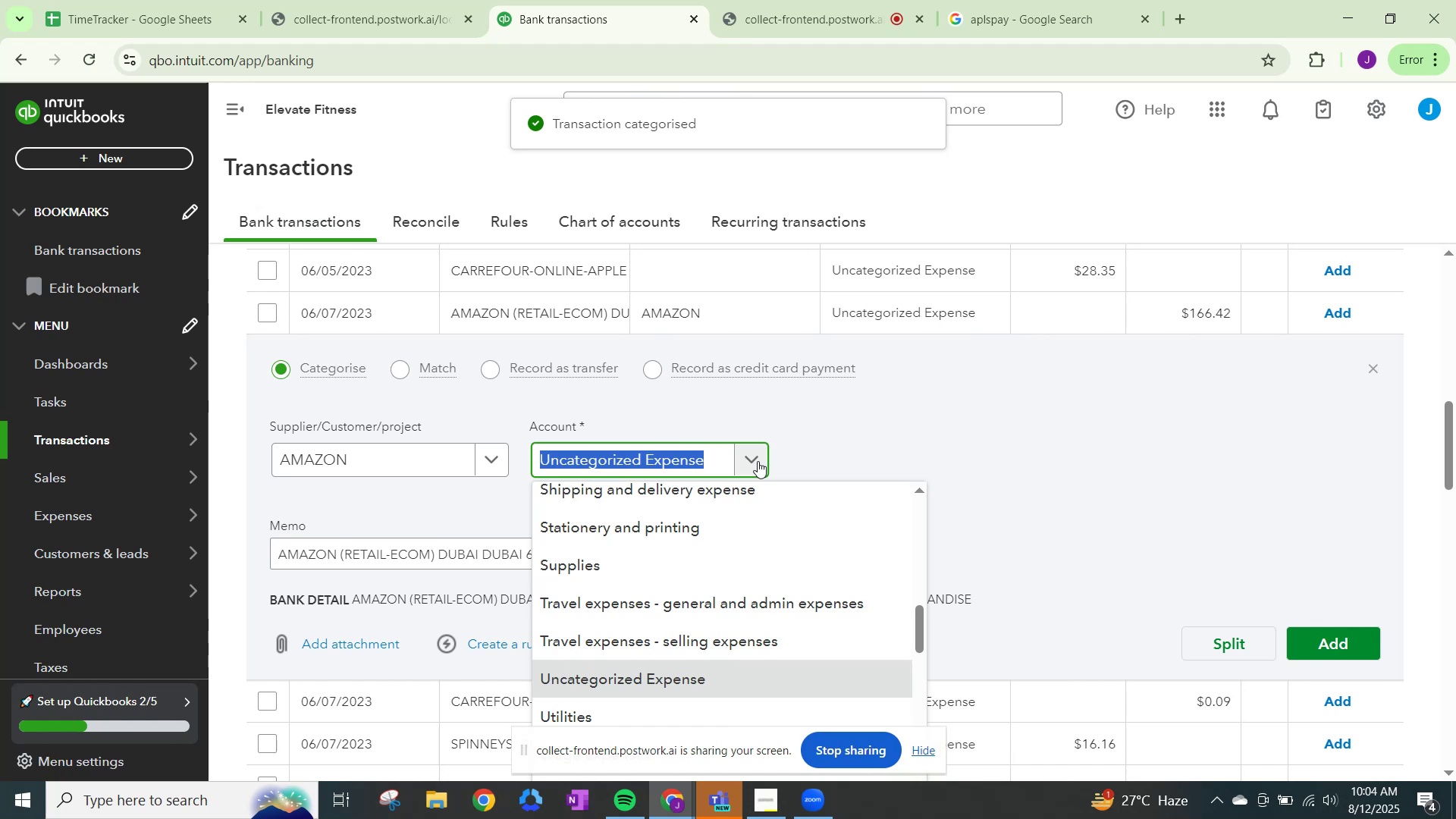 
type(OTHER)
 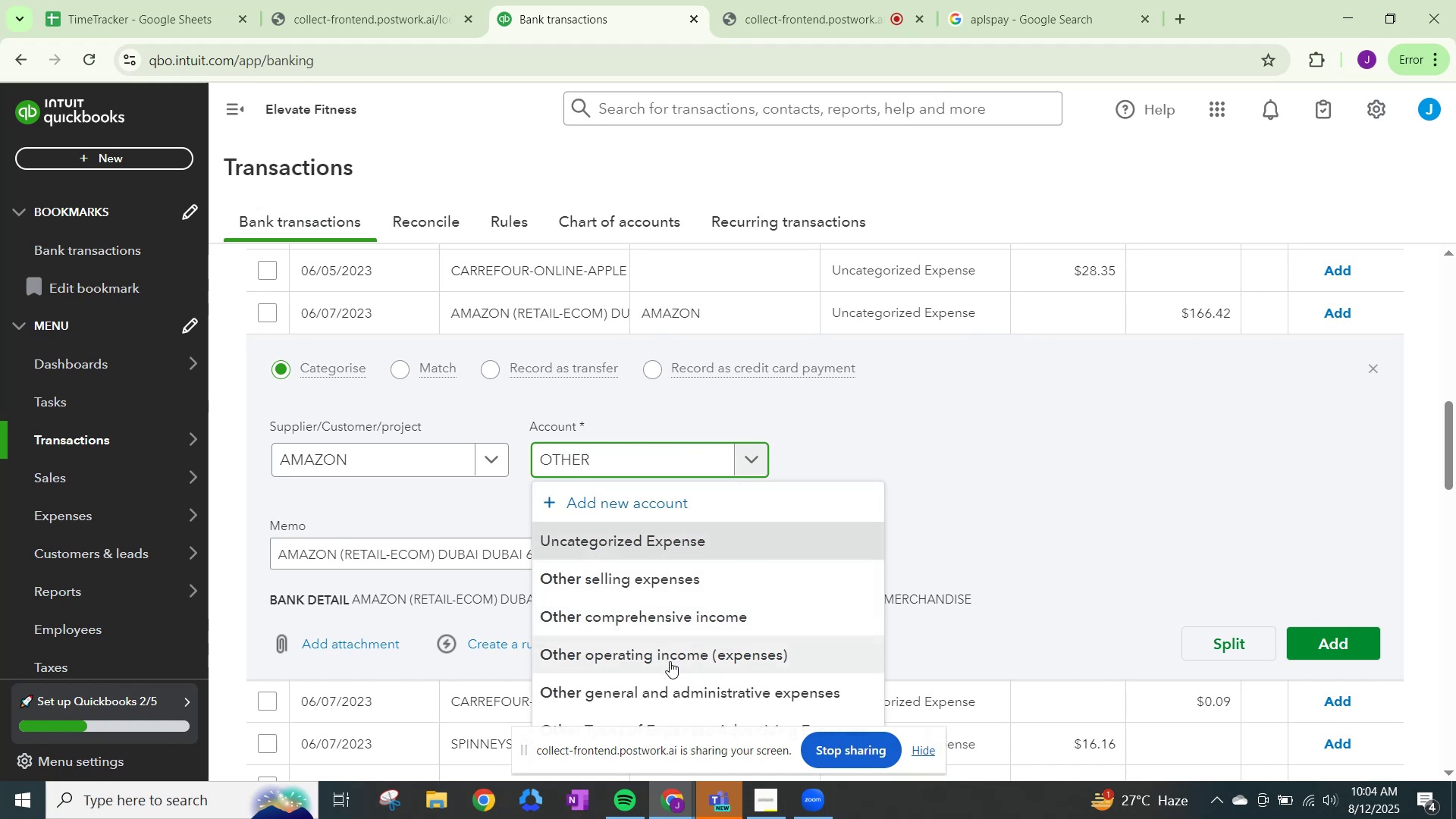 
left_click([669, 686])
 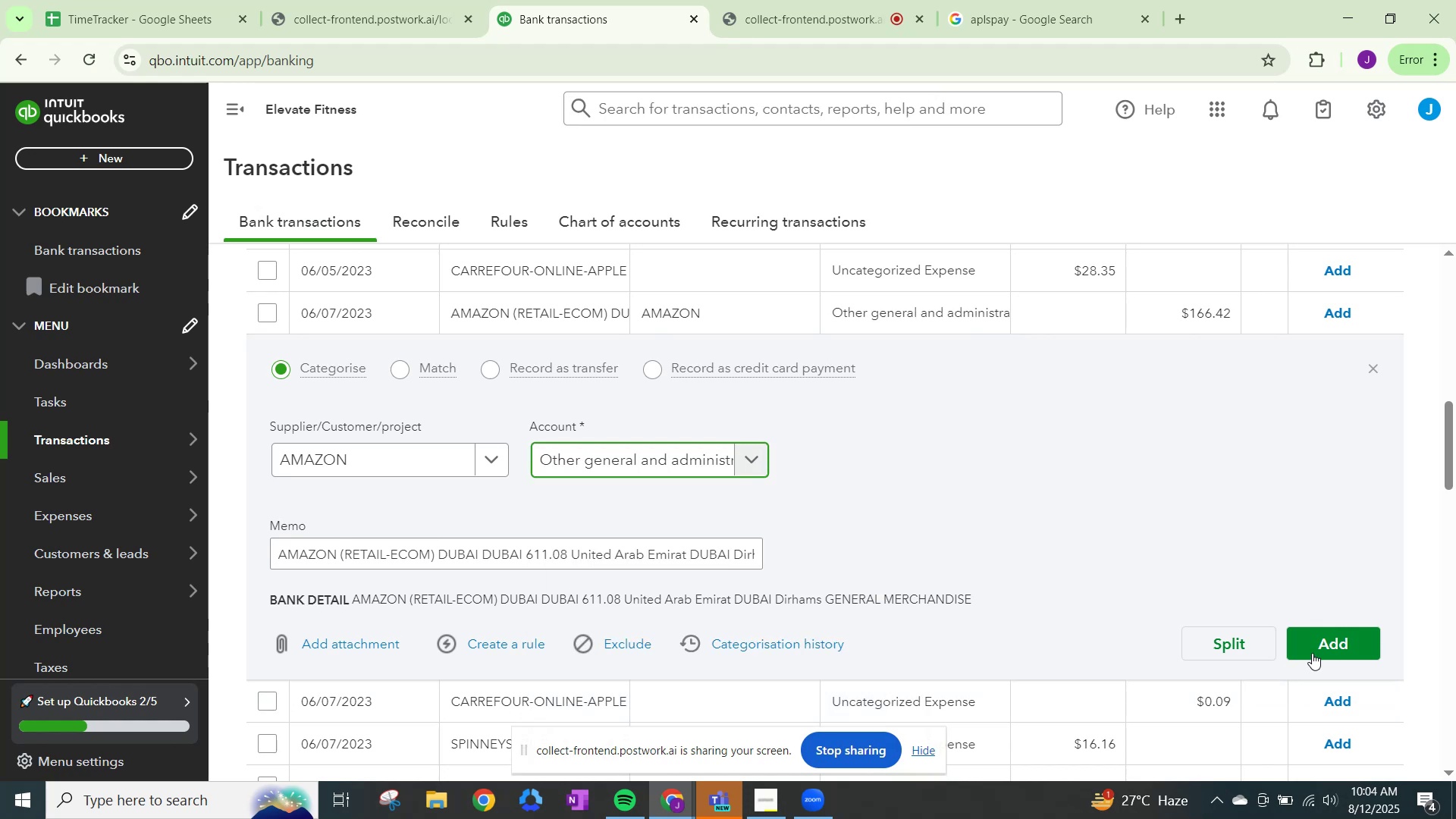 
left_click([1315, 636])
 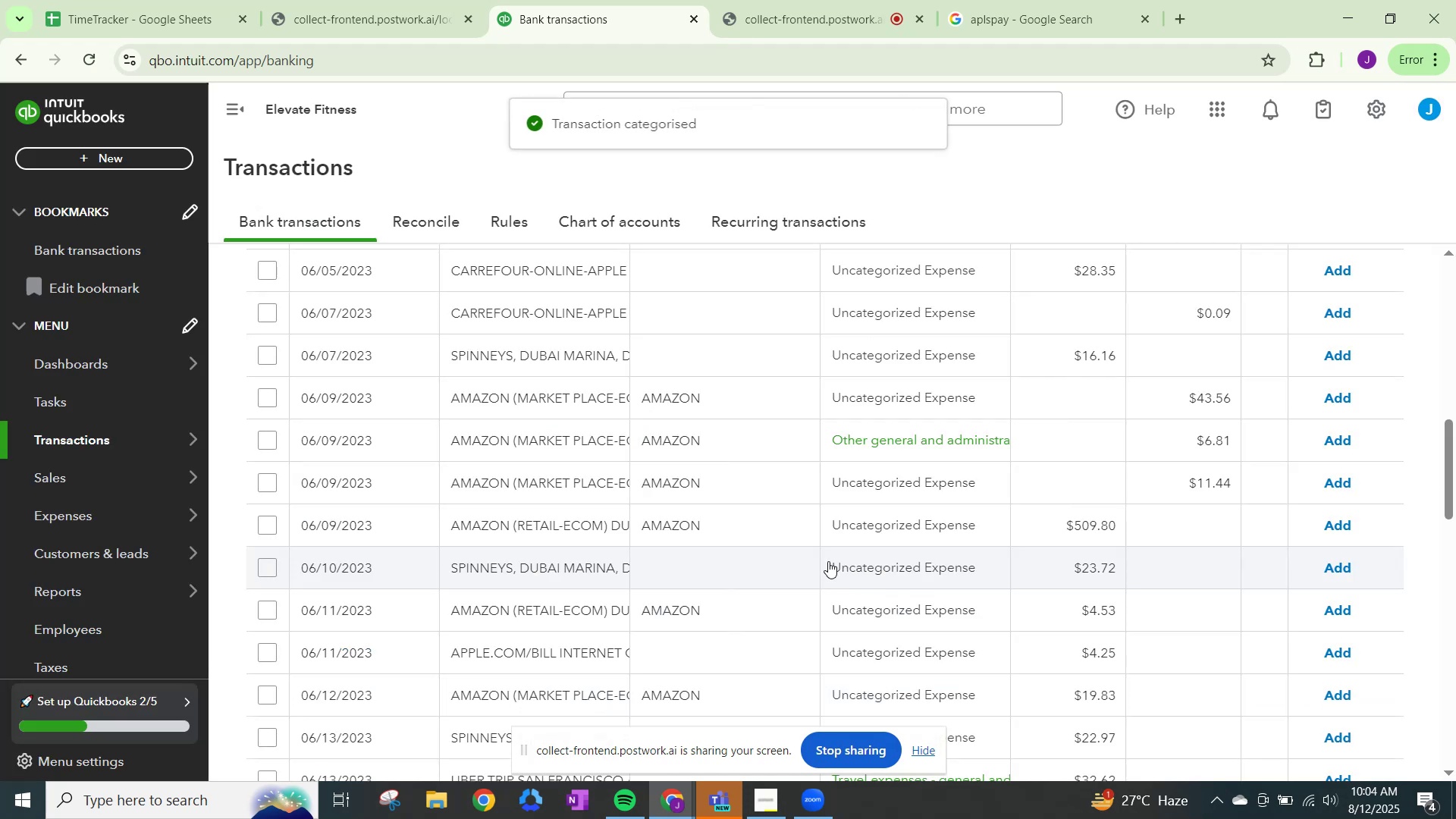 
left_click([888, 396])
 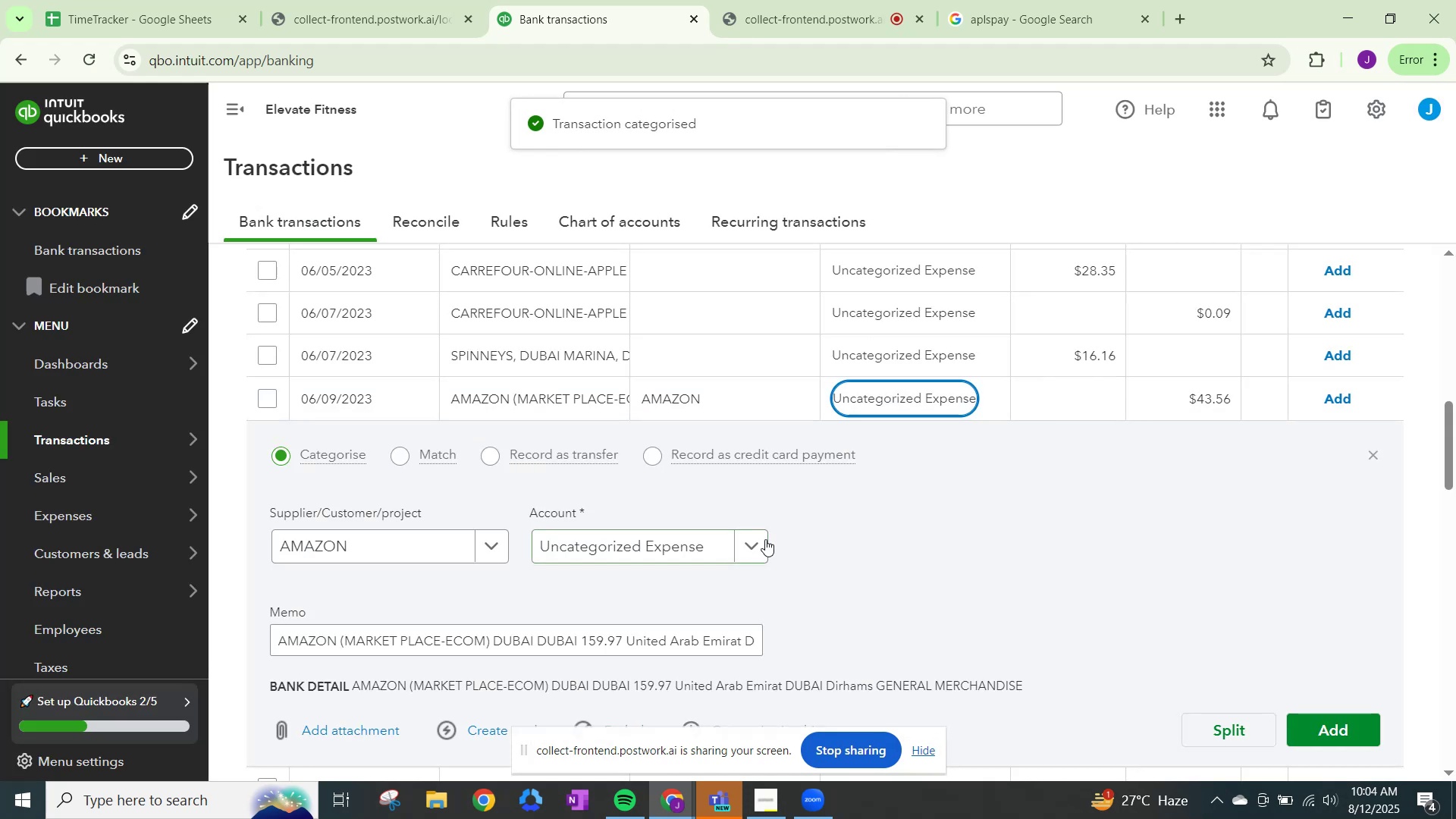 
left_click([762, 548])
 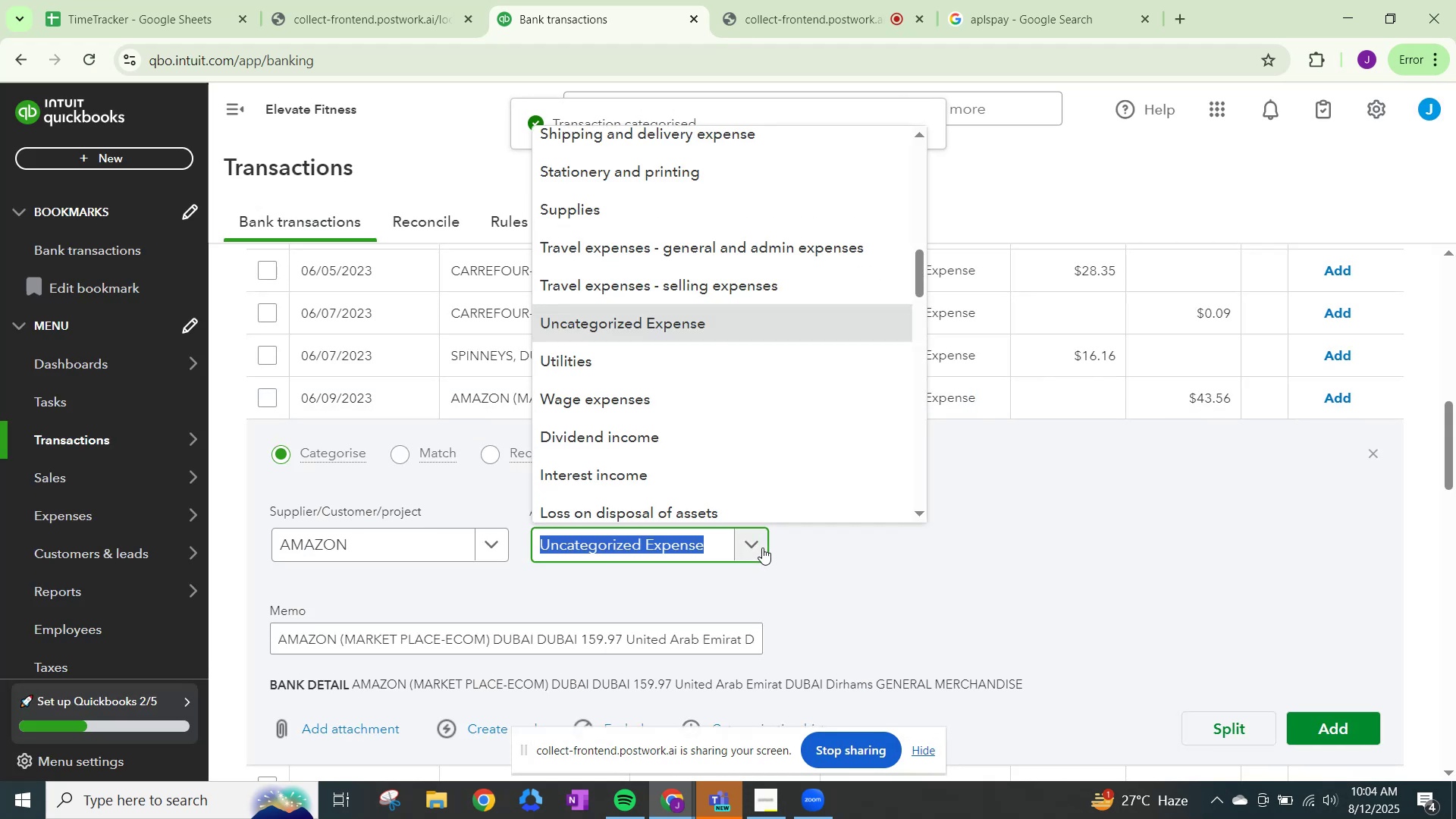 
type(OTHER)
 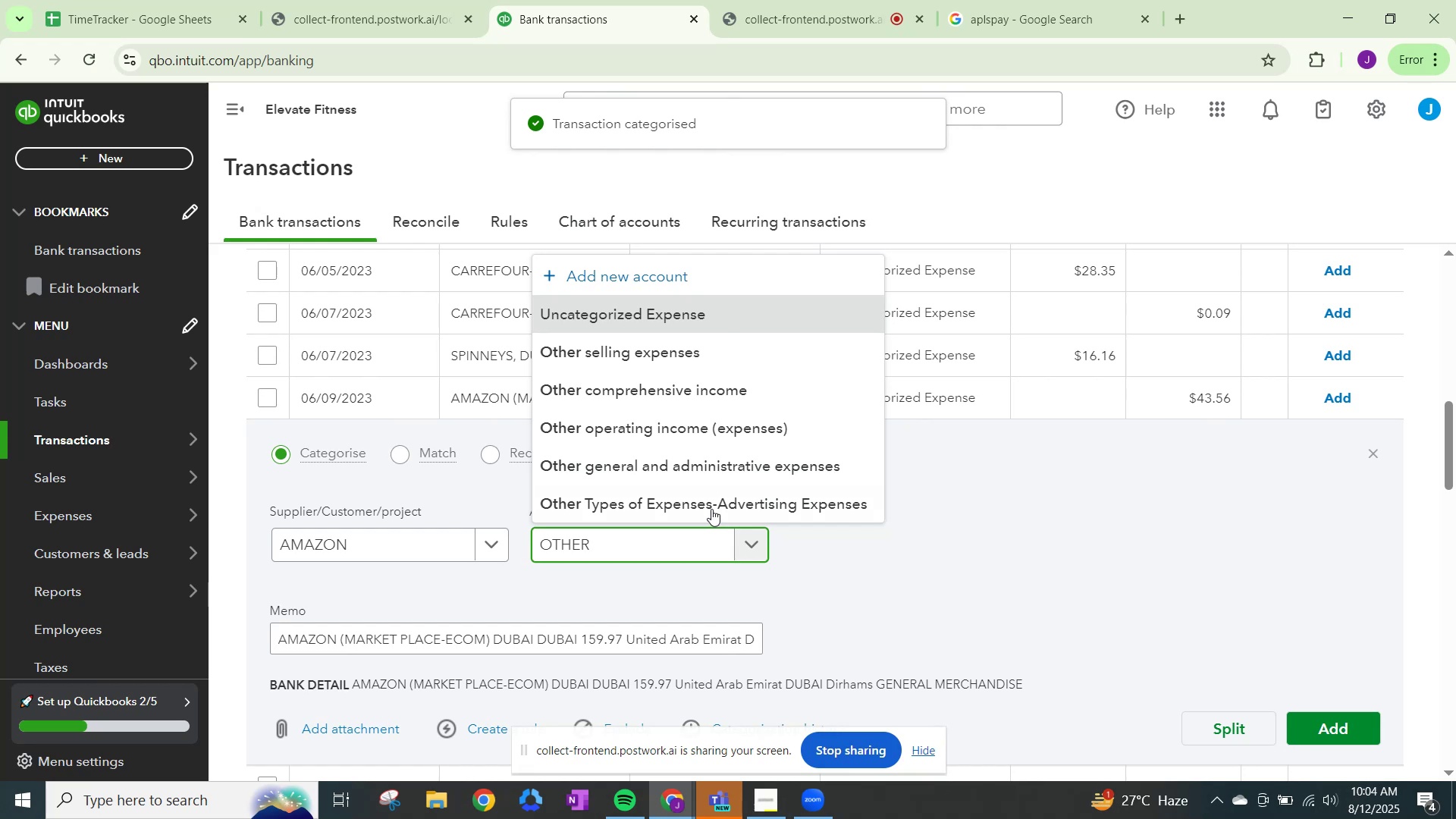 
left_click([706, 463])
 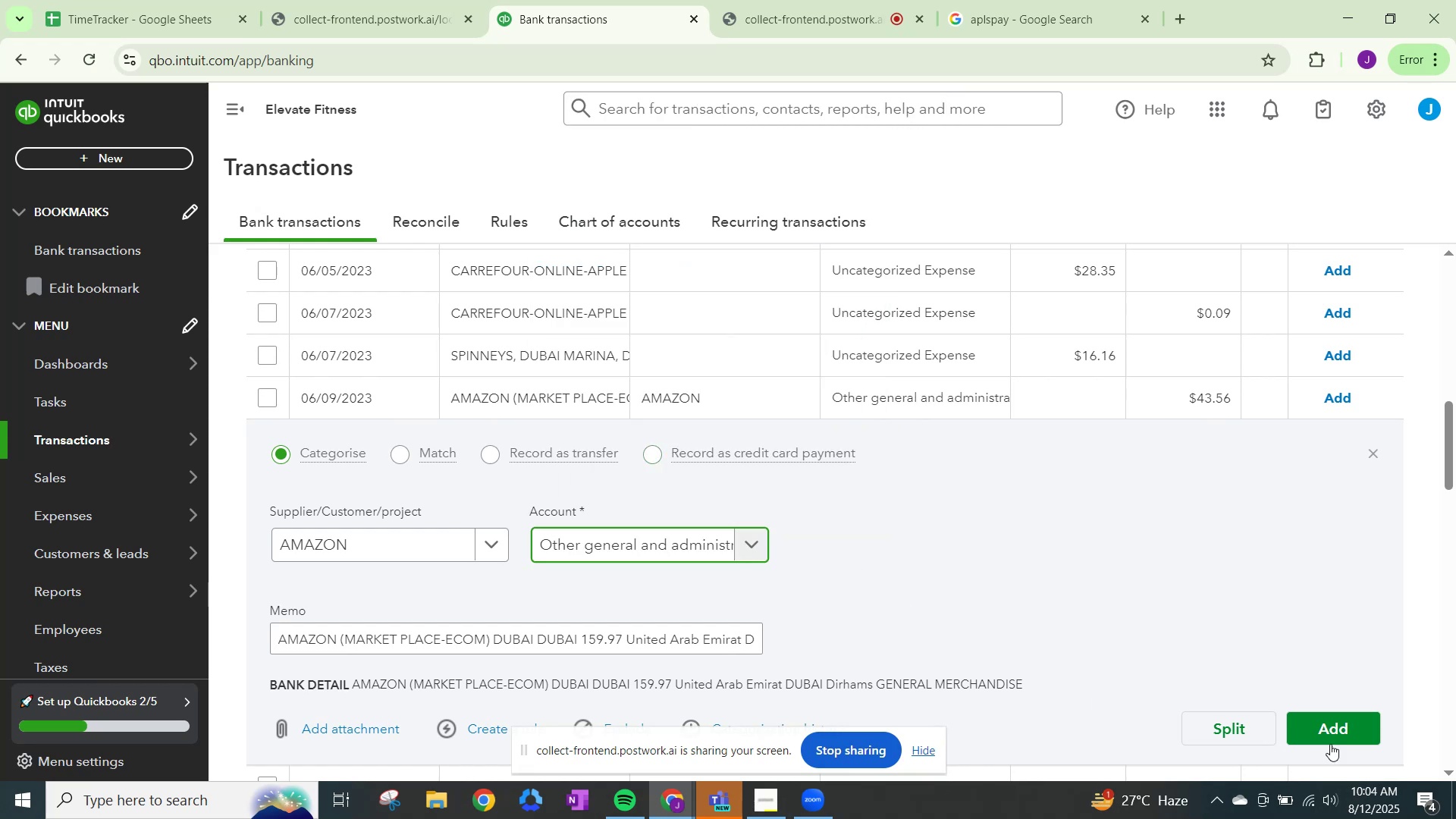 
left_click([1326, 727])
 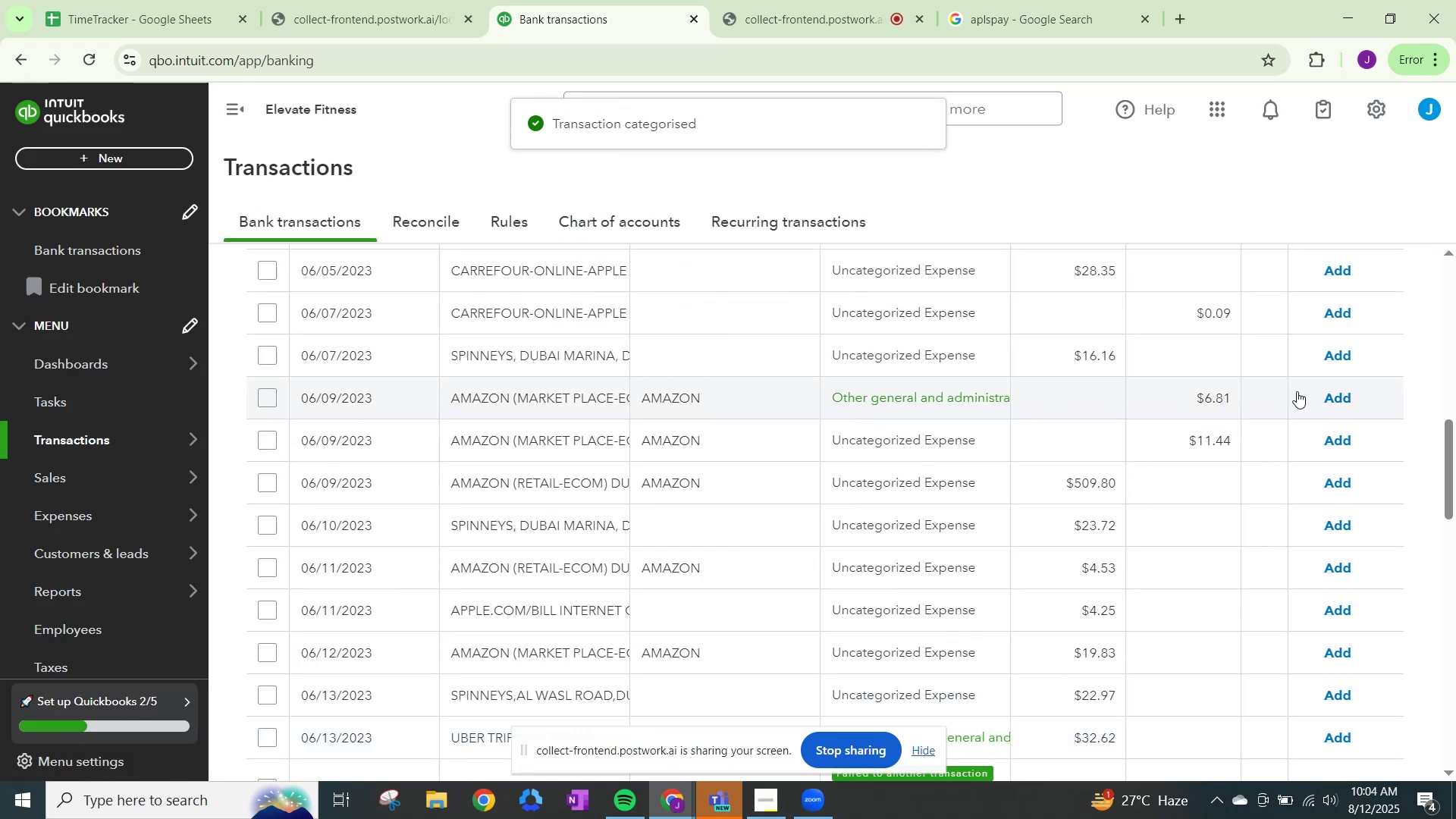 
left_click([1343, 396])
 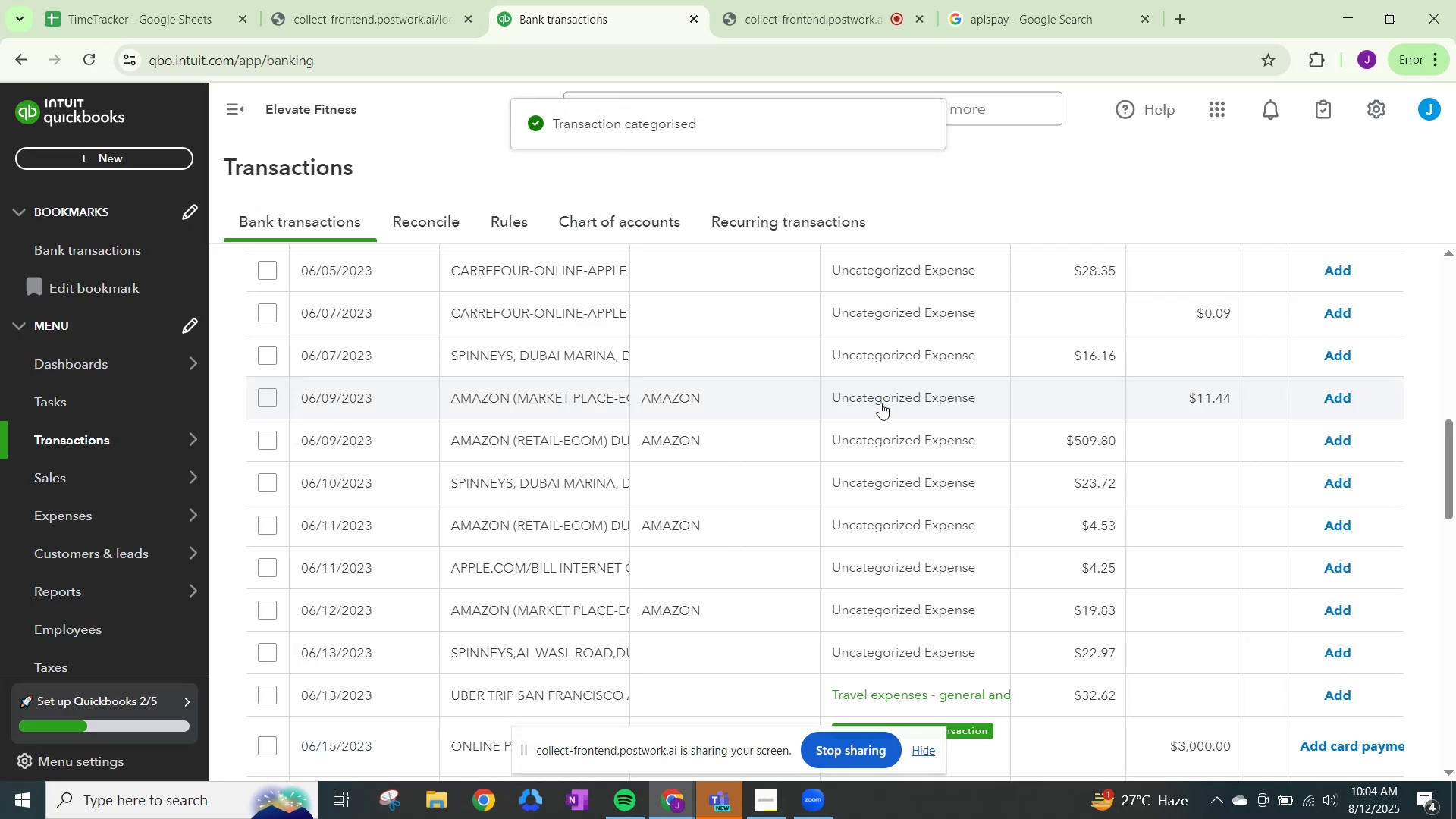 
left_click([886, 392])
 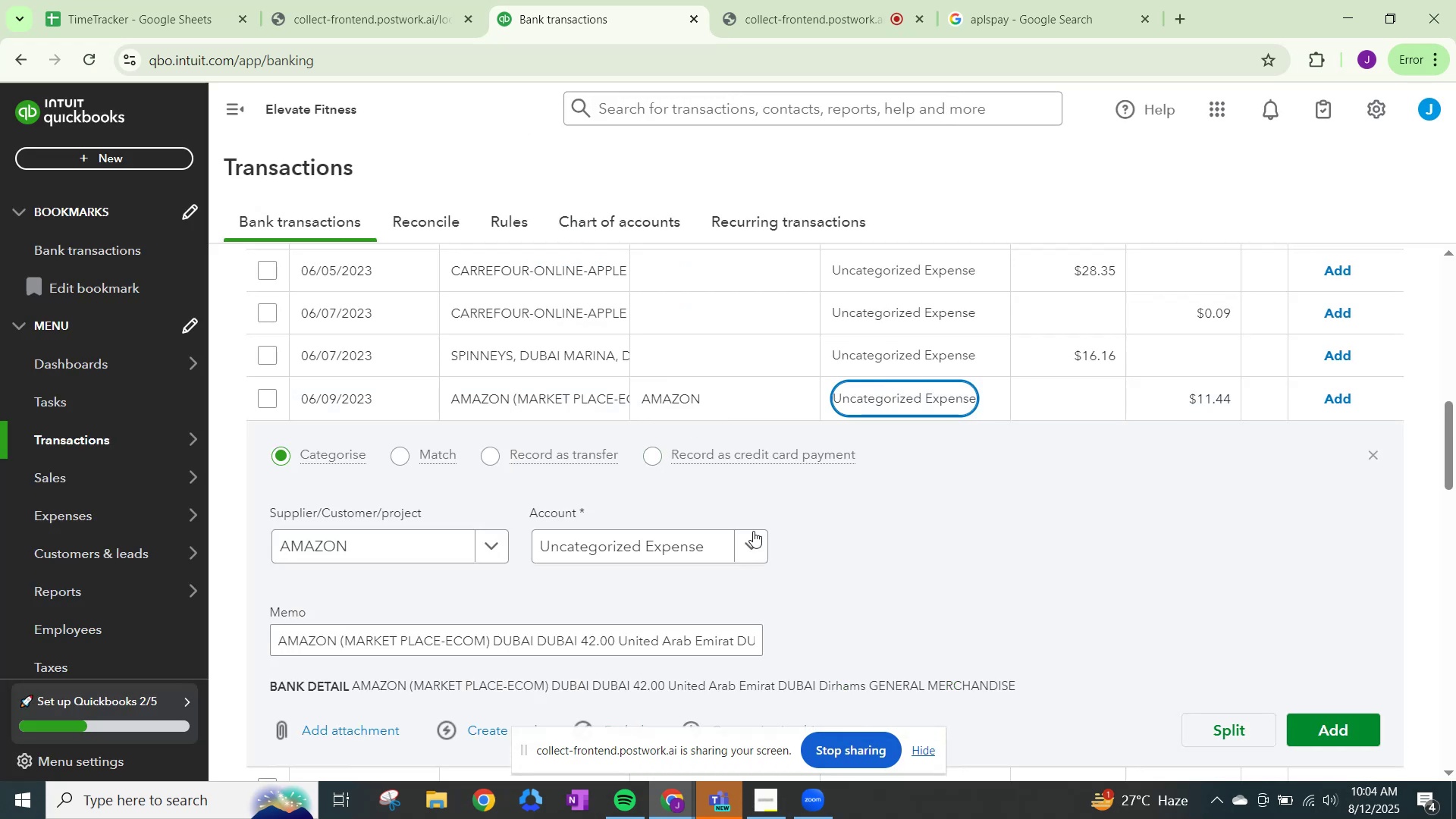 
left_click([752, 534])
 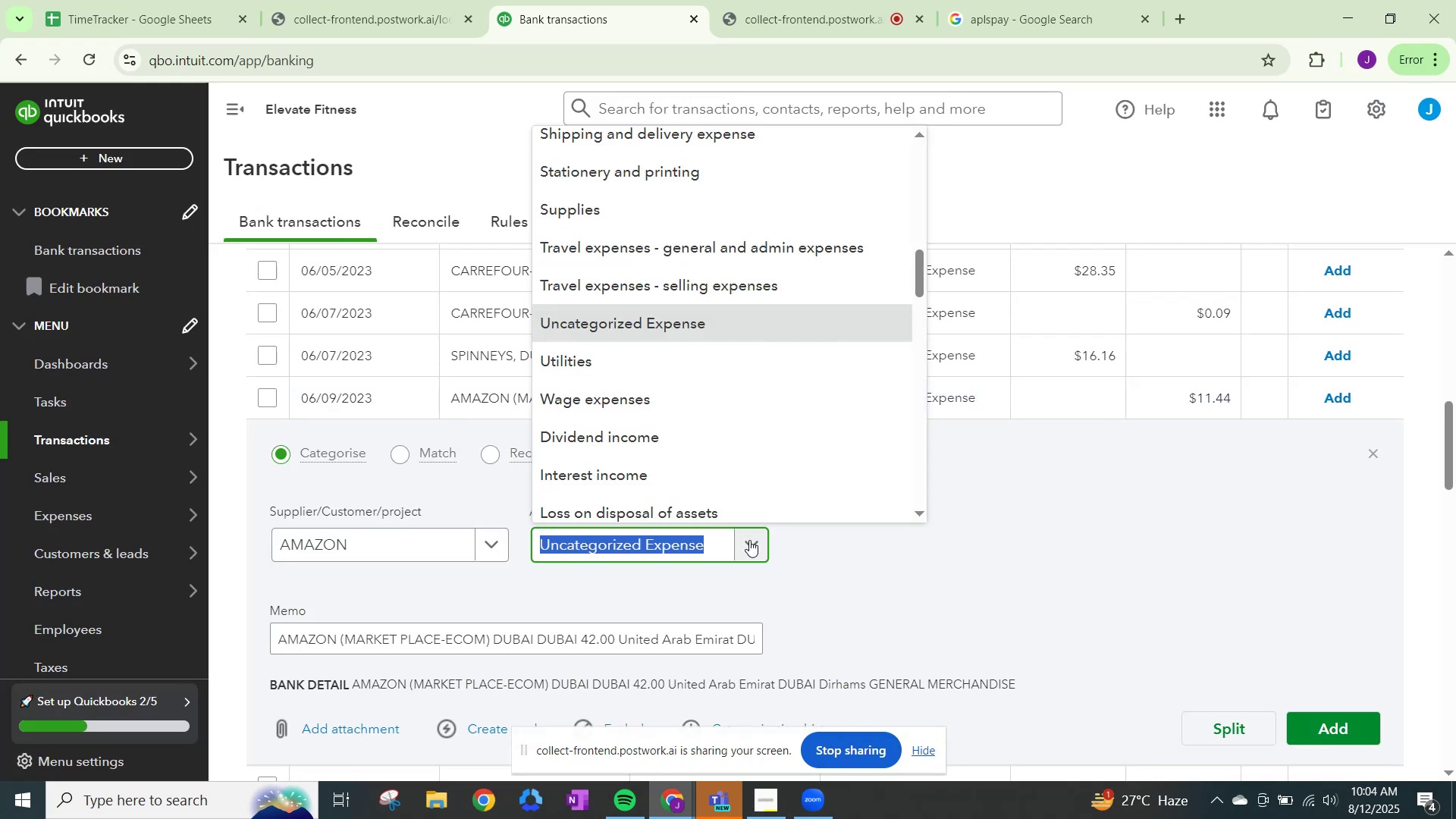 
type(OTHER)
 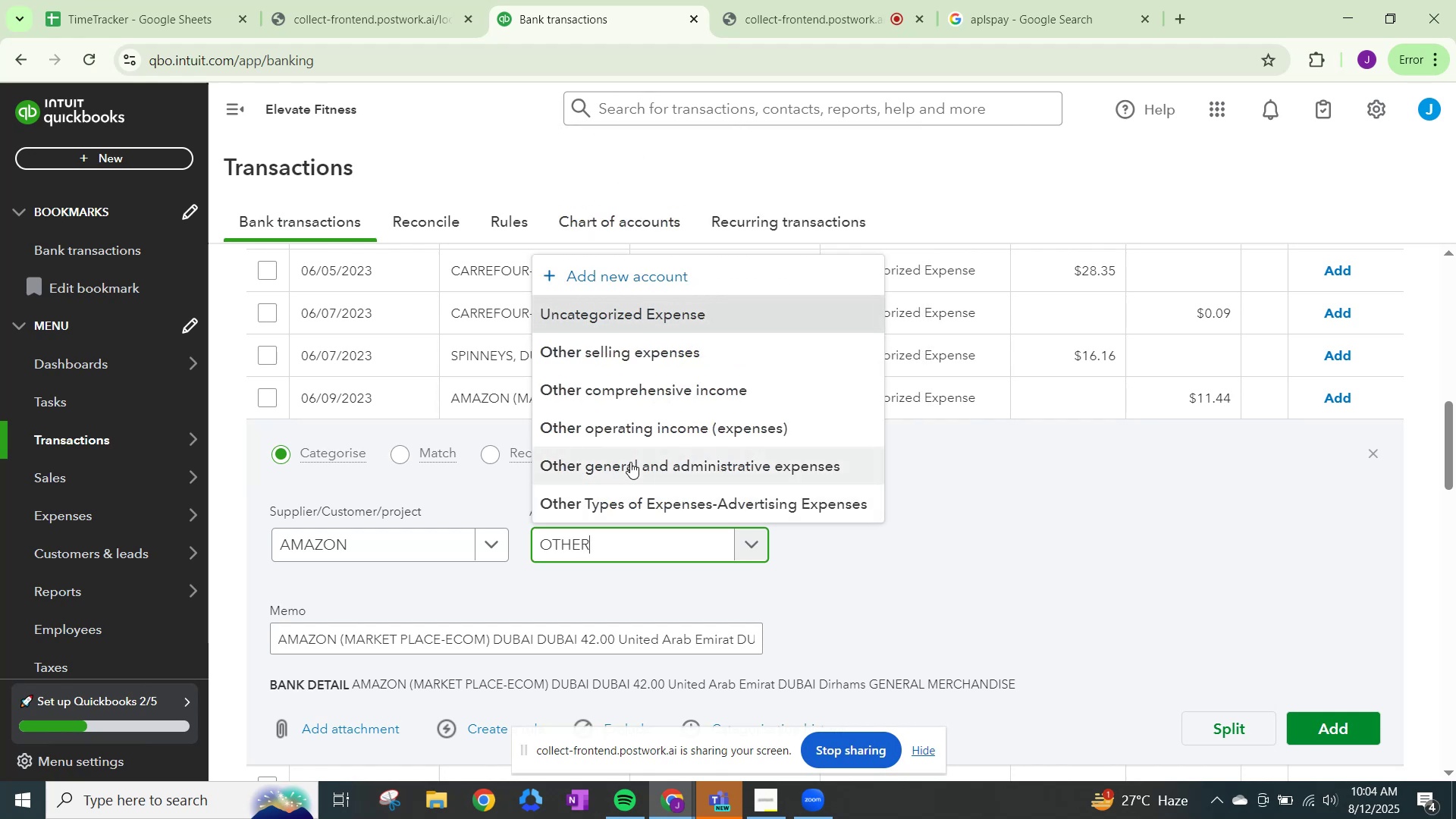 
left_click([630, 462])
 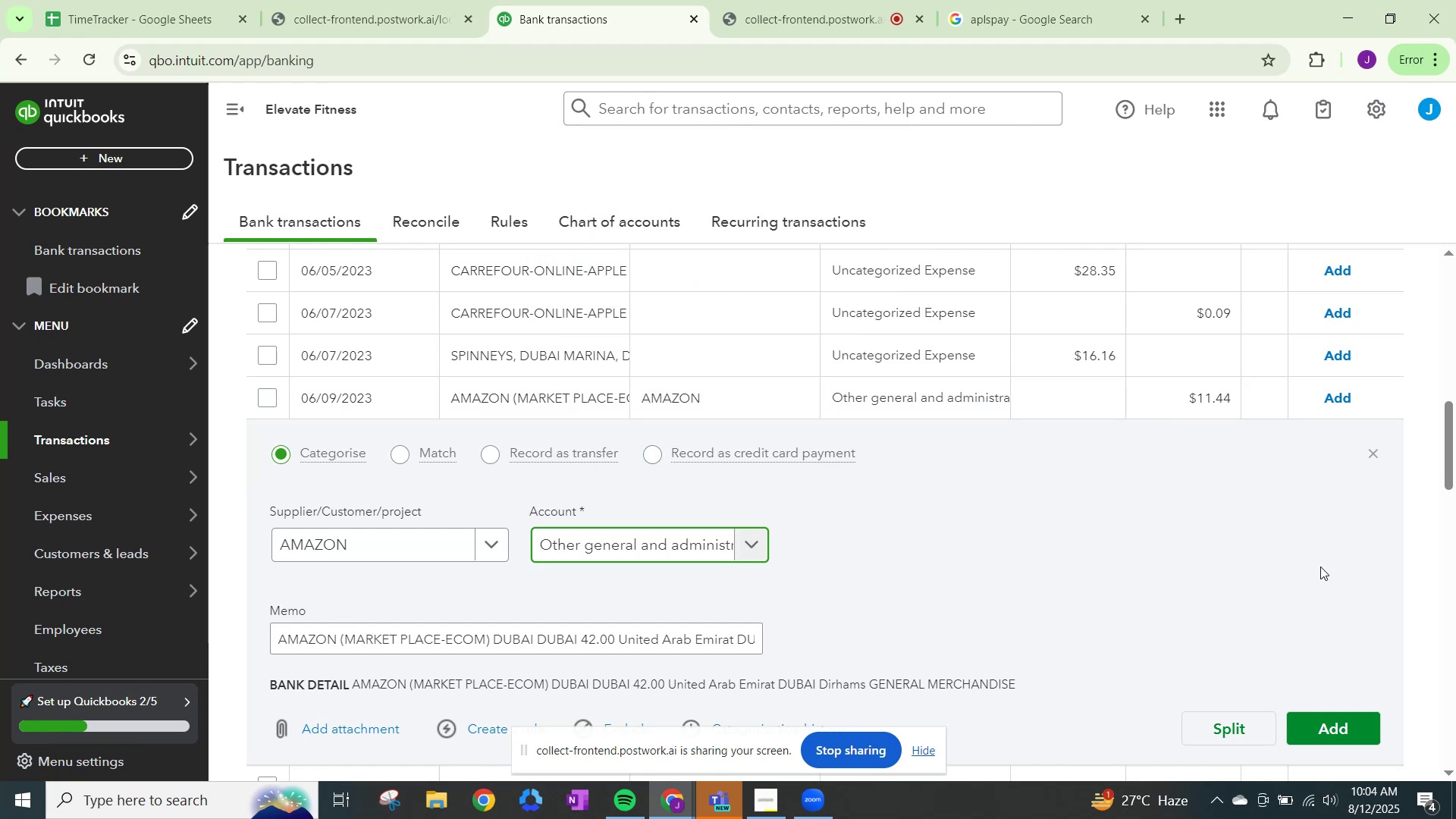 
left_click([1343, 725])
 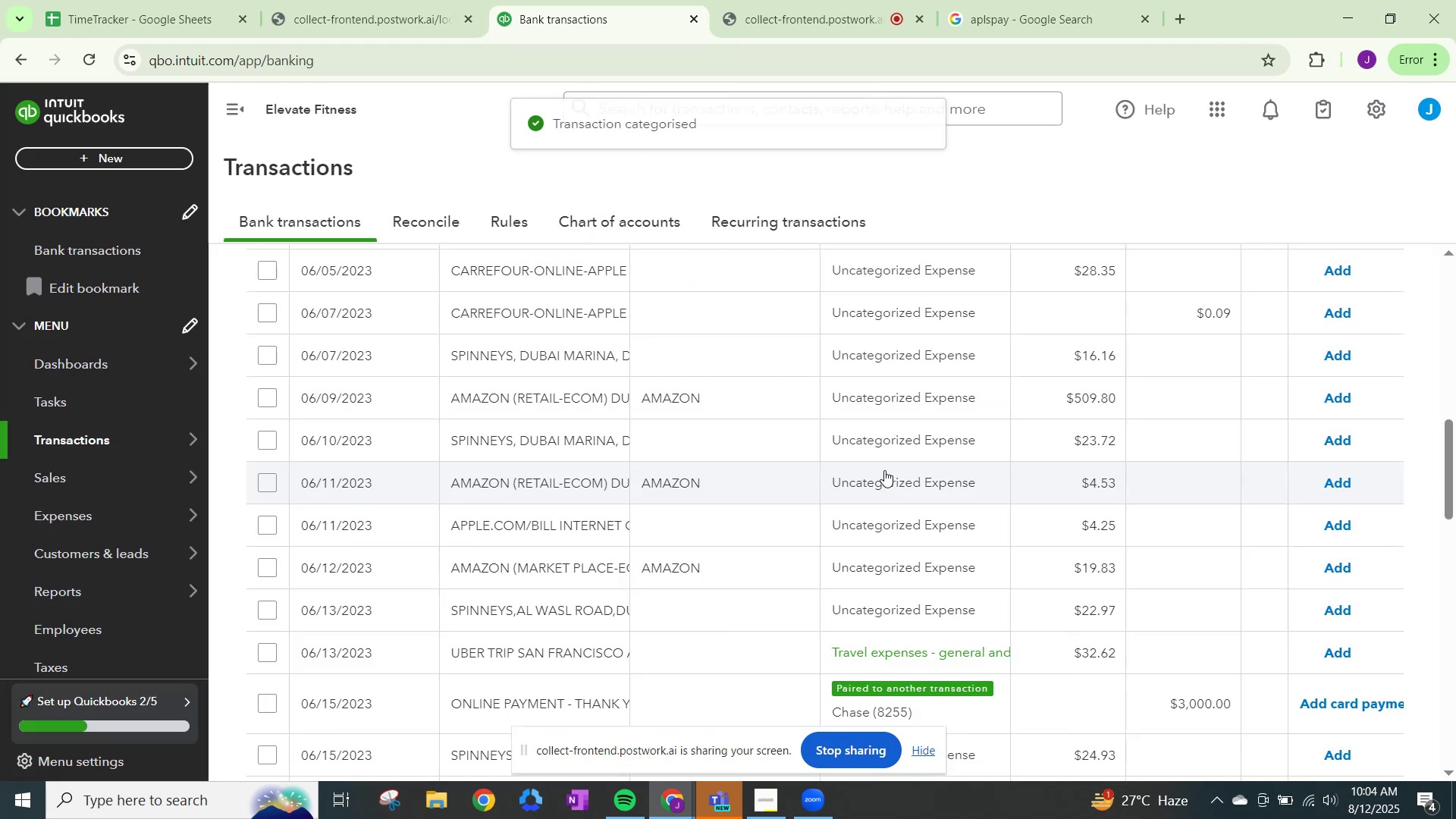 
left_click([887, 384])
 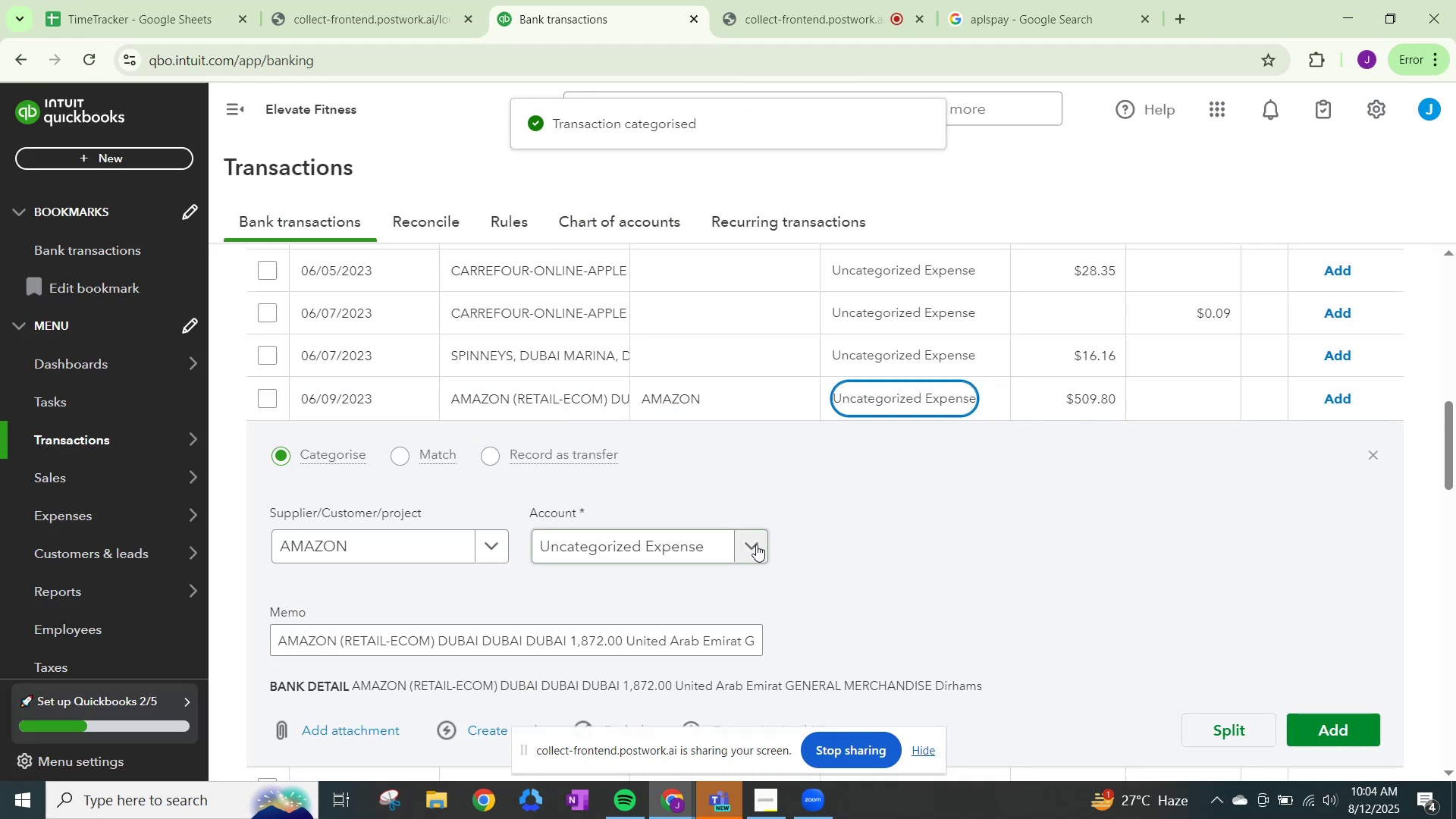 
left_click([755, 548])
 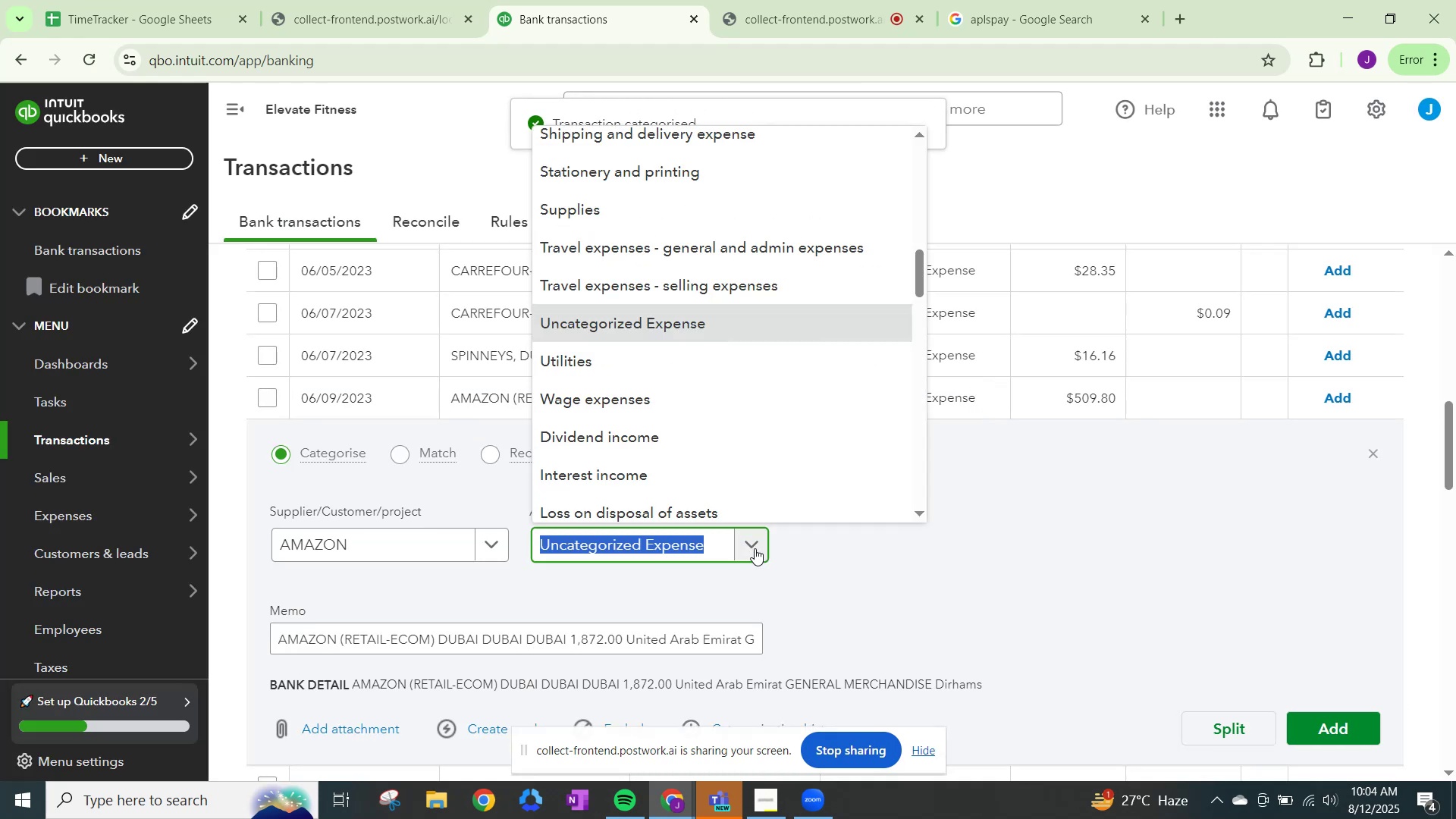 
type(OTHER)
 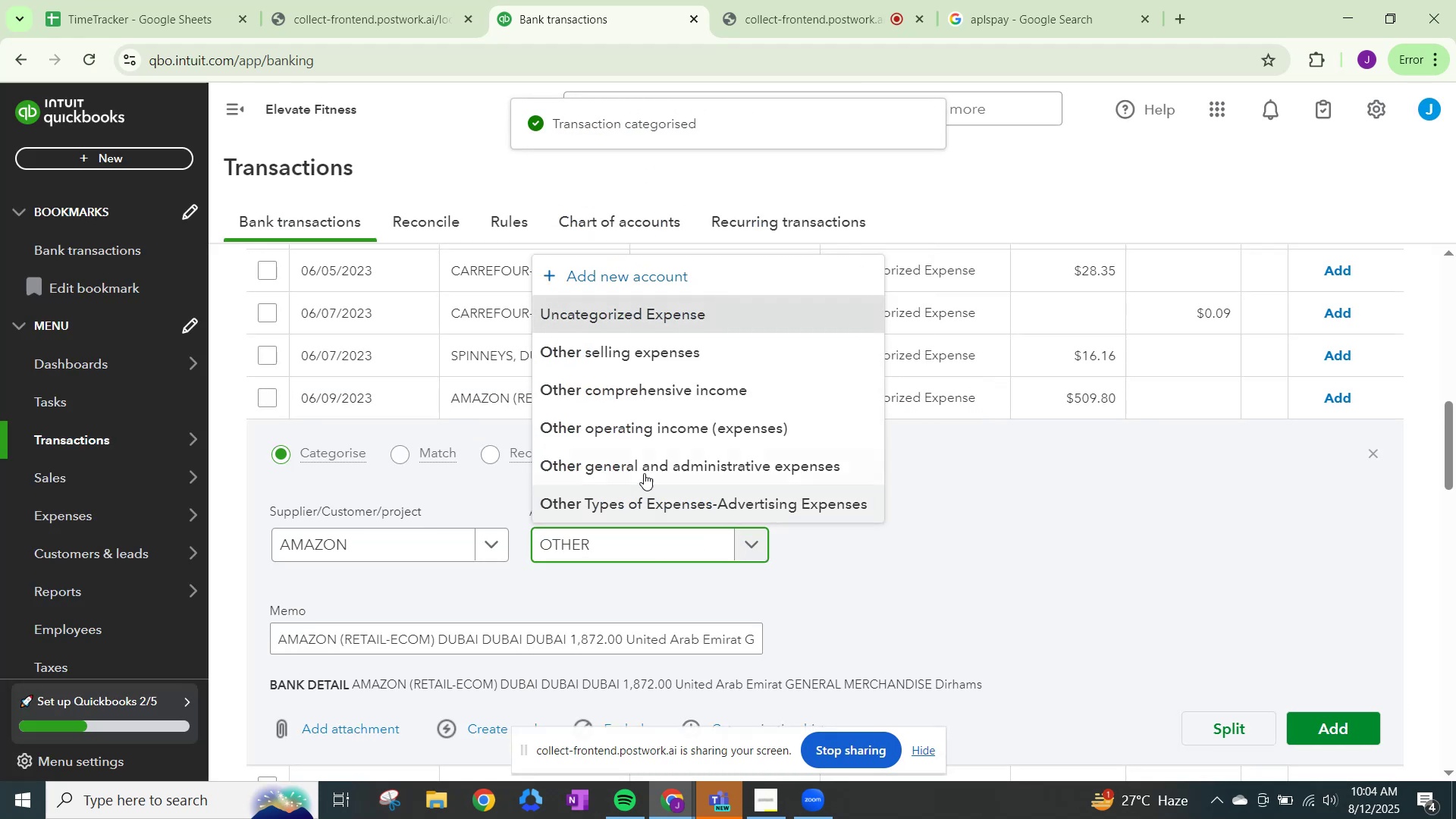 
left_click([645, 466])
 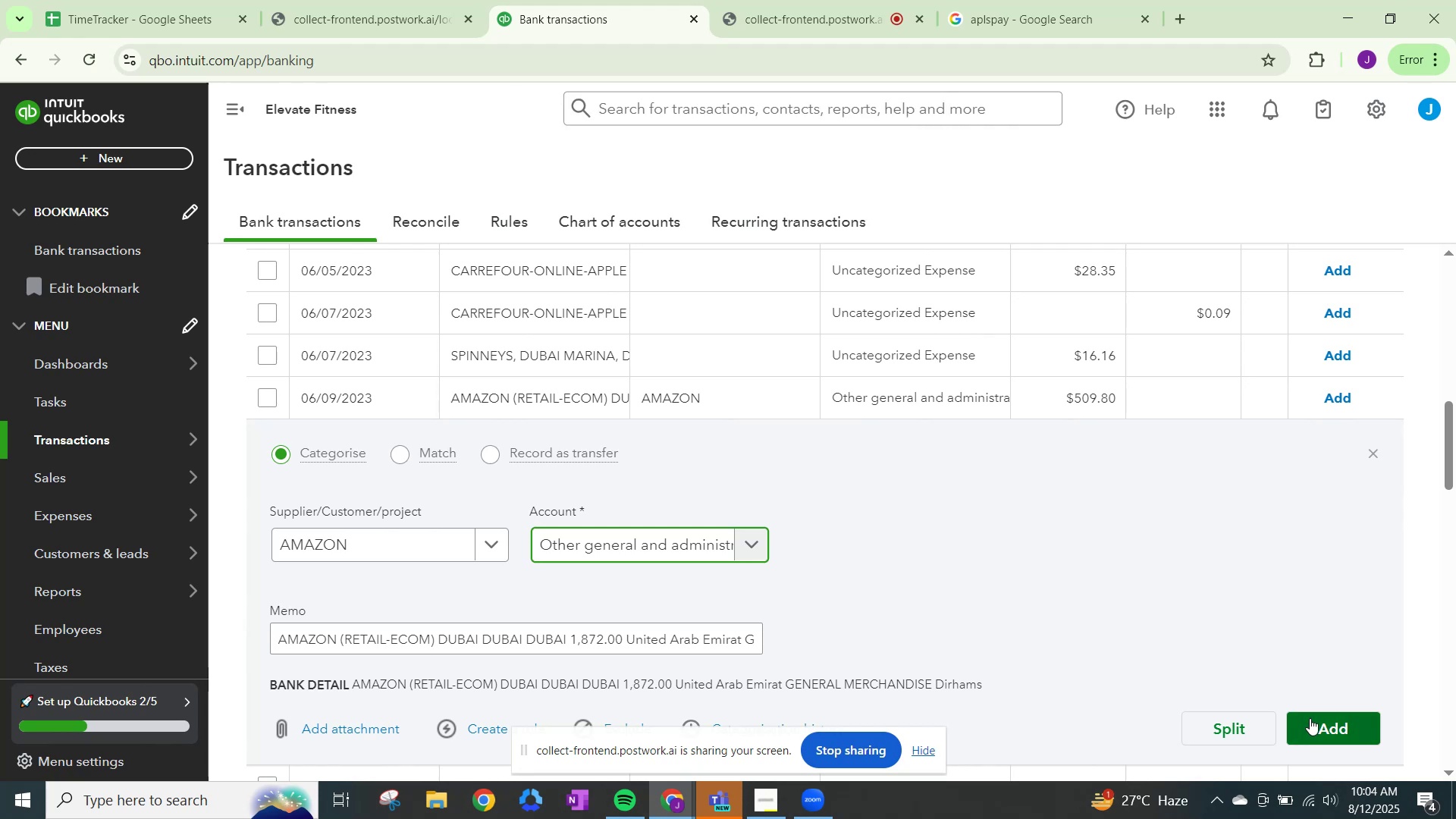 
left_click([1310, 718])
 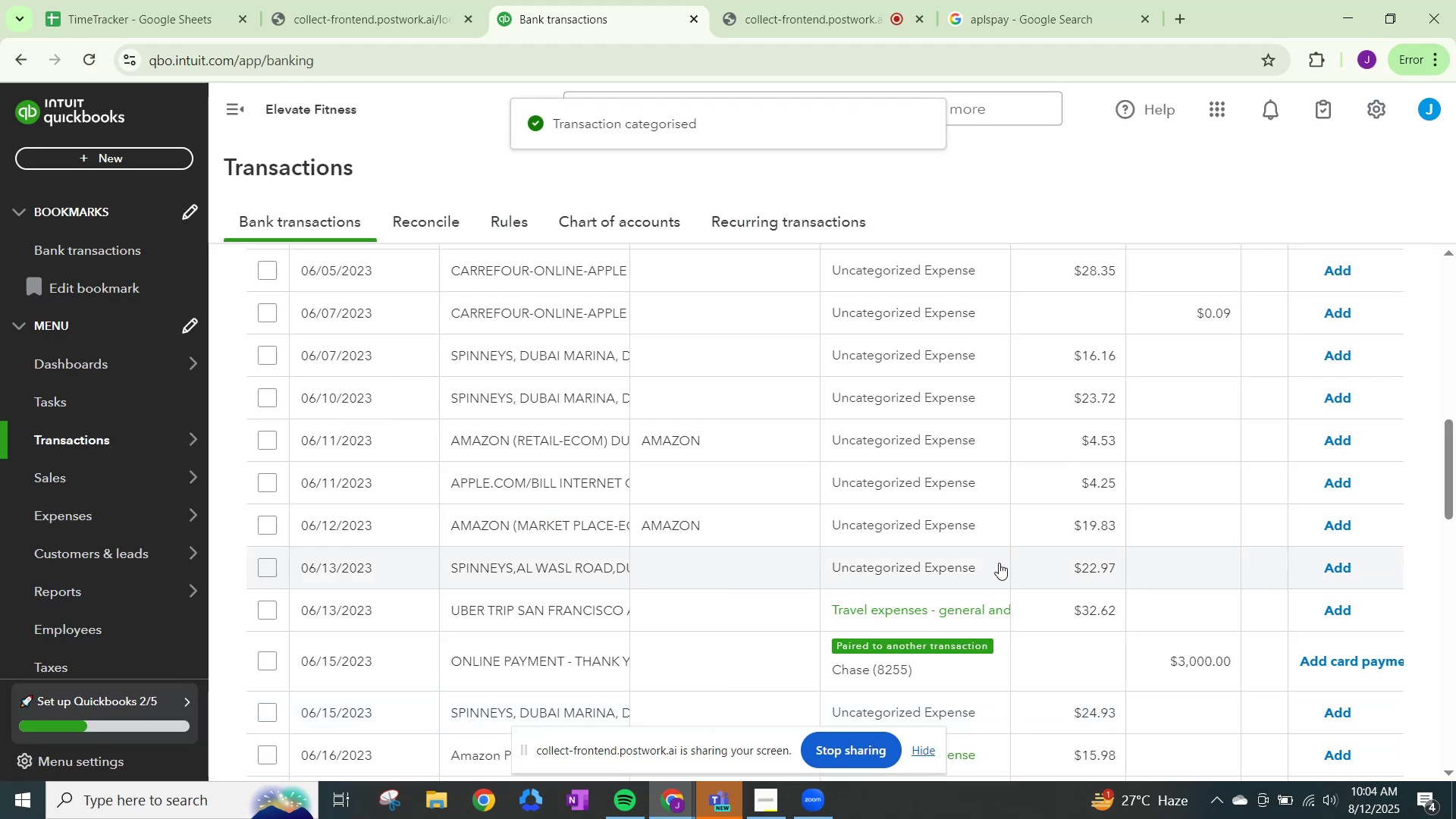 
left_click([906, 444])
 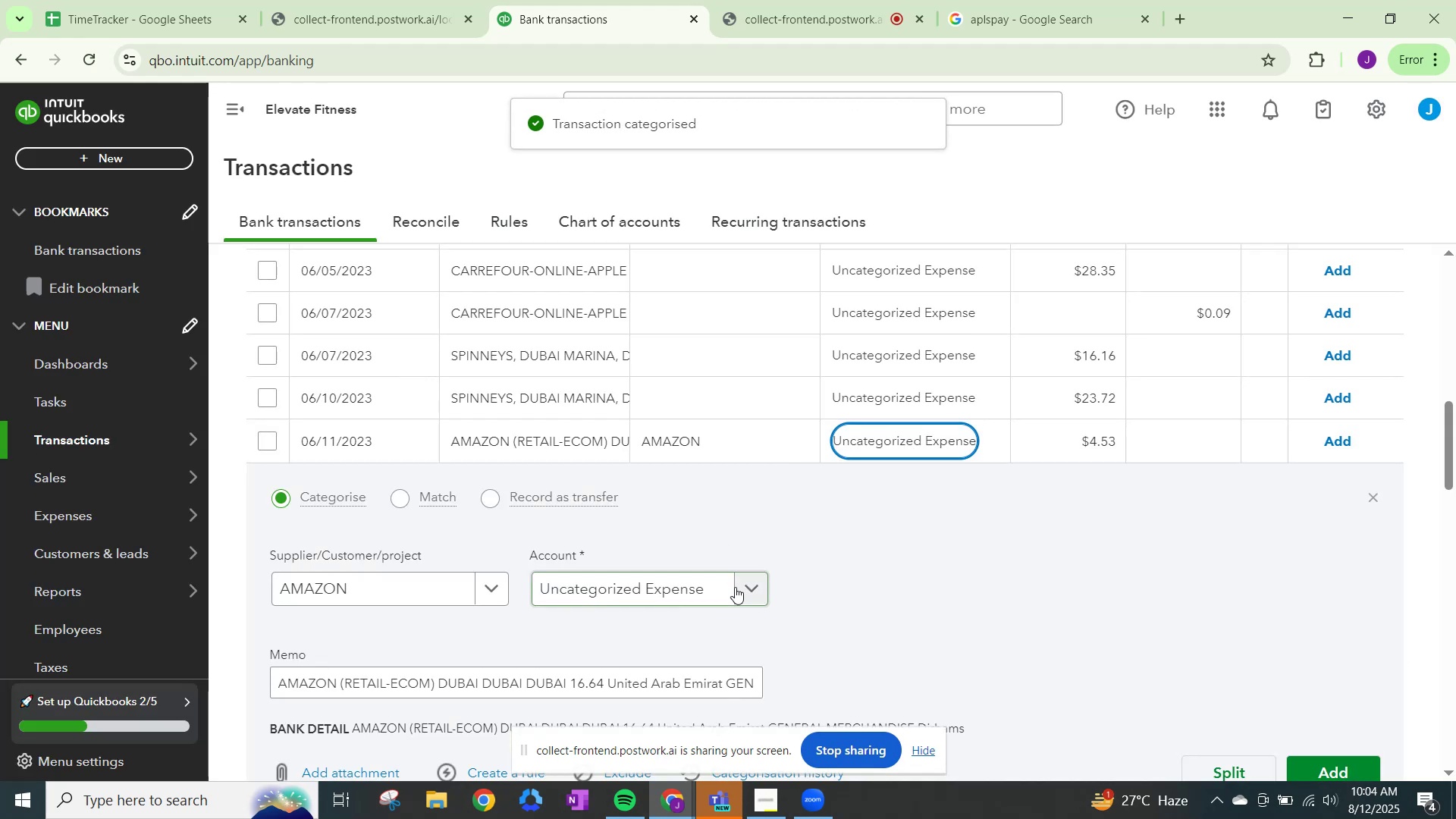 
left_click([743, 588])
 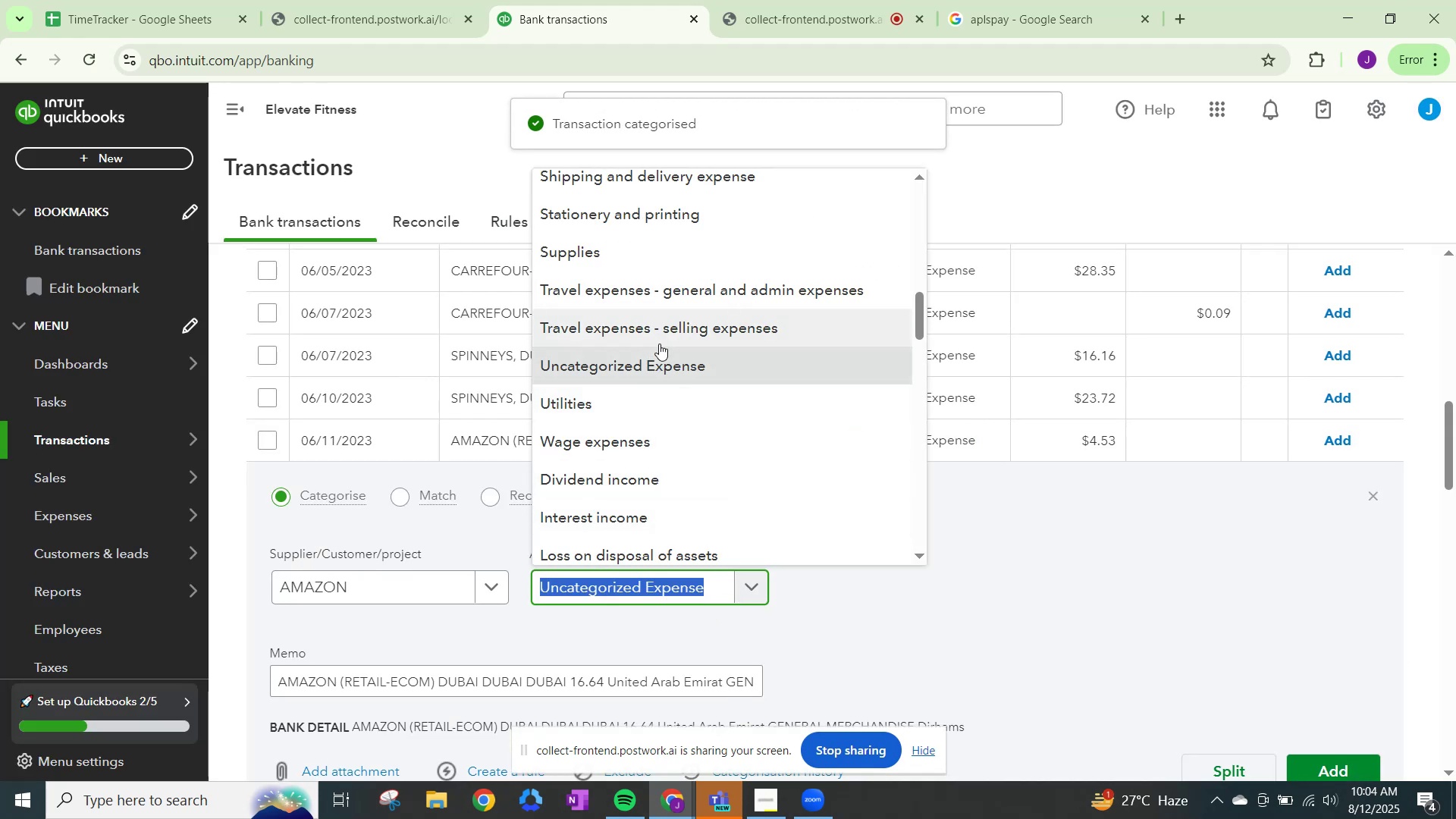 
type(OTHER)
 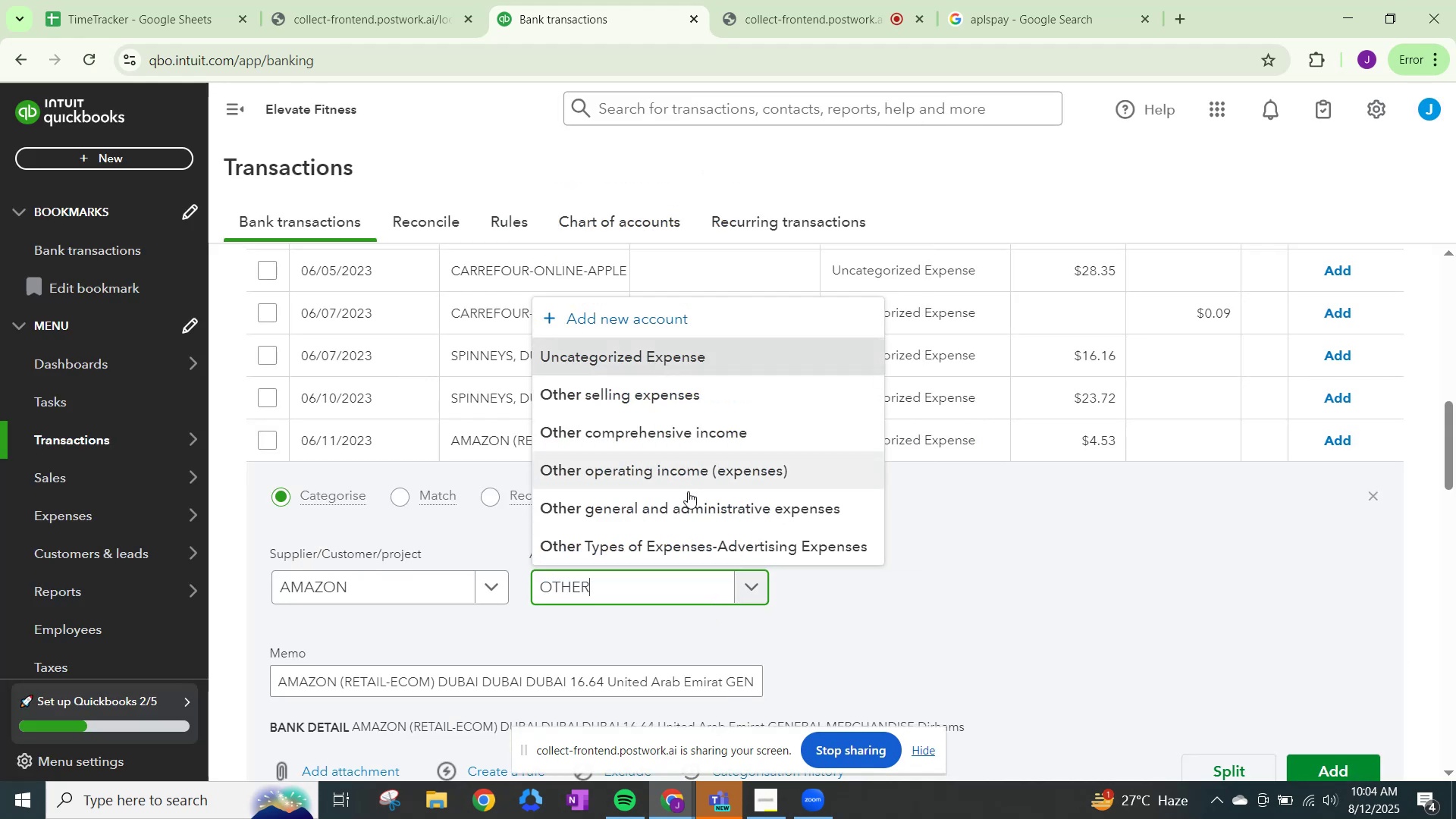 
left_click([691, 501])
 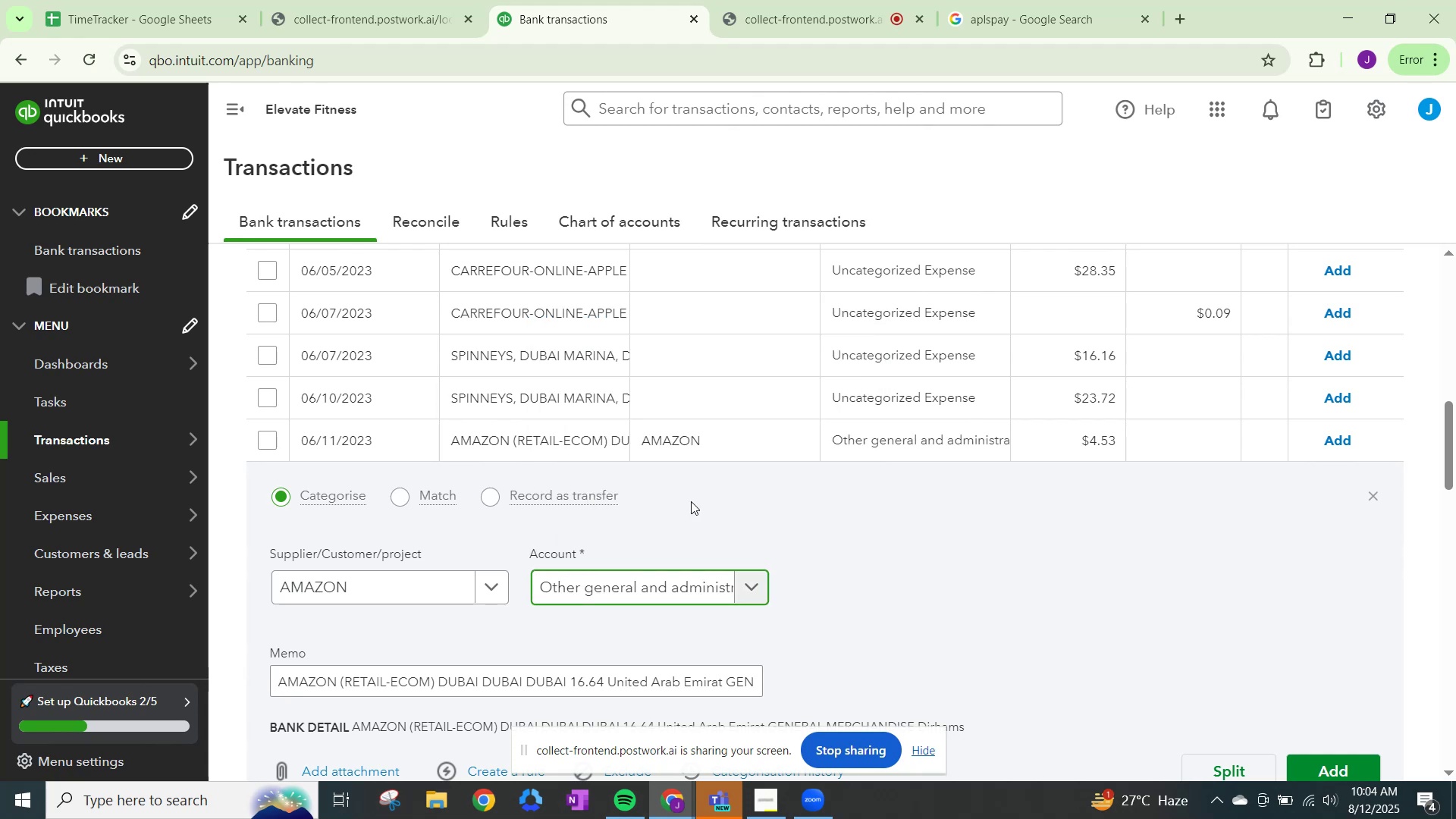 
scroll: coordinate [1216, 663], scroll_direction: down, amount: 1.0
 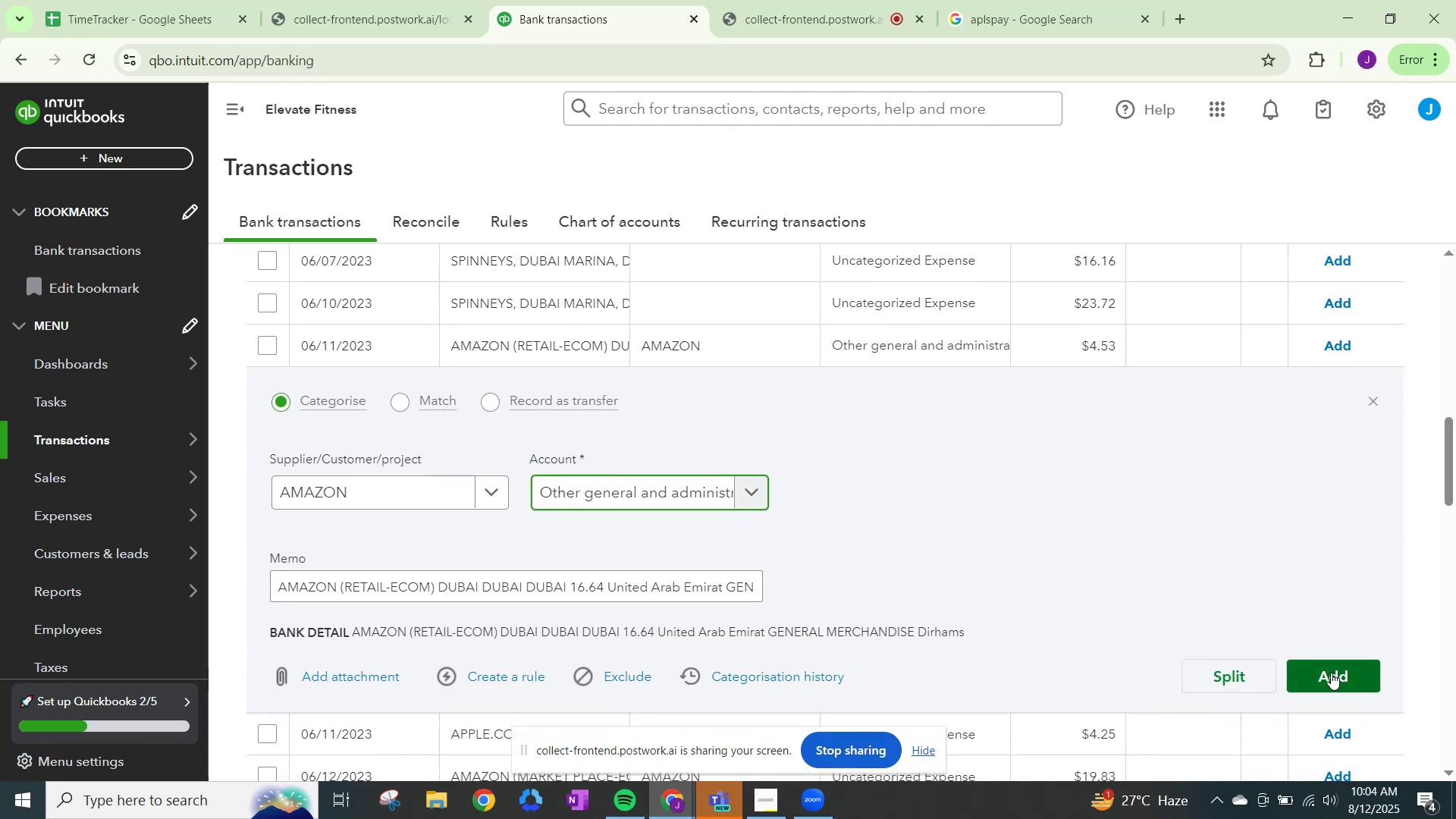 
left_click([1331, 673])
 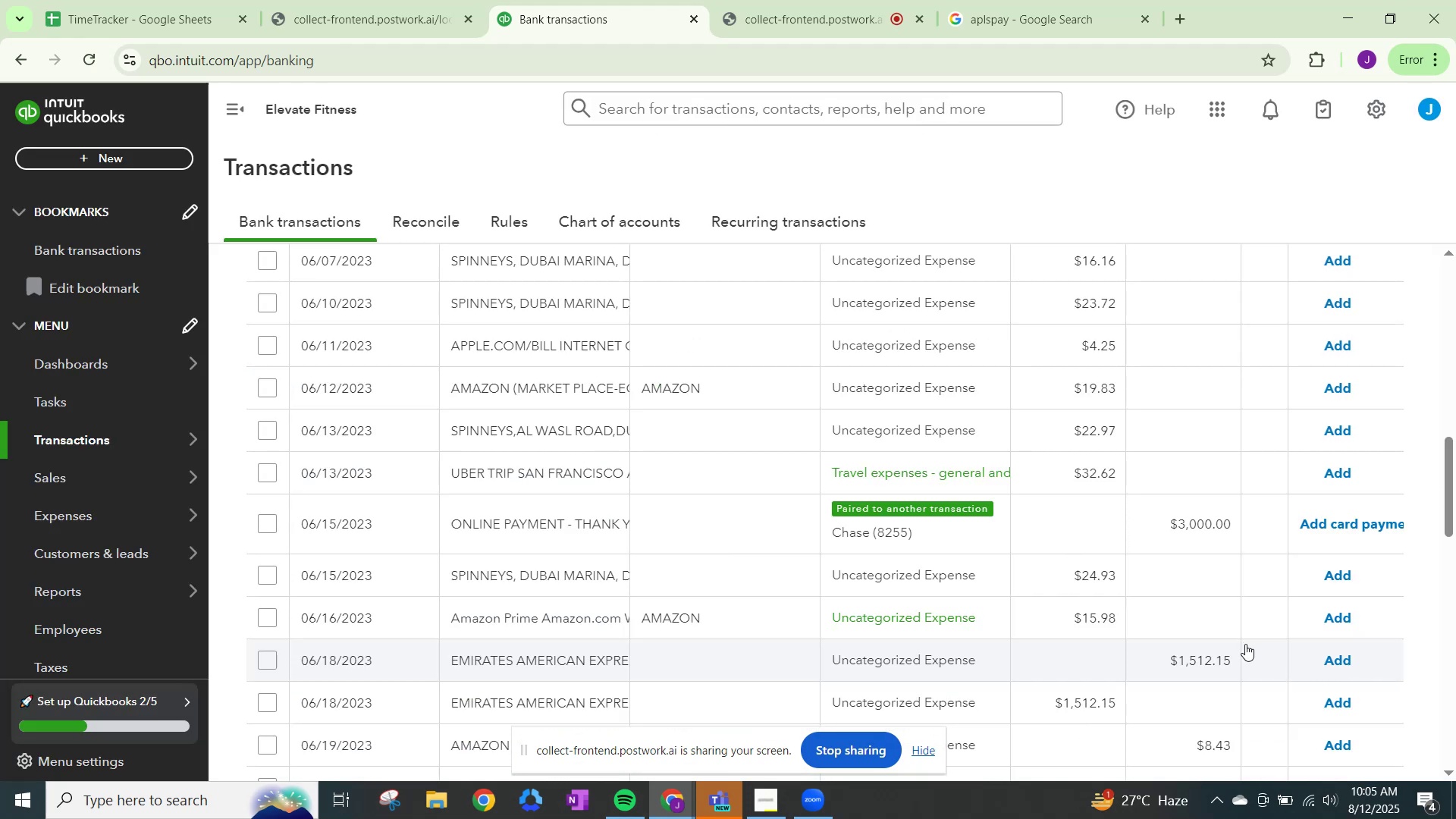 
wait(11.65)
 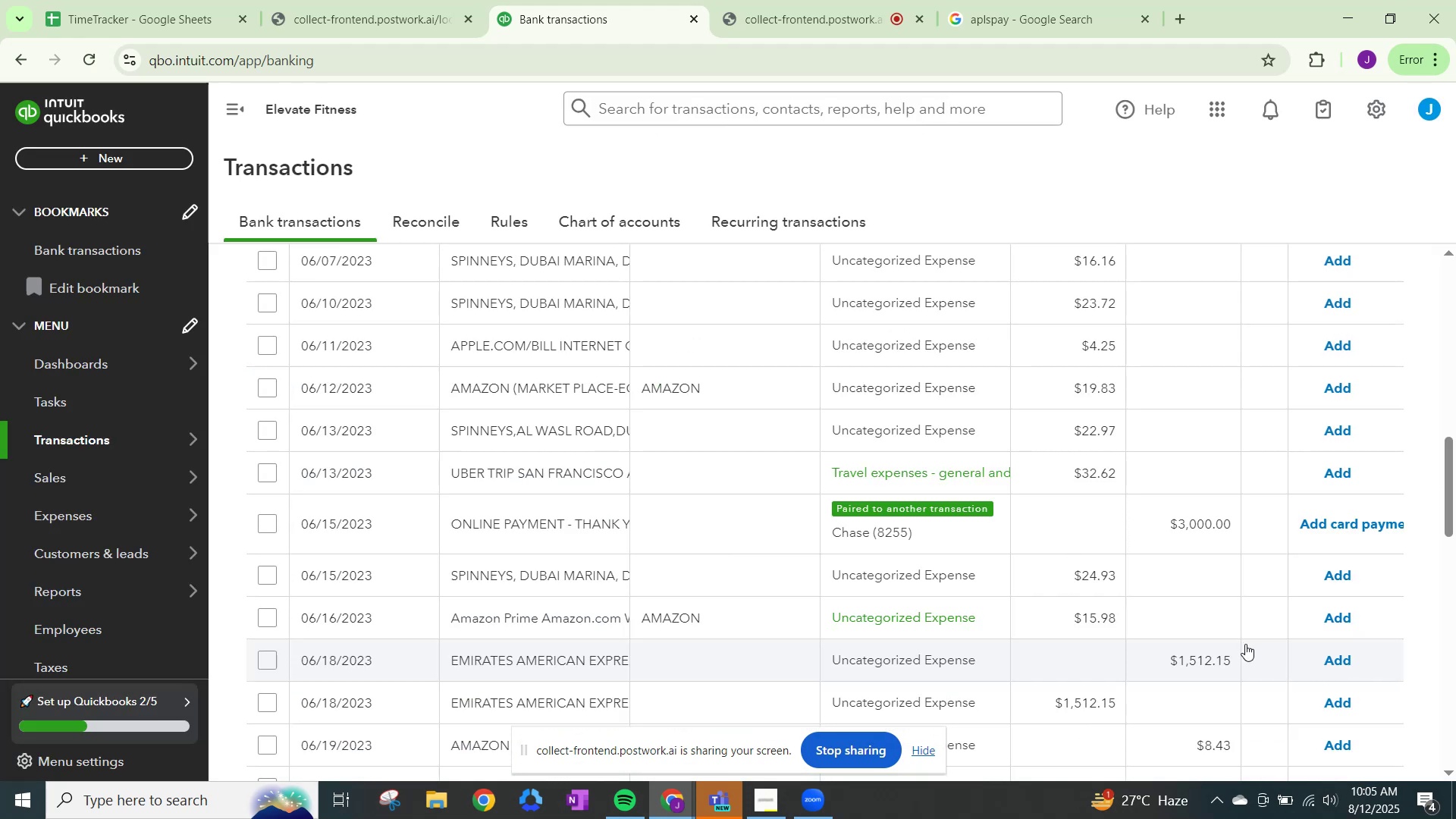 
left_click([897, 391])
 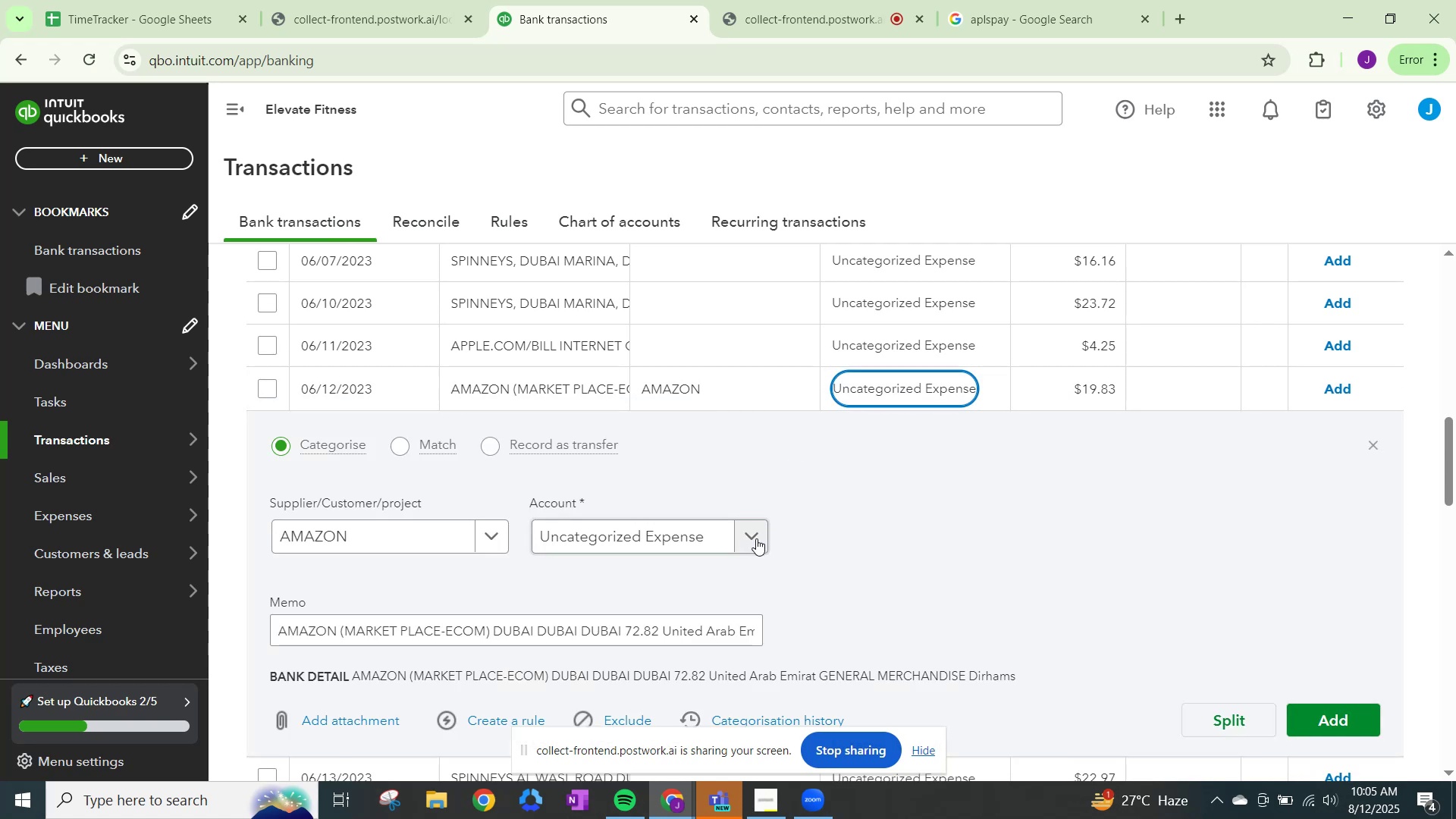 
left_click([756, 541])
 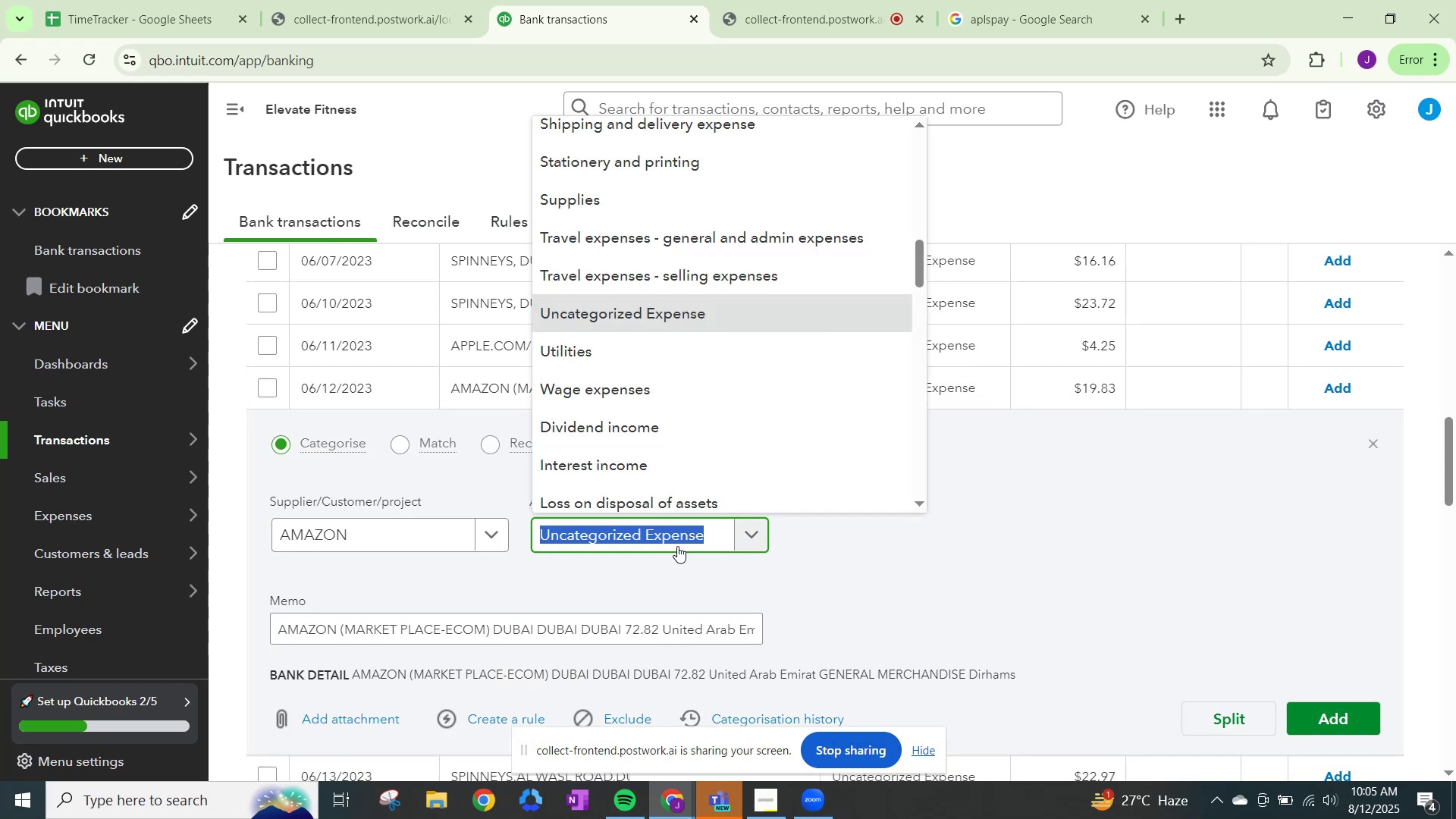 
type(OTHER)
 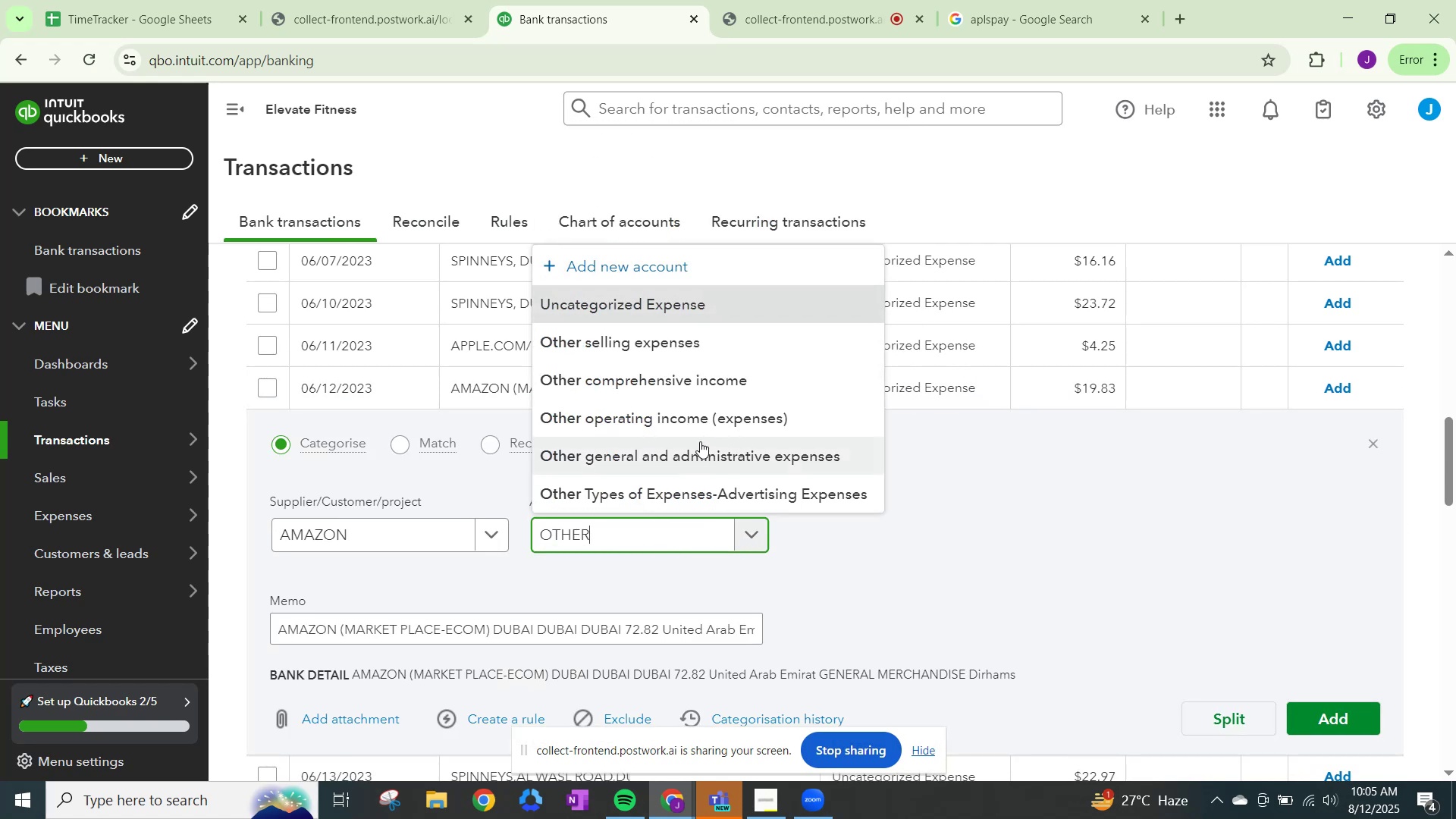 
left_click([700, 452])
 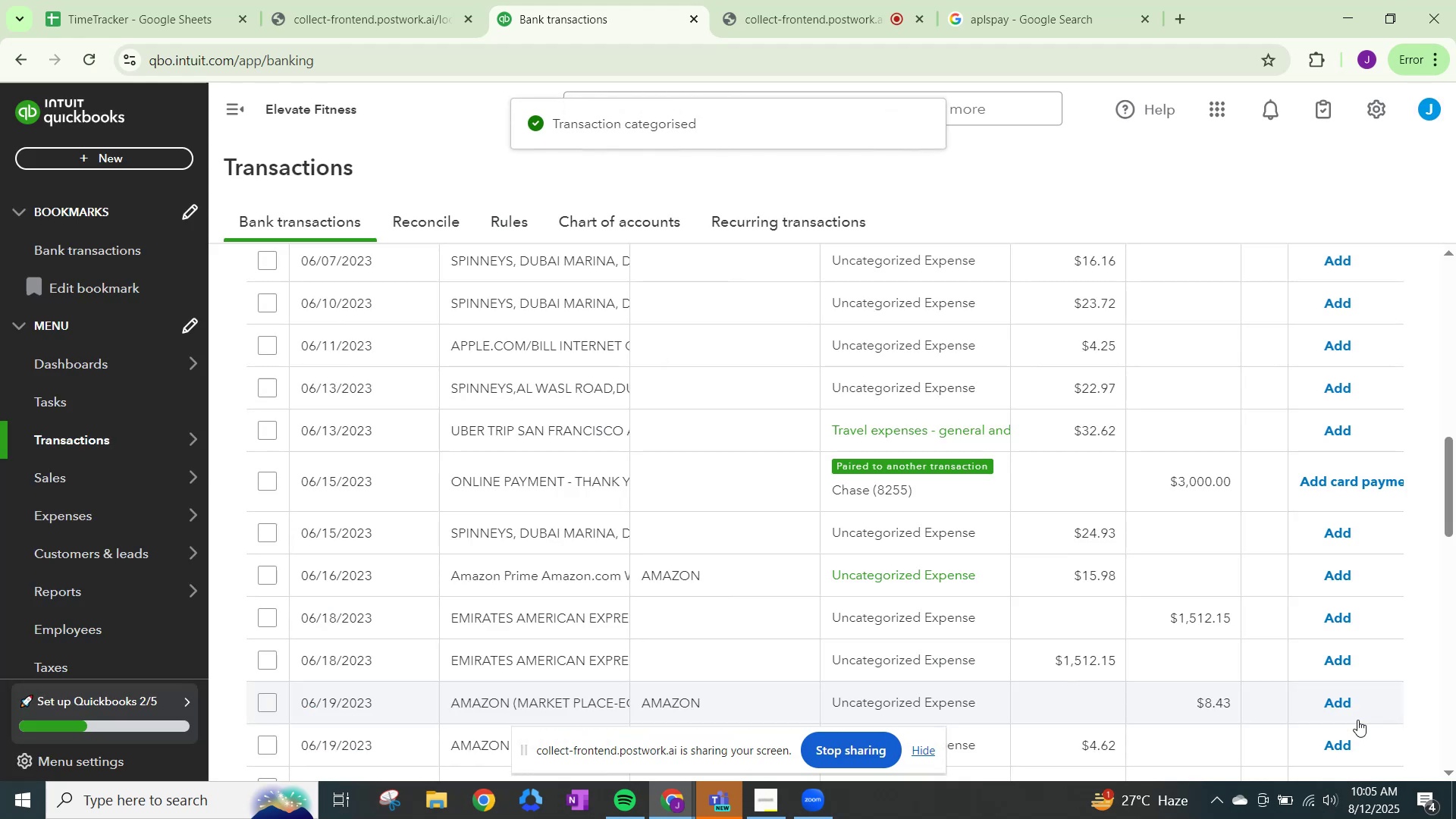 
wait(13.1)
 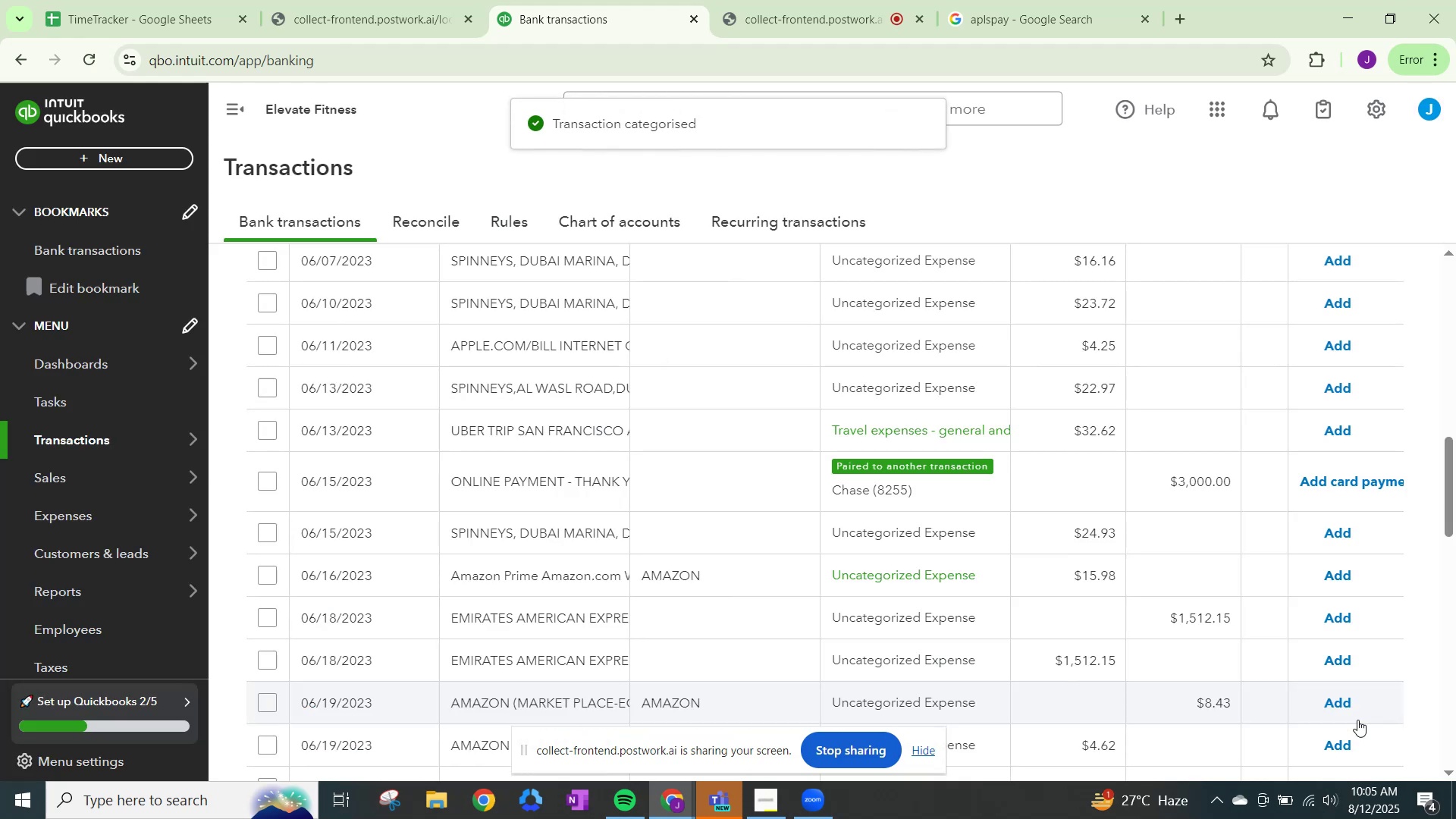 
left_click([874, 435])
 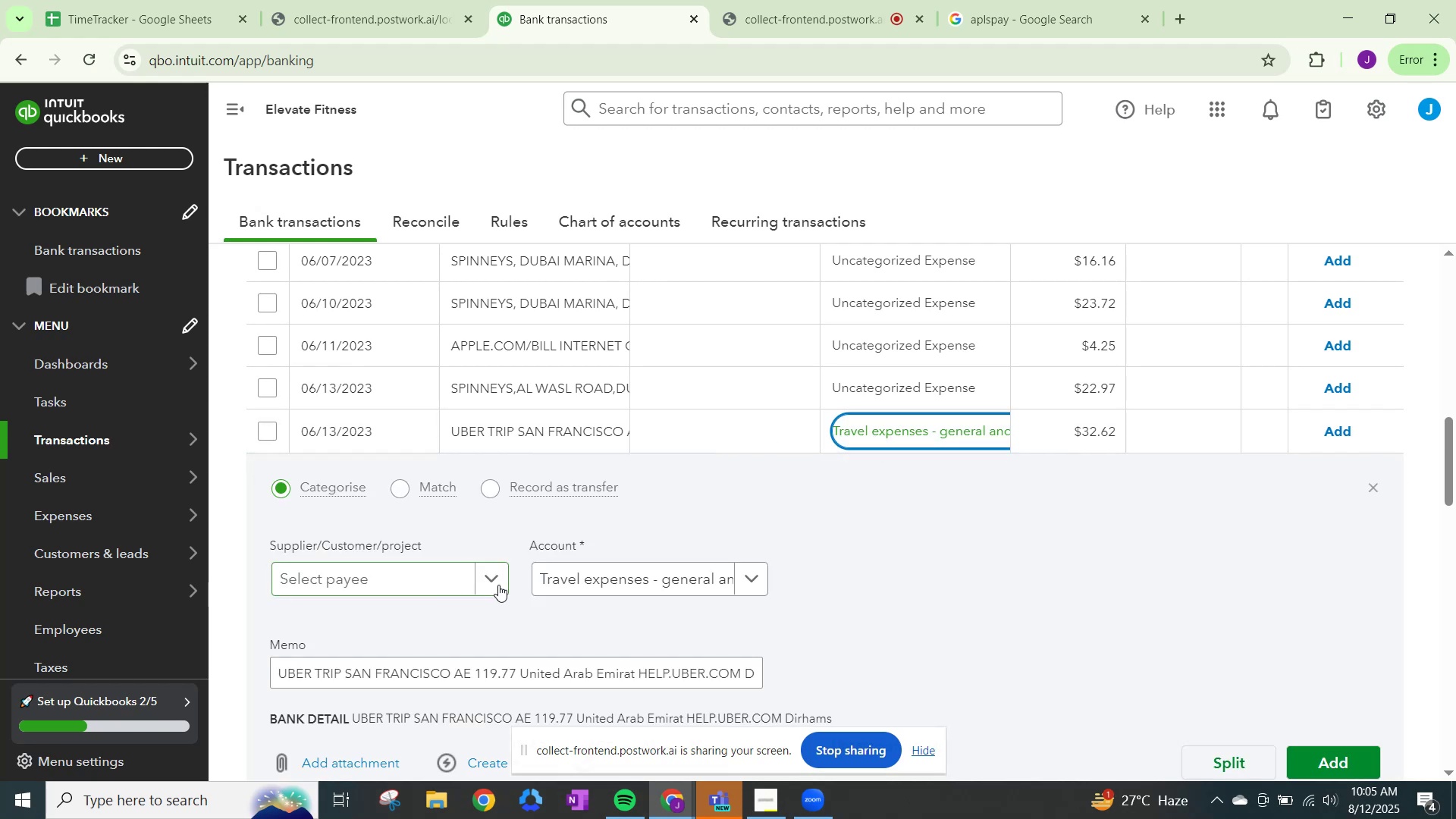 
left_click([502, 580])
 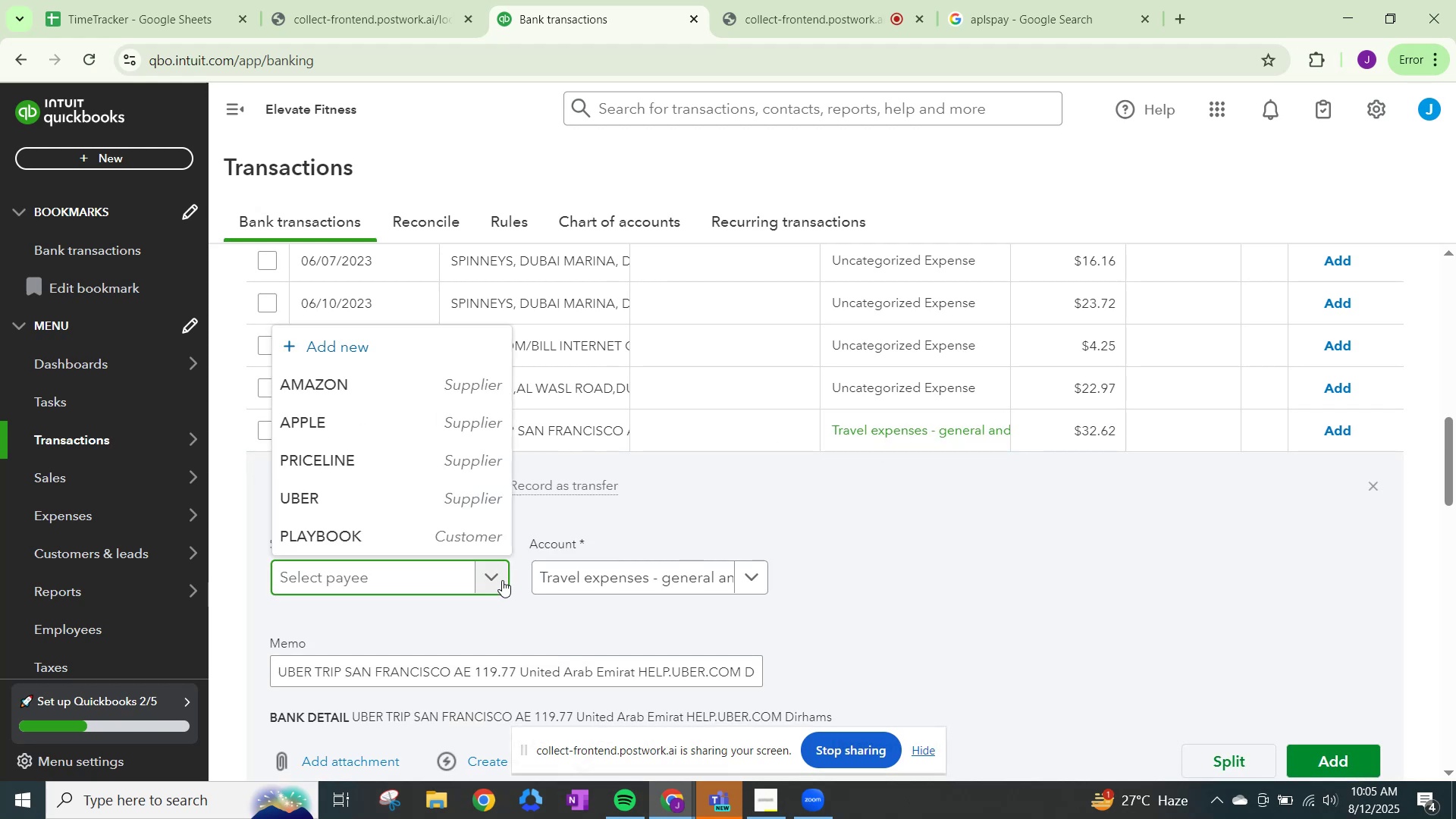 
type(UVER)
key(Backspace)
key(Backspace)
key(Backspace)
key(Backspace)
type(UBER)
 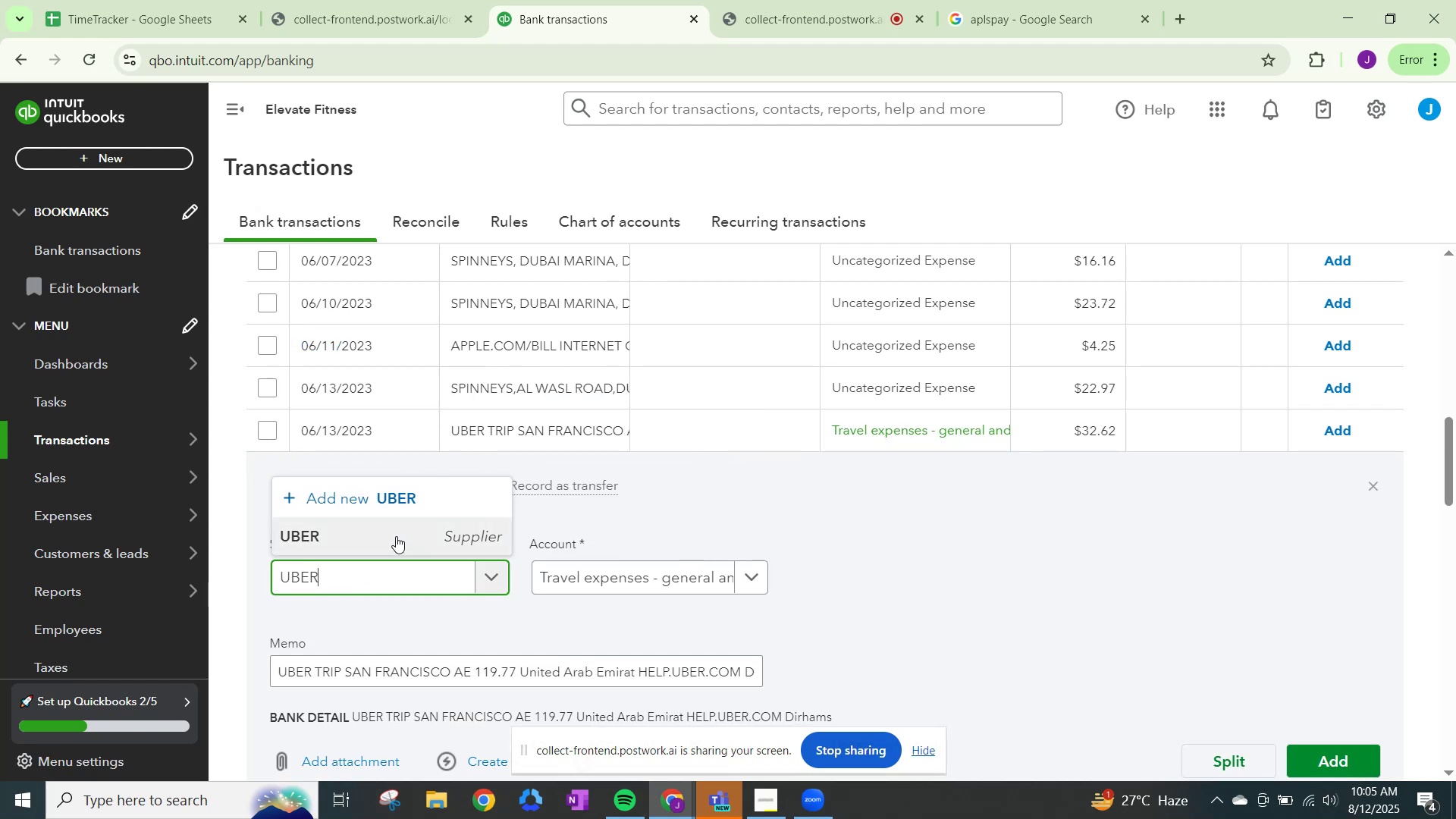 
left_click([367, 526])
 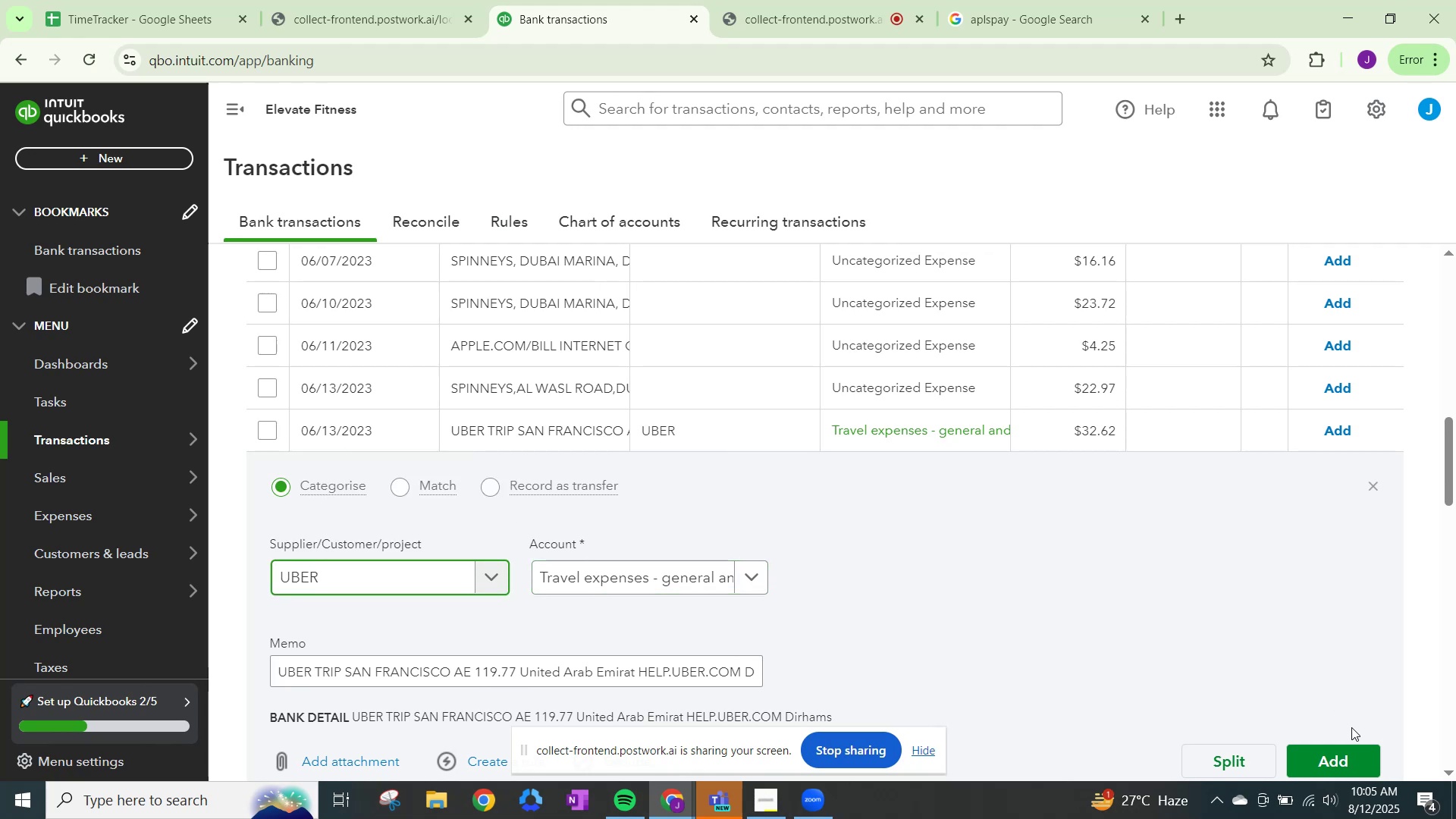 
left_click([1344, 757])
 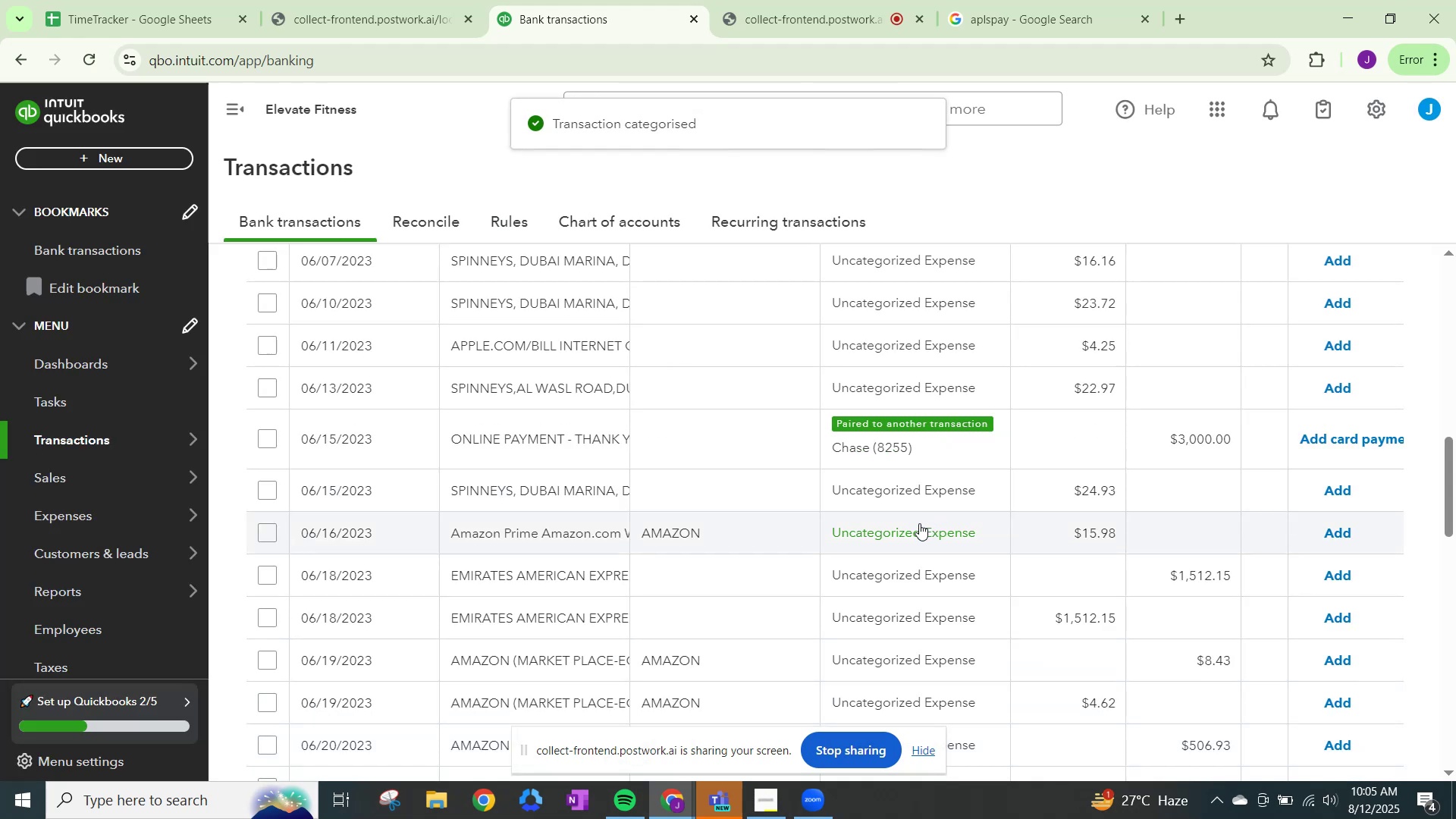 
left_click([914, 531])
 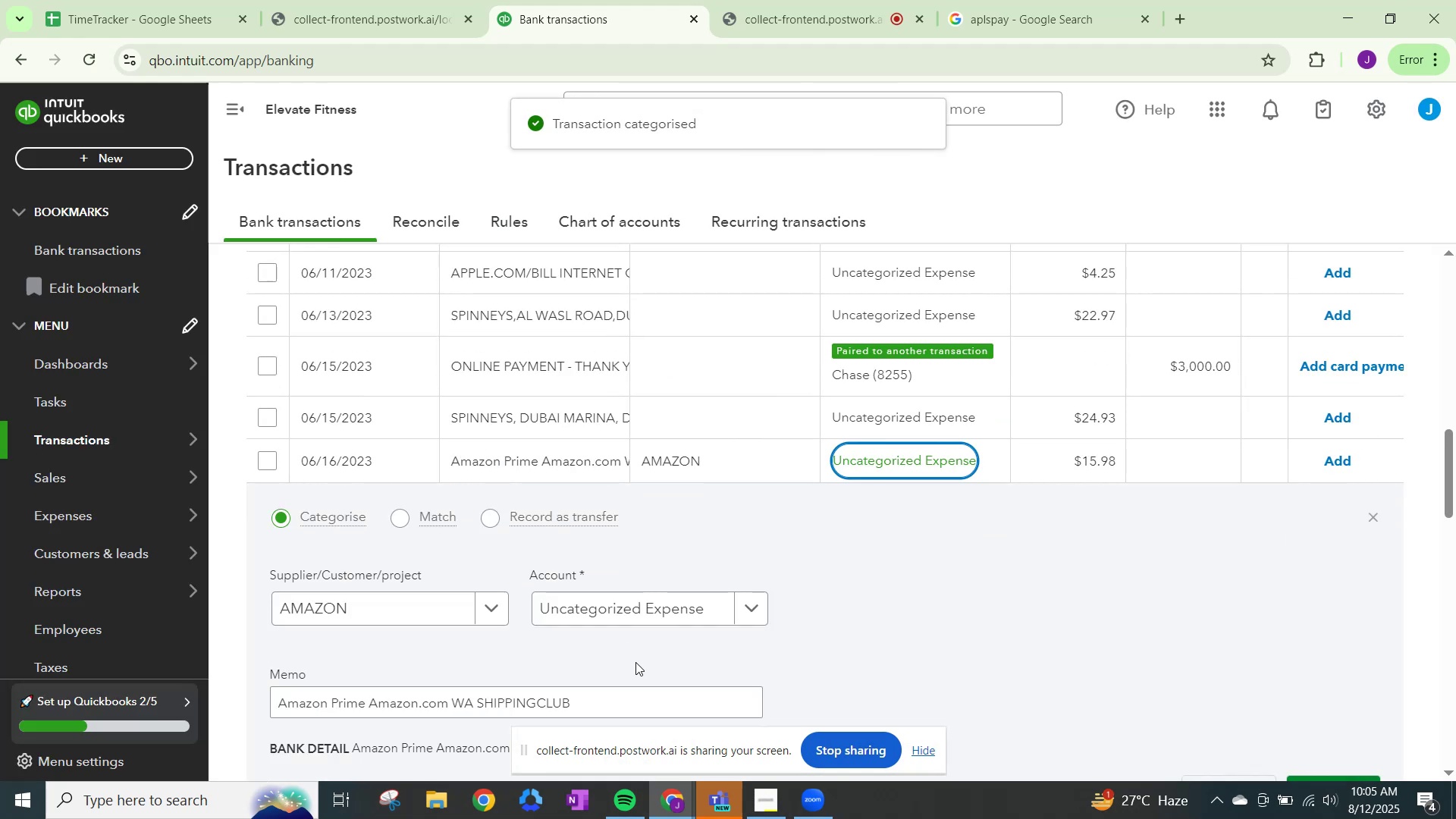 
left_click([755, 610])
 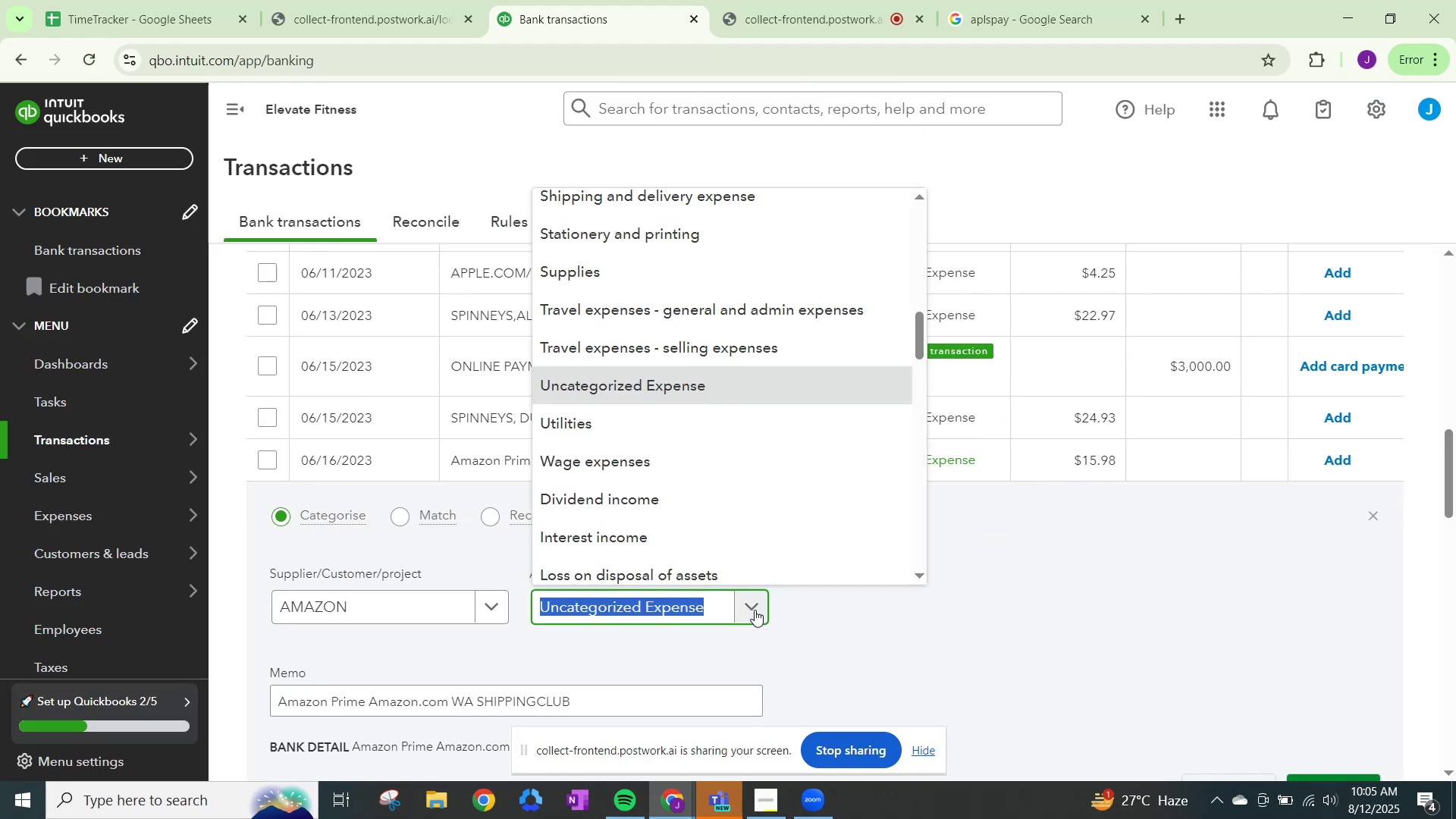 
type(OTHER)
 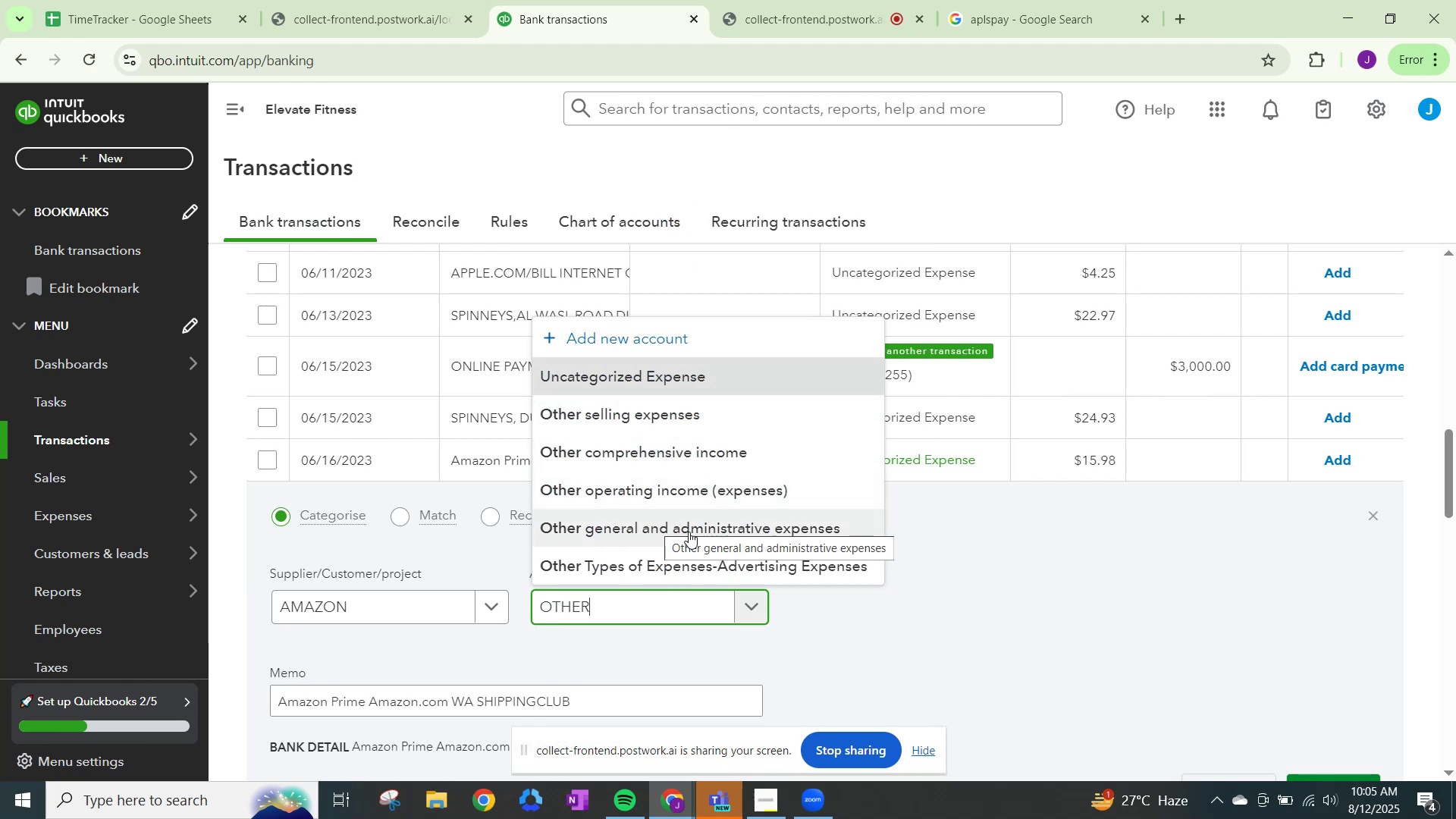 
wait(7.44)
 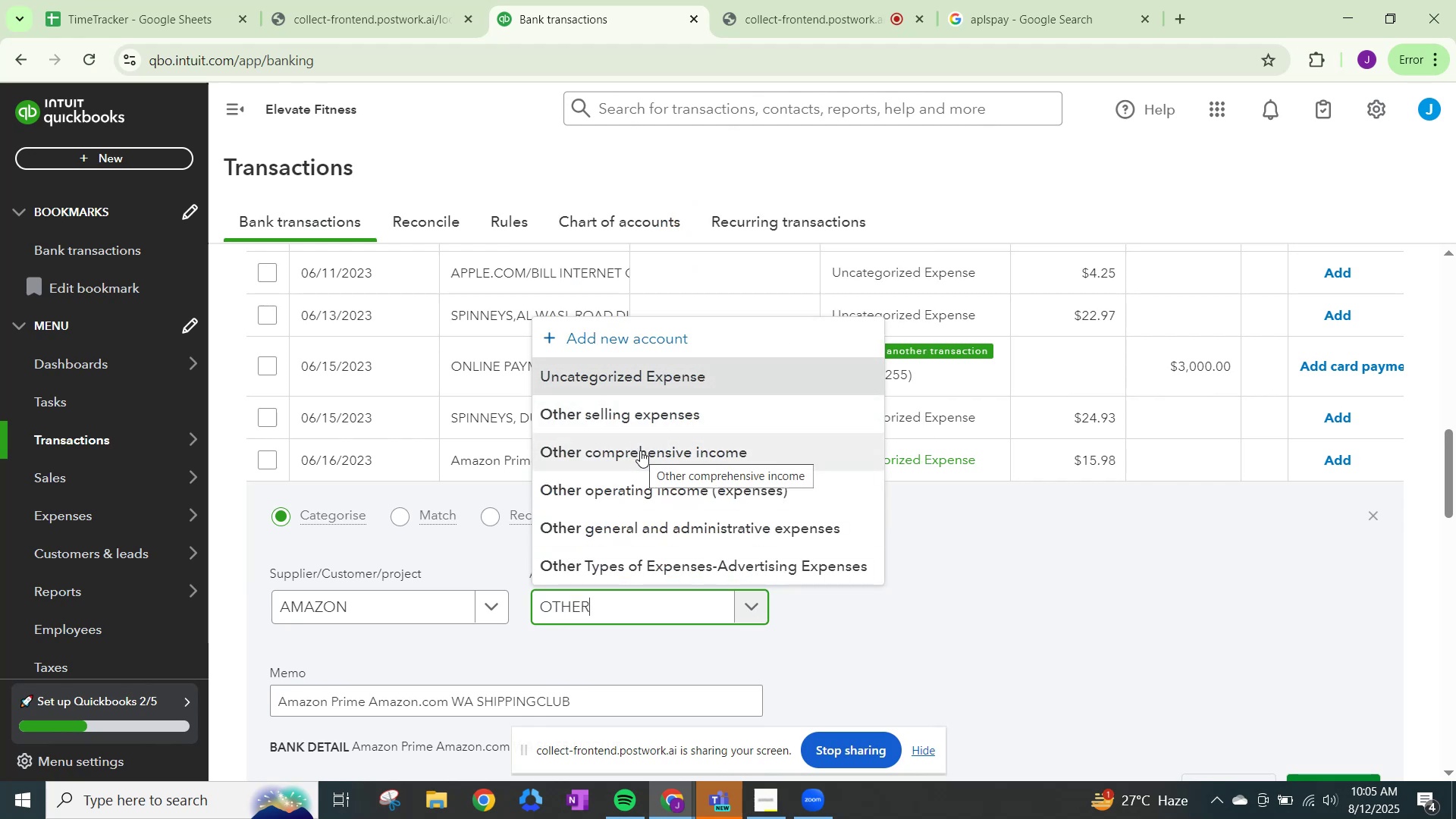 
left_click([717, 531])
 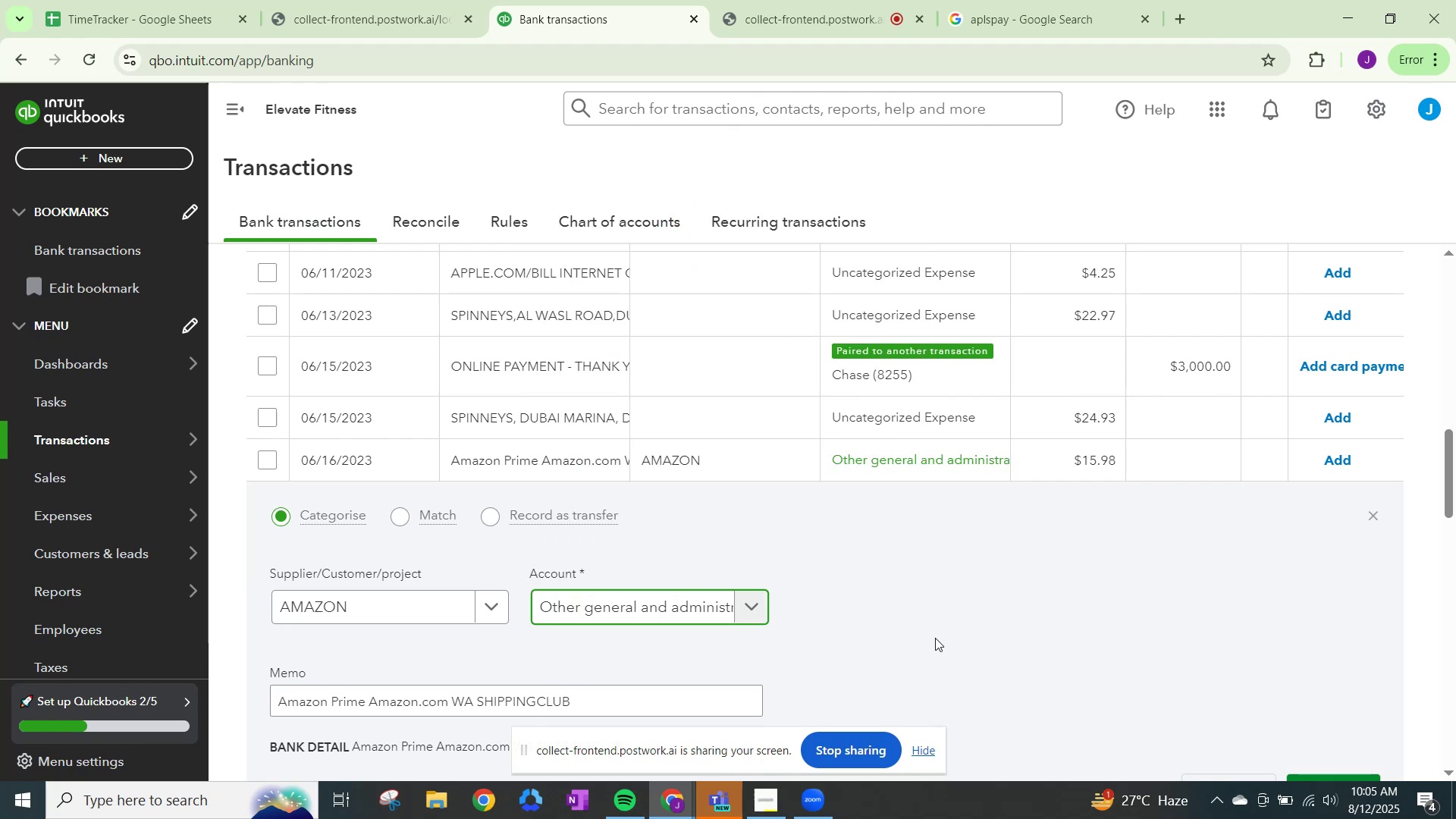 
scroll: coordinate [1116, 670], scroll_direction: down, amount: 2.0
 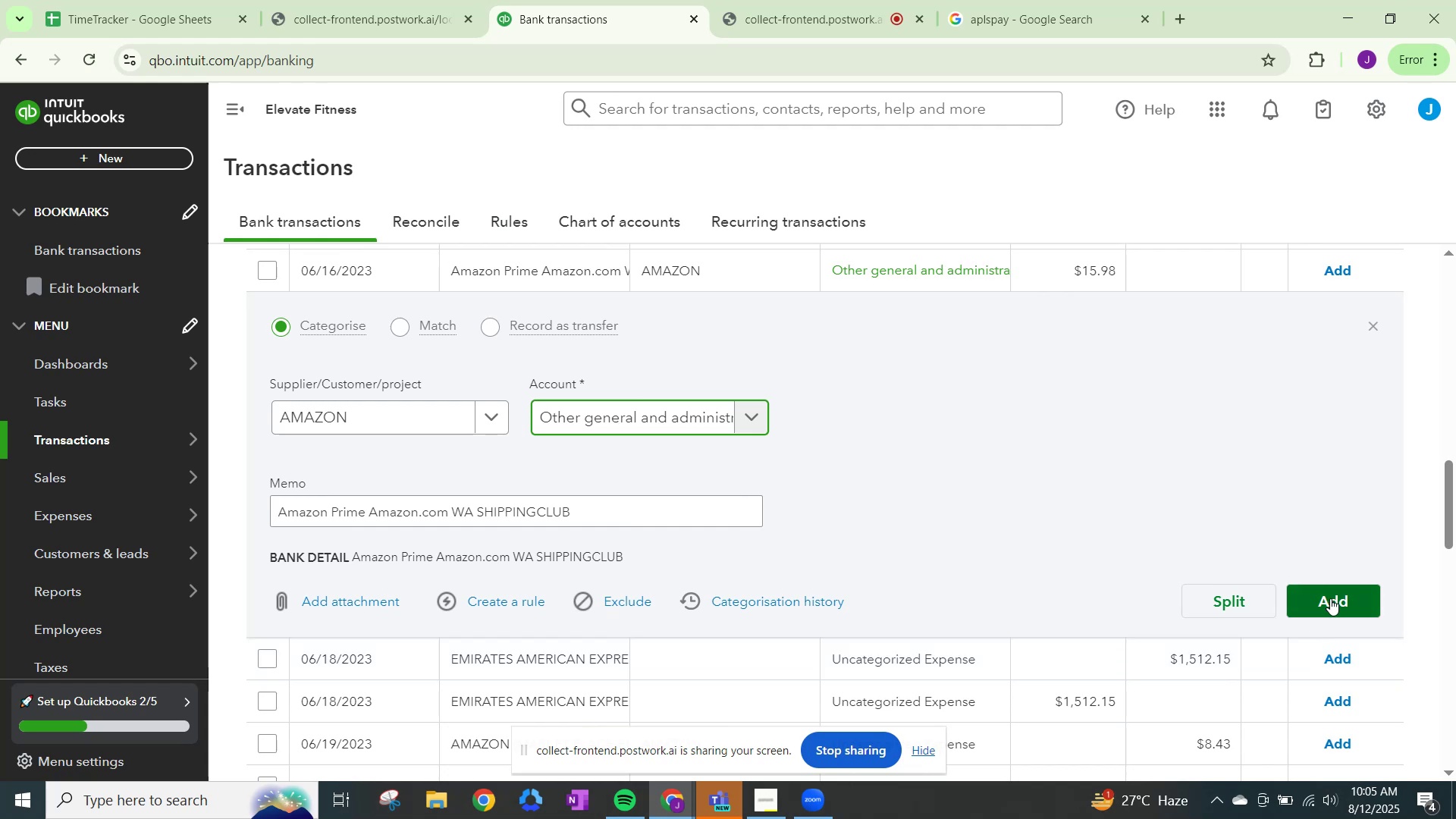 
left_click([1330, 598])
 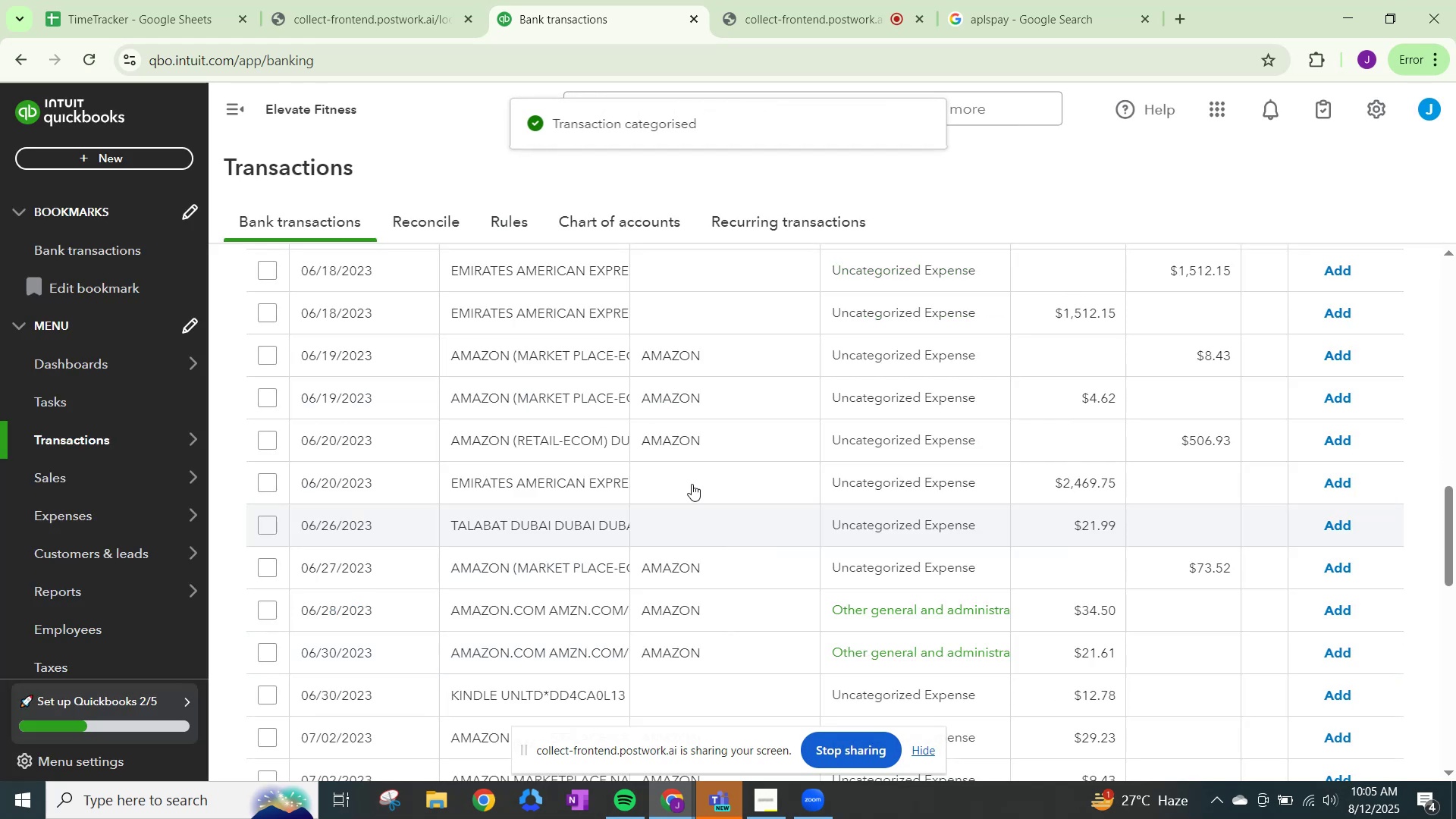 
left_click([890, 367])
 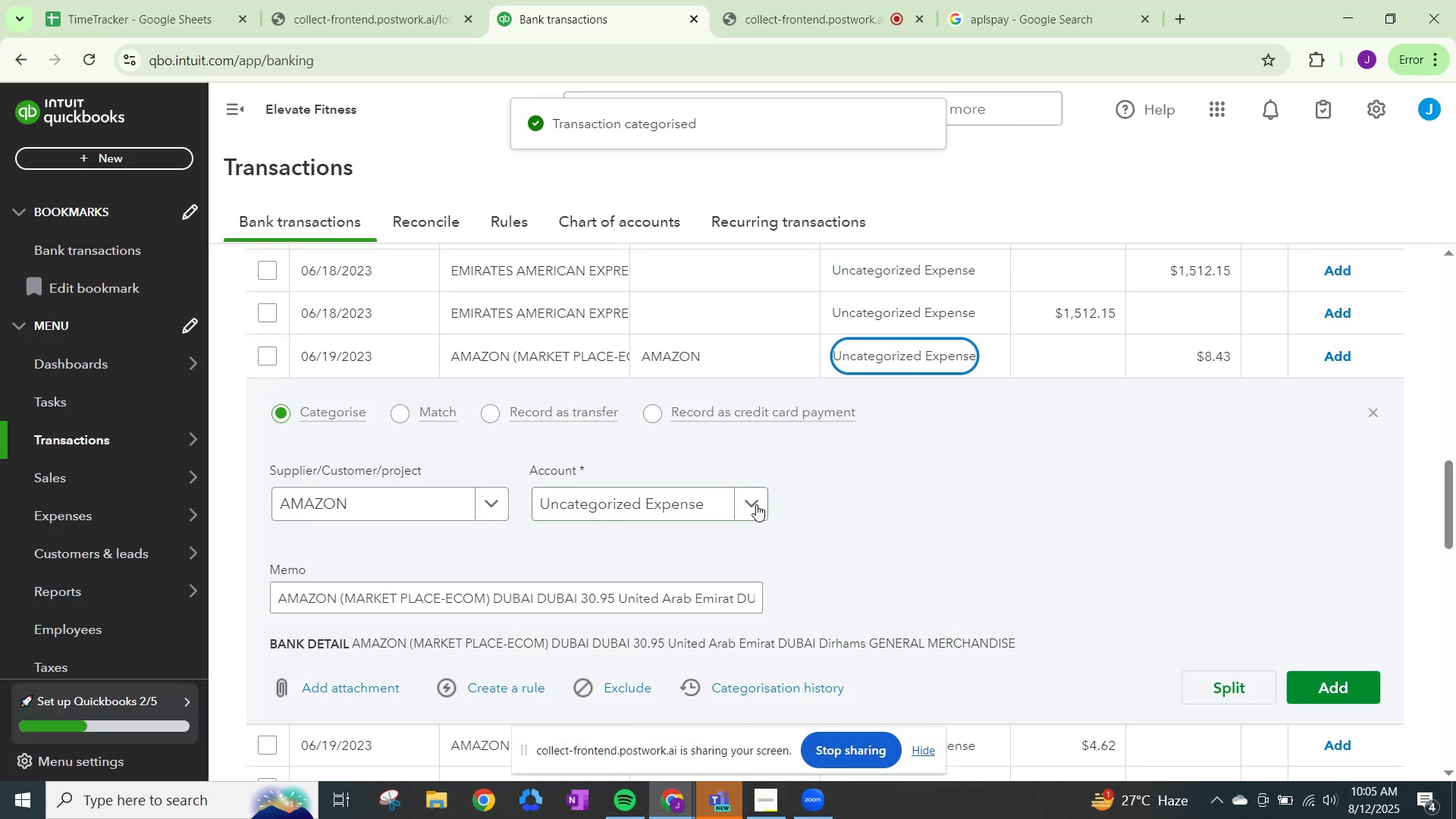 
left_click([752, 503])
 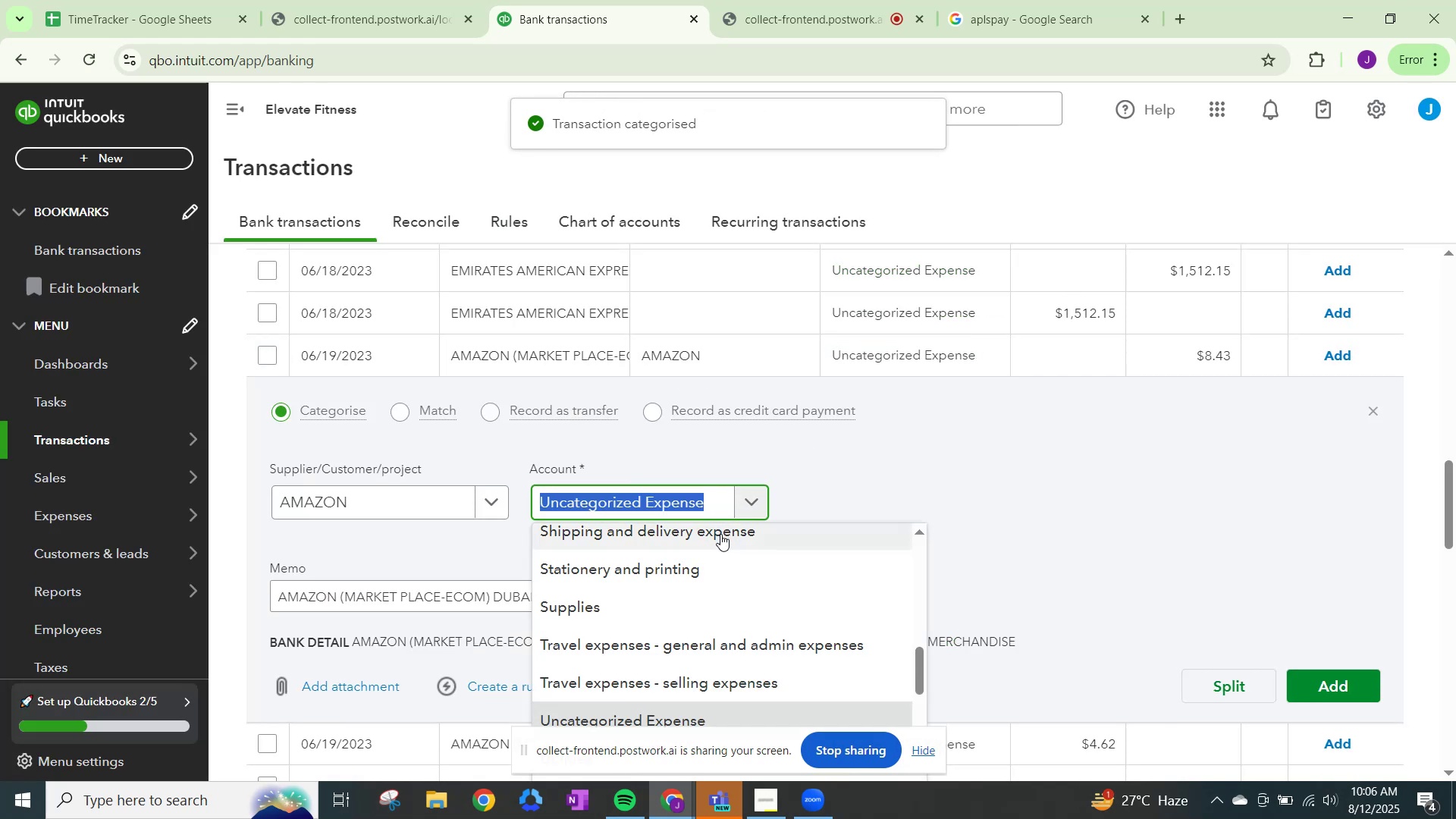 
type(OTHER)
 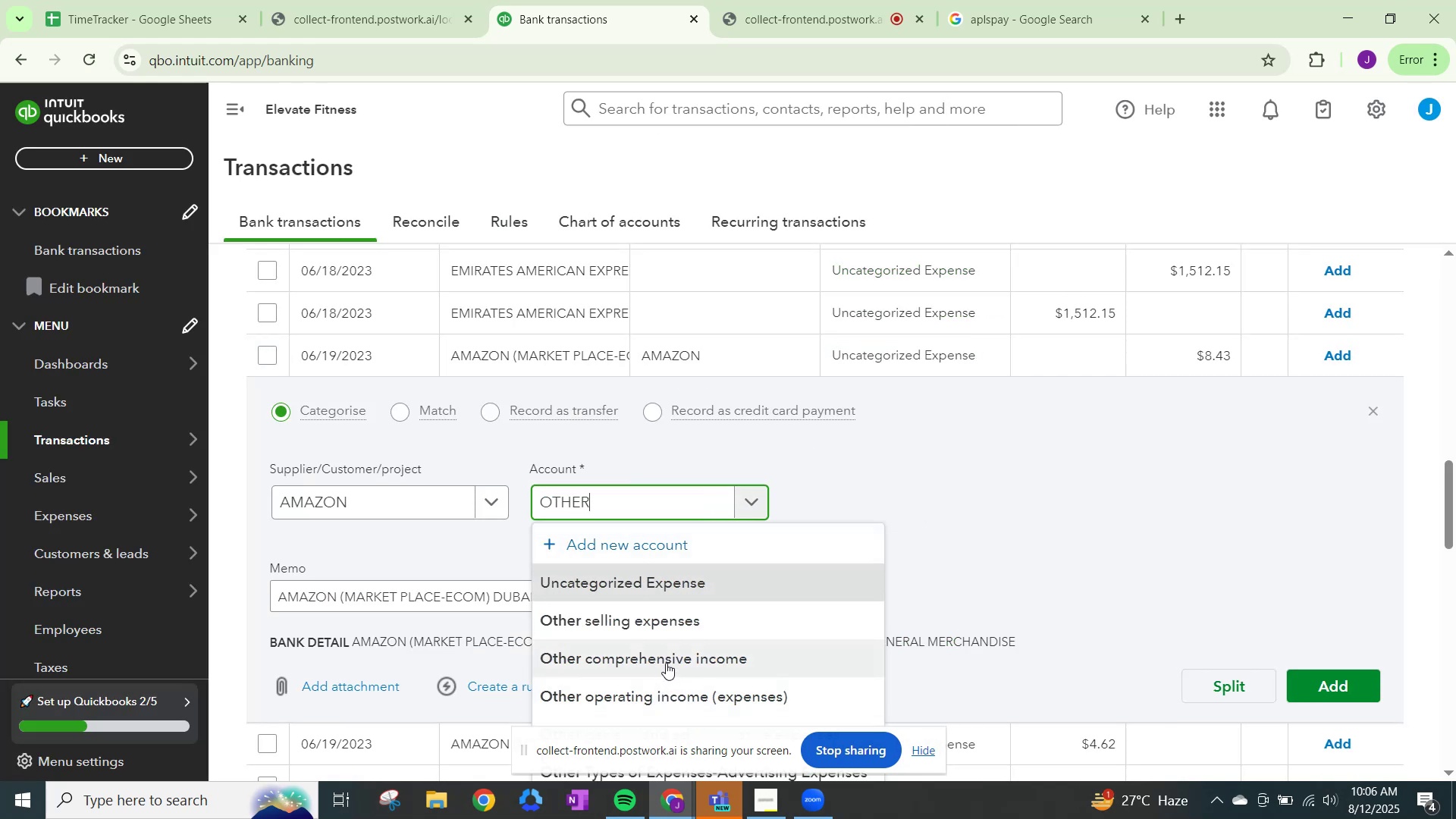 
scroll: coordinate [795, 617], scroll_direction: down, amount: 7.0
 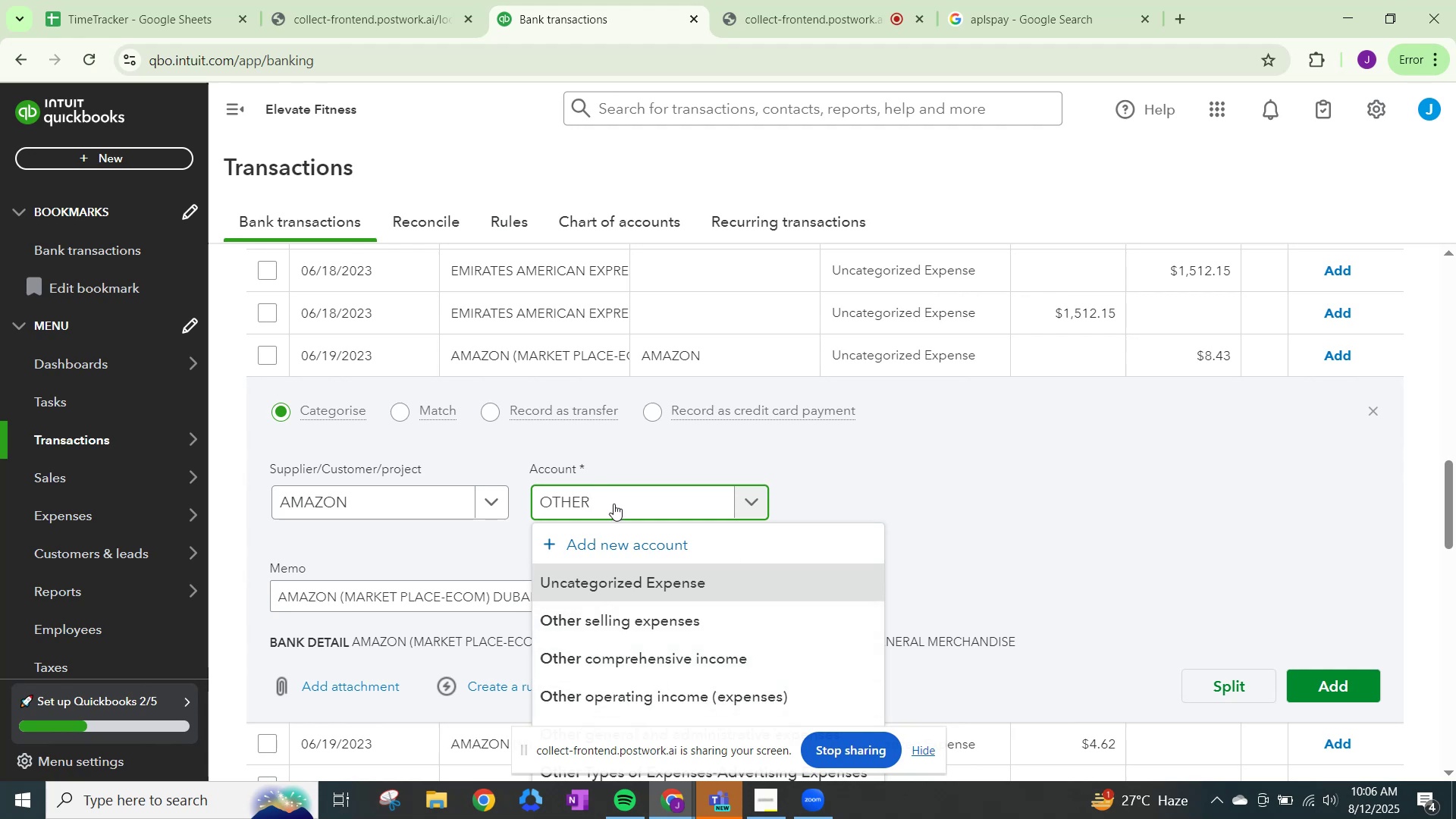 
left_click_drag(start_coordinate=[629, 494], to_coordinate=[469, 496])
 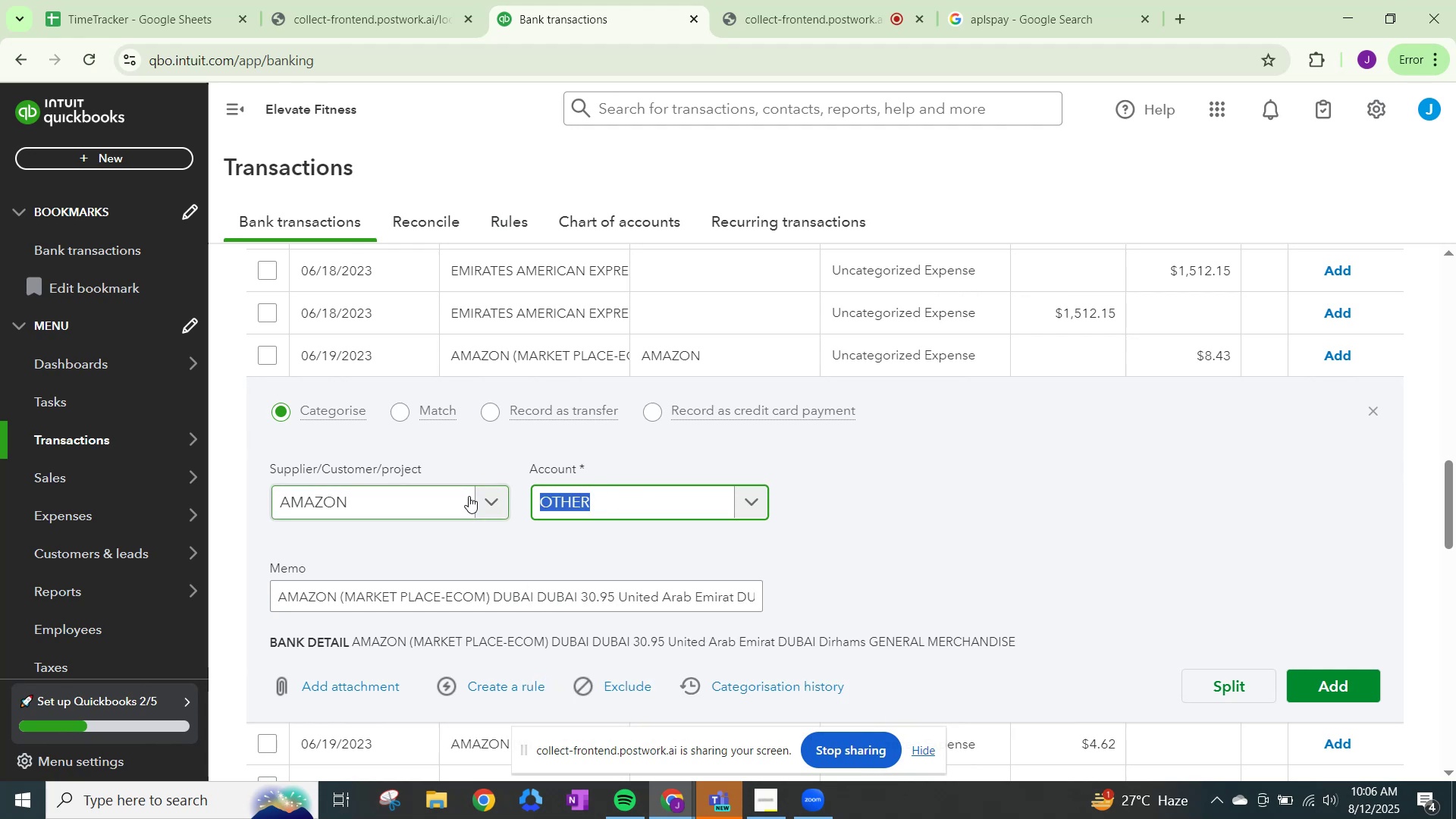 
type(OTH)
 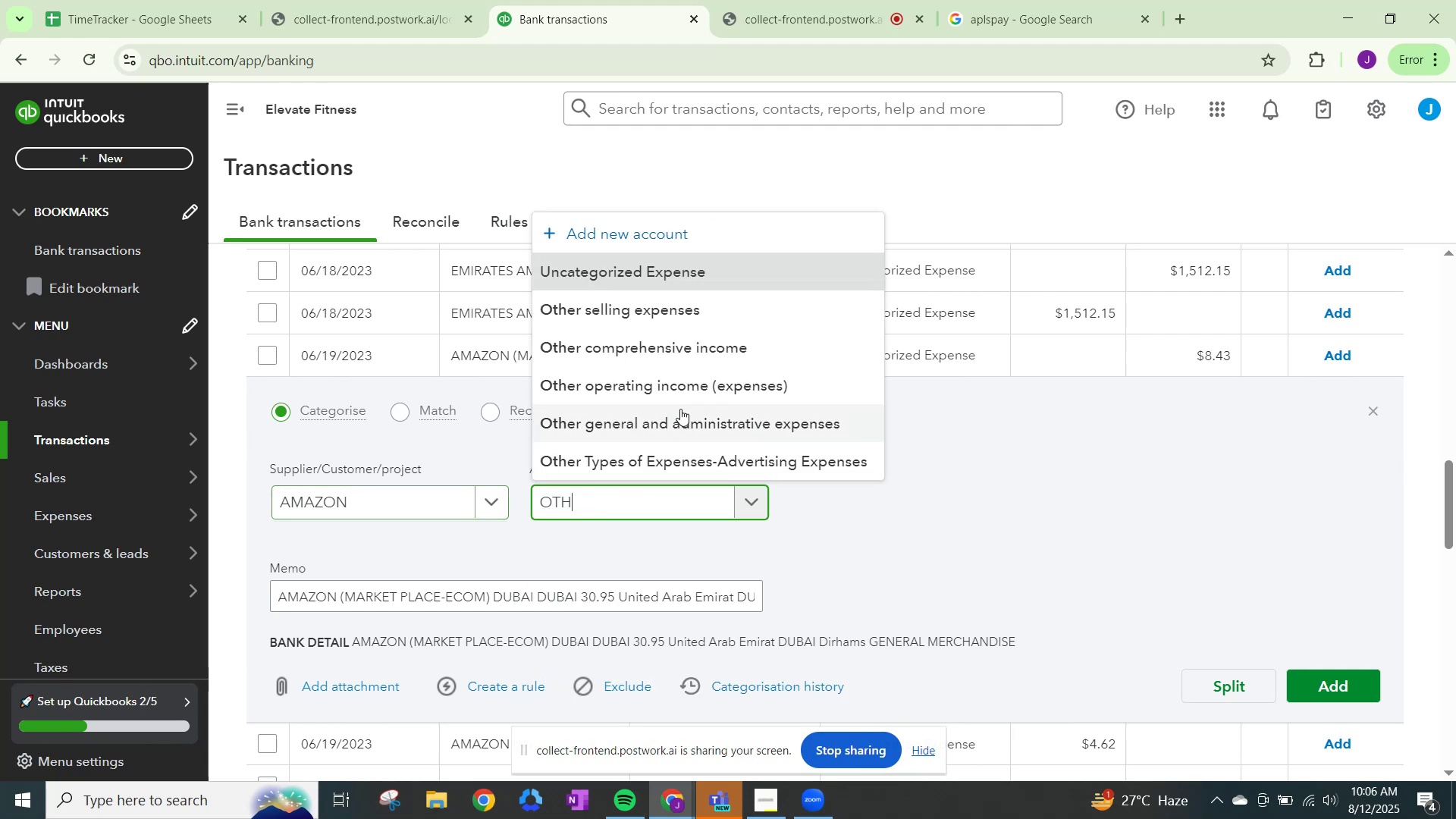 
left_click([682, 416])
 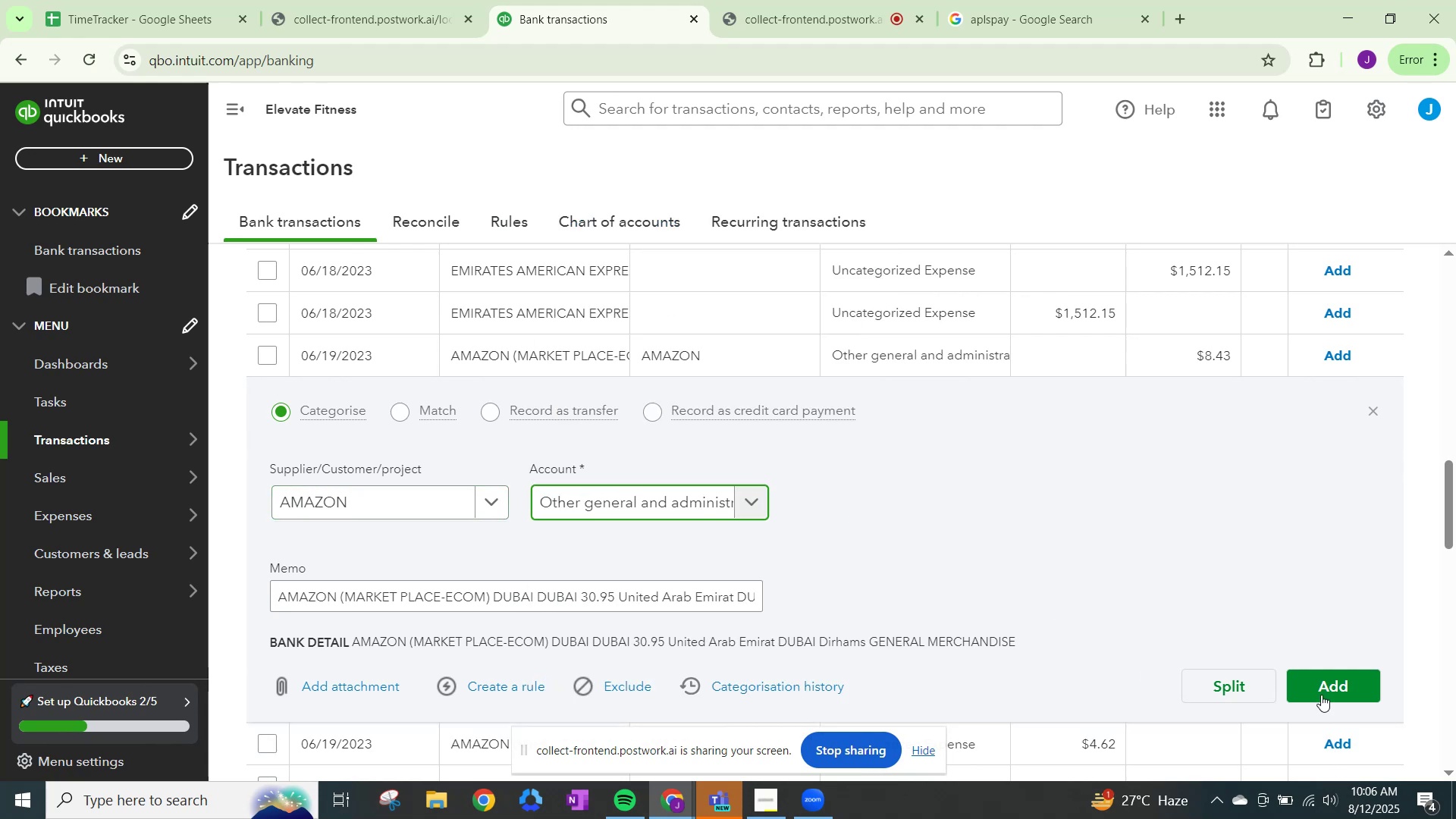 
left_click([1321, 679])
 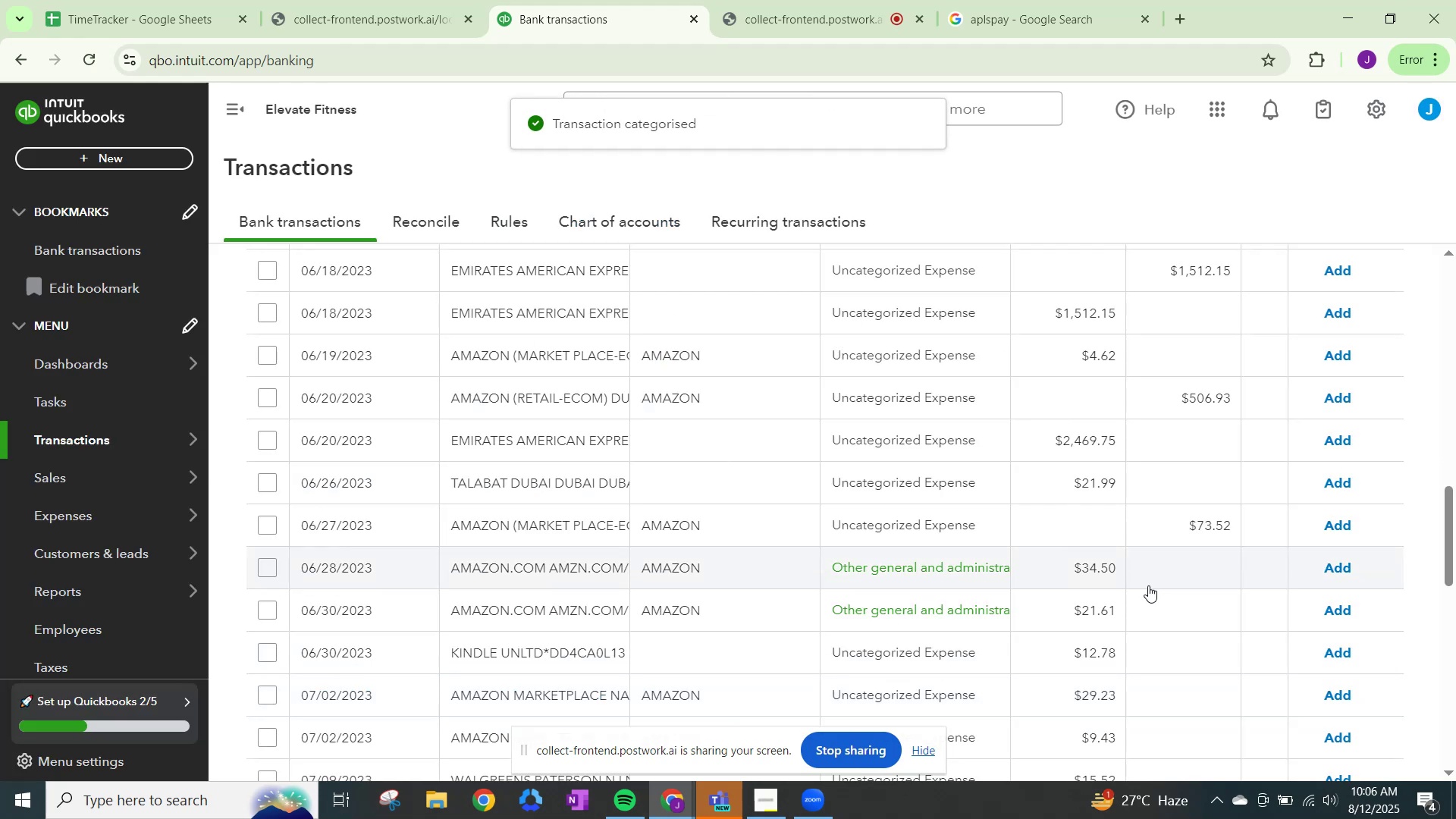 
left_click([1338, 566])
 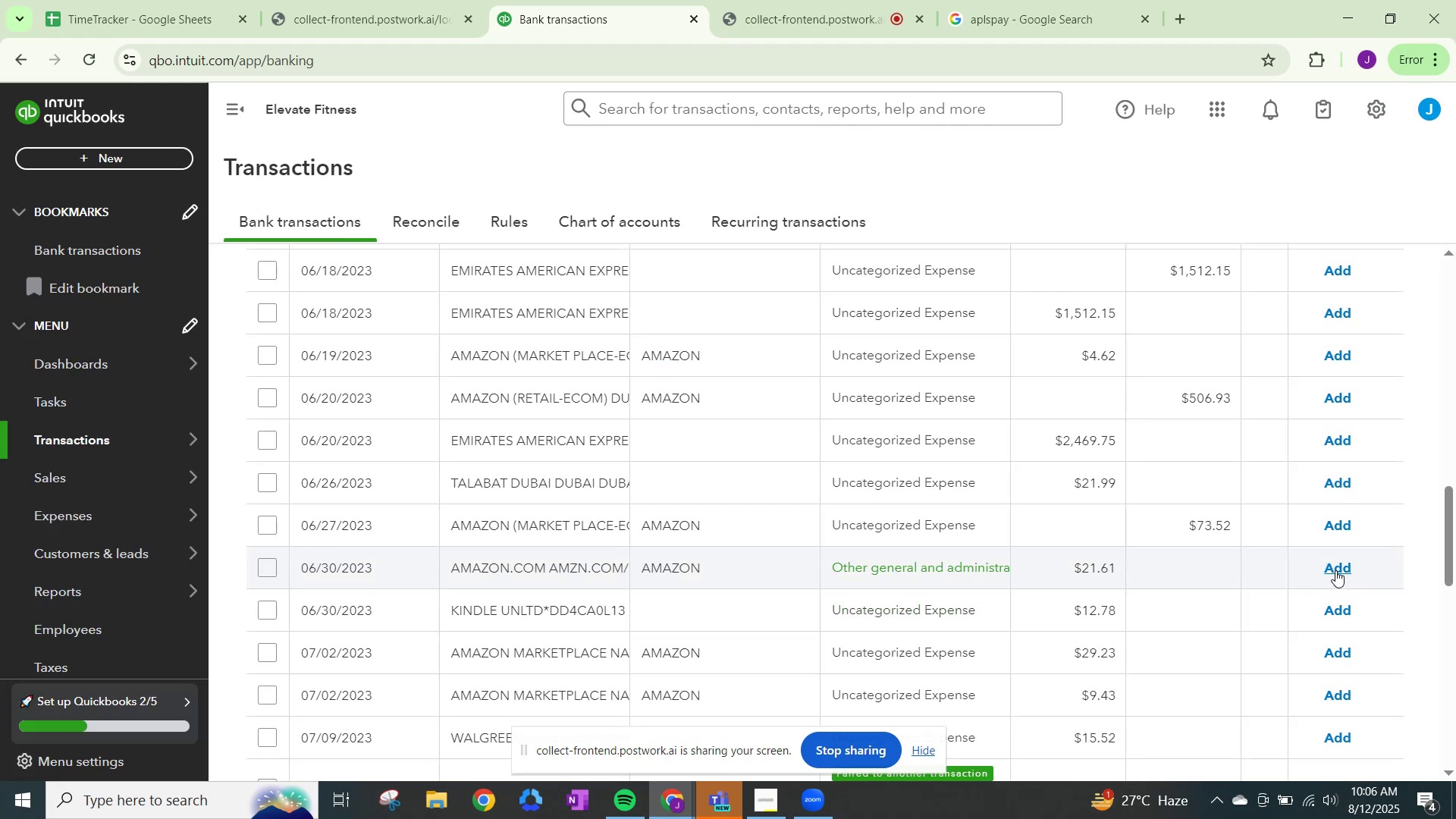 
left_click([1335, 570])
 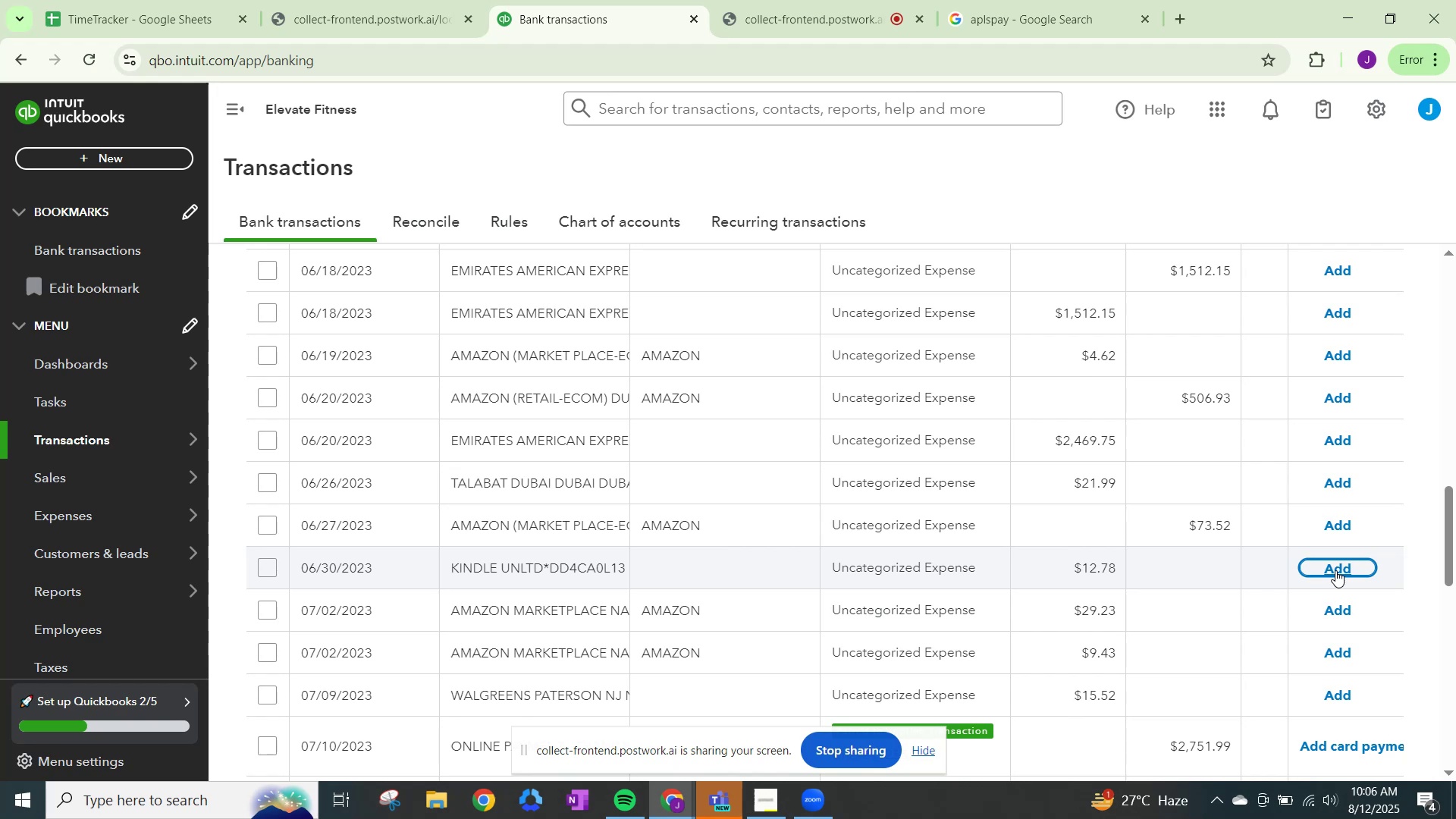 
wait(20.4)
 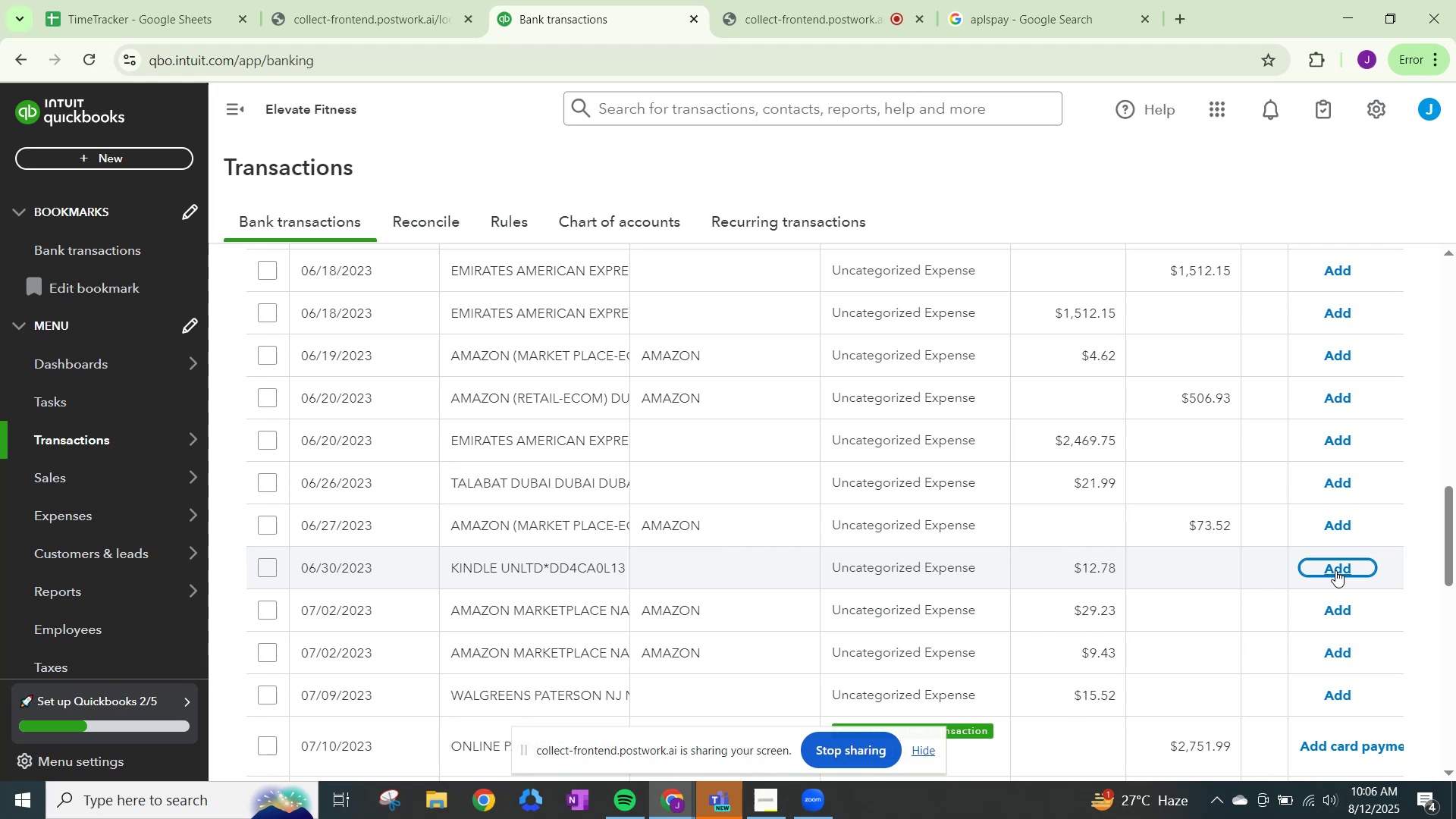 
left_click([886, 519])
 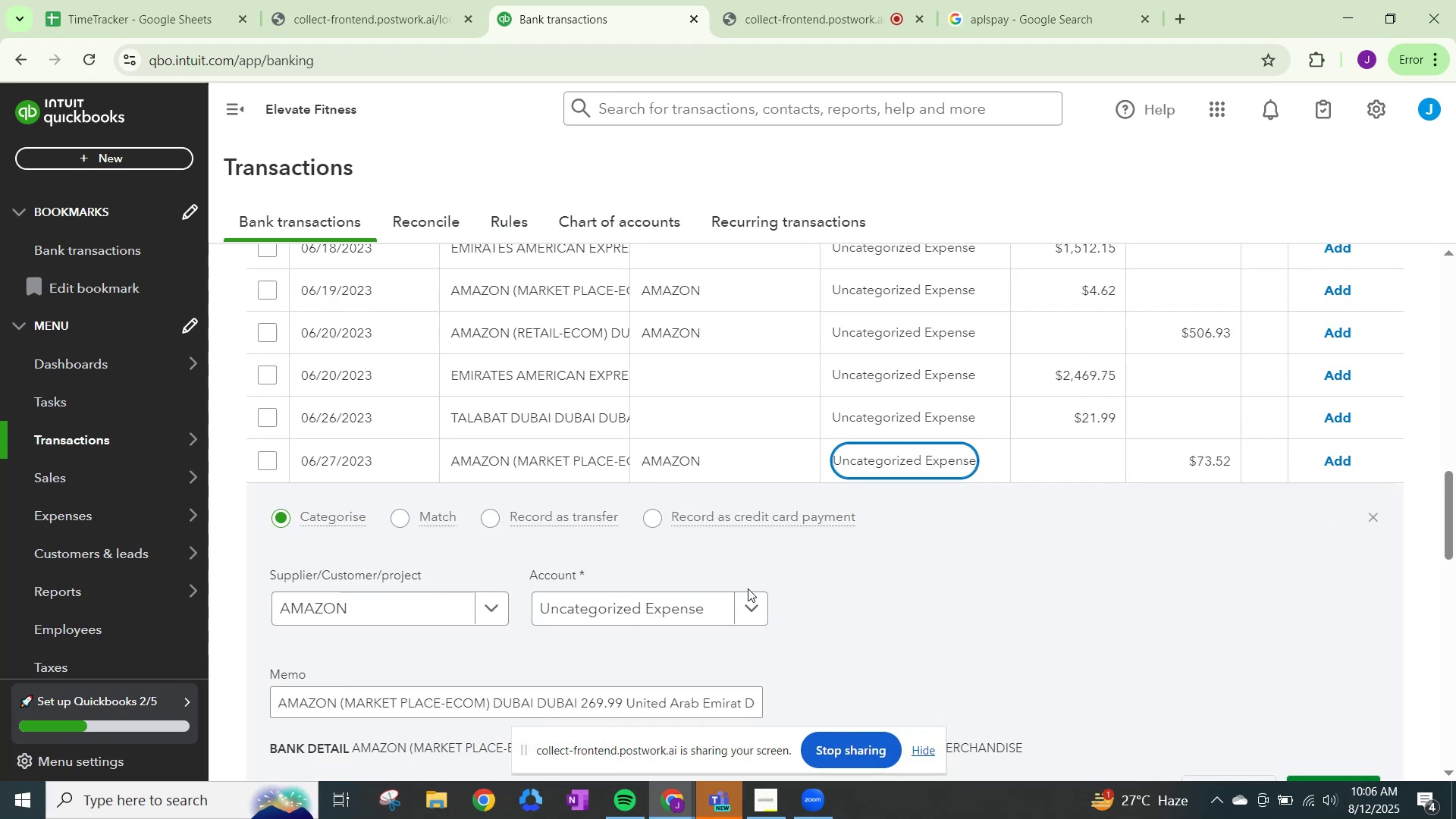 
left_click([745, 604])
 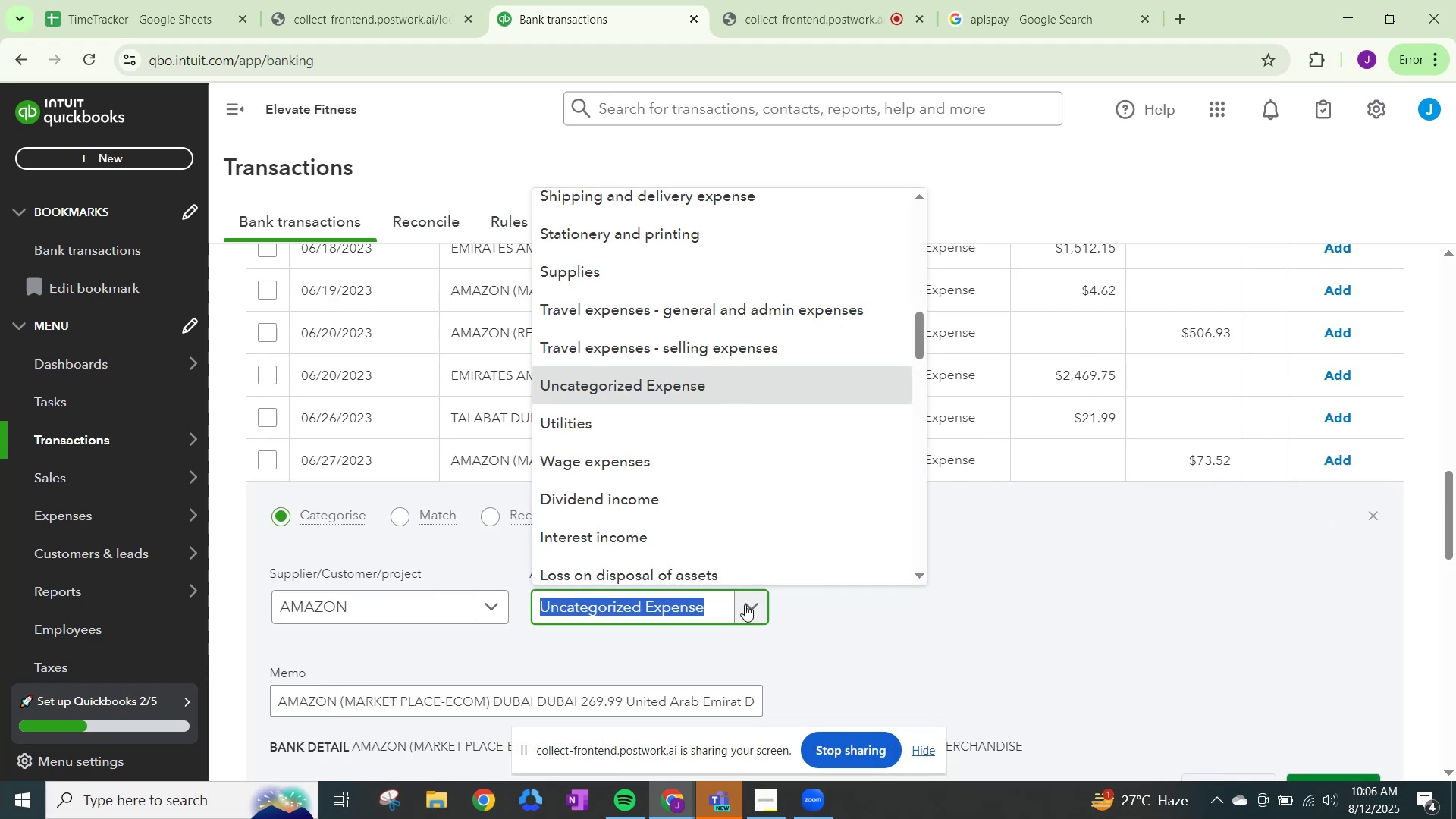 
type(OTHER)
 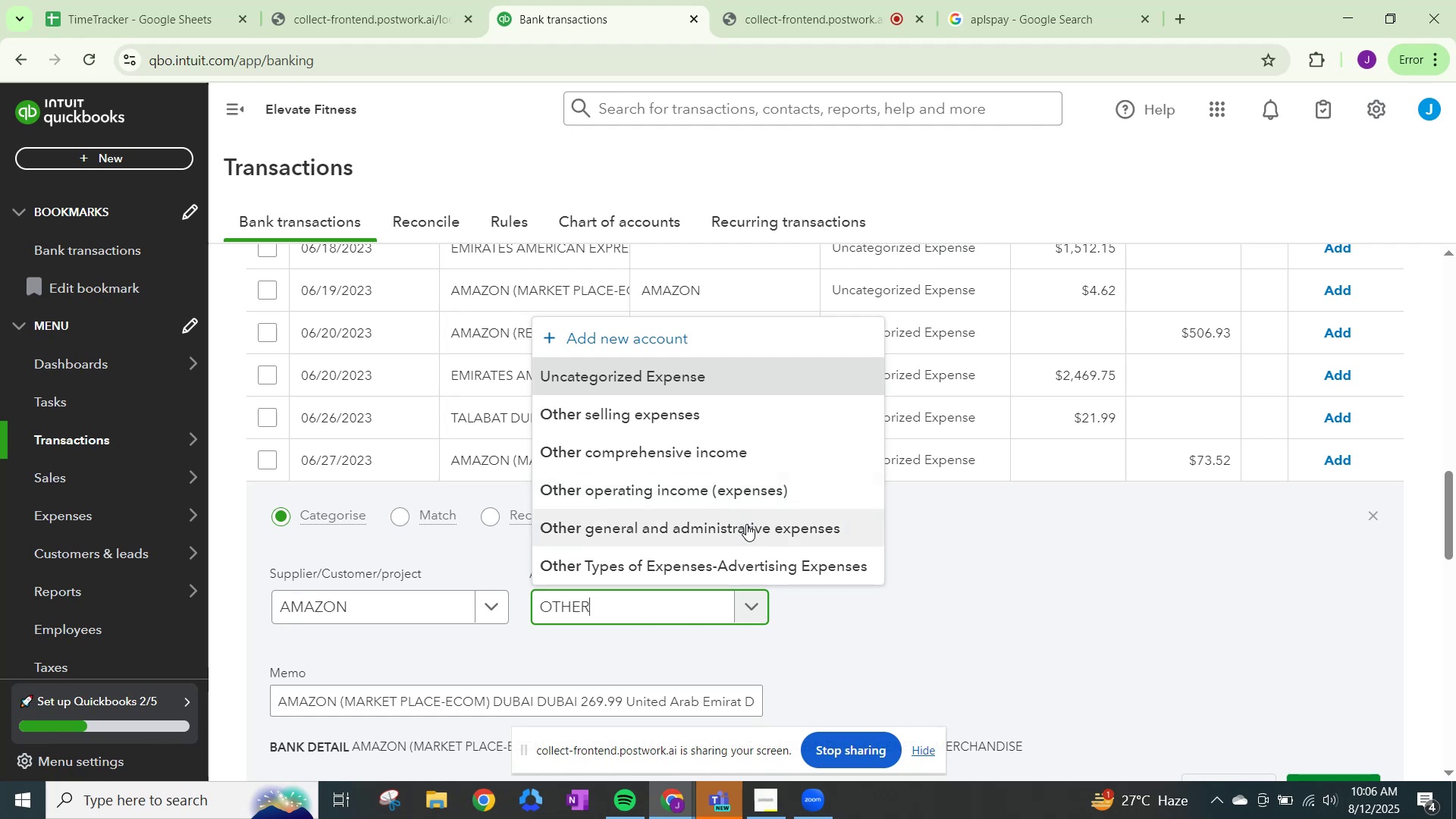 
scroll: coordinate [1041, 595], scroll_direction: down, amount: 1.0
 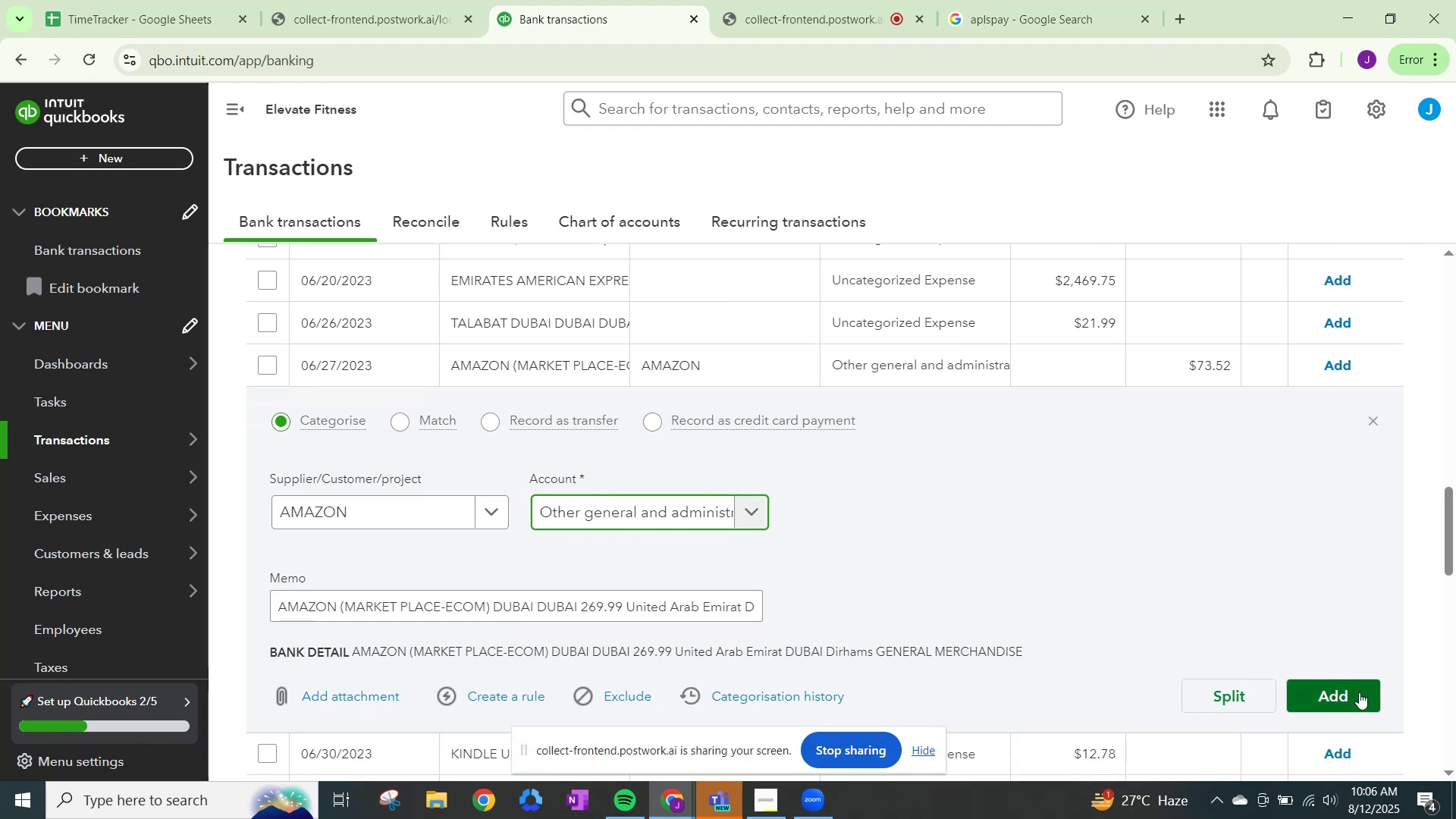 
left_click([1358, 692])
 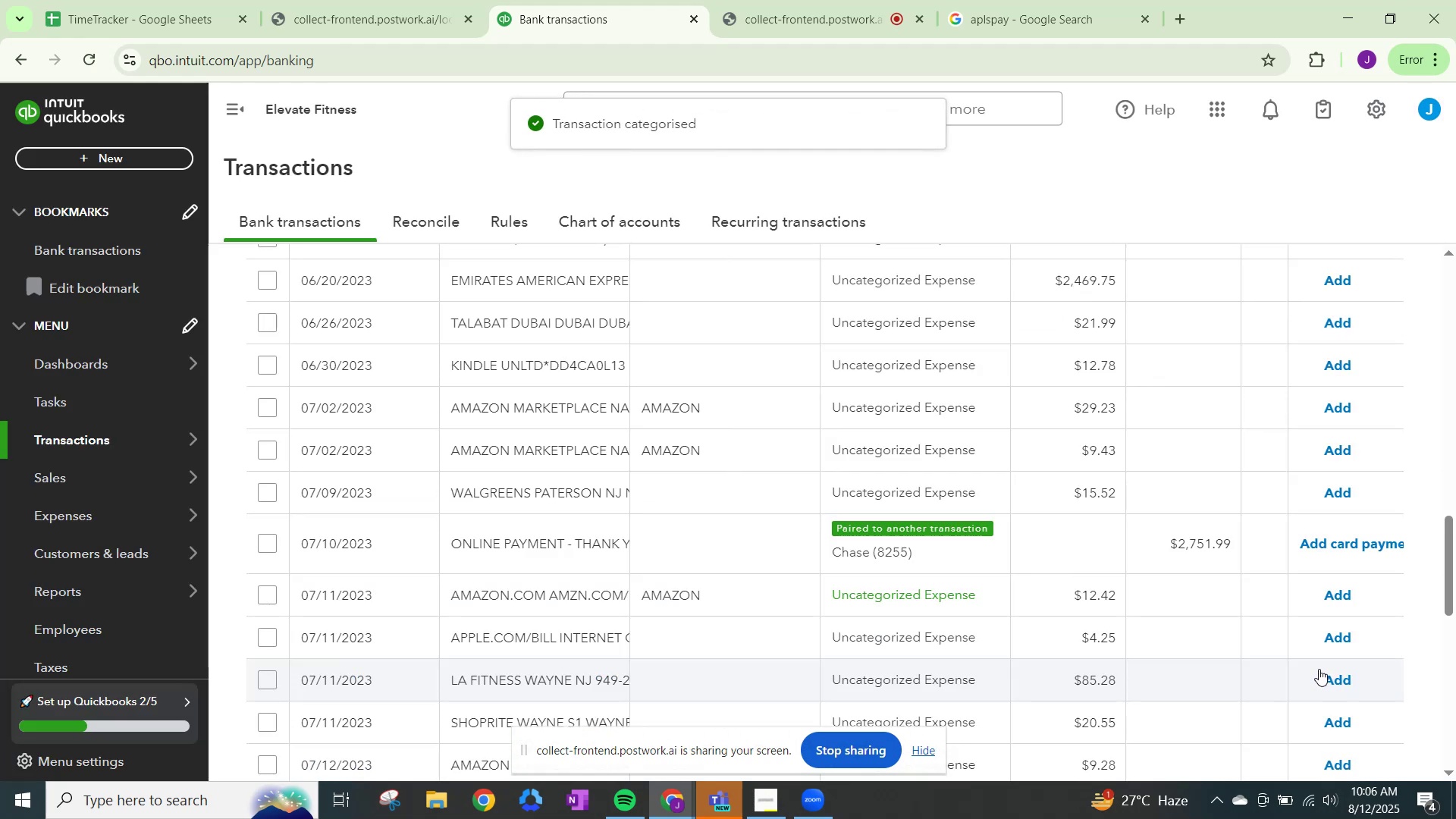 
wait(10.03)
 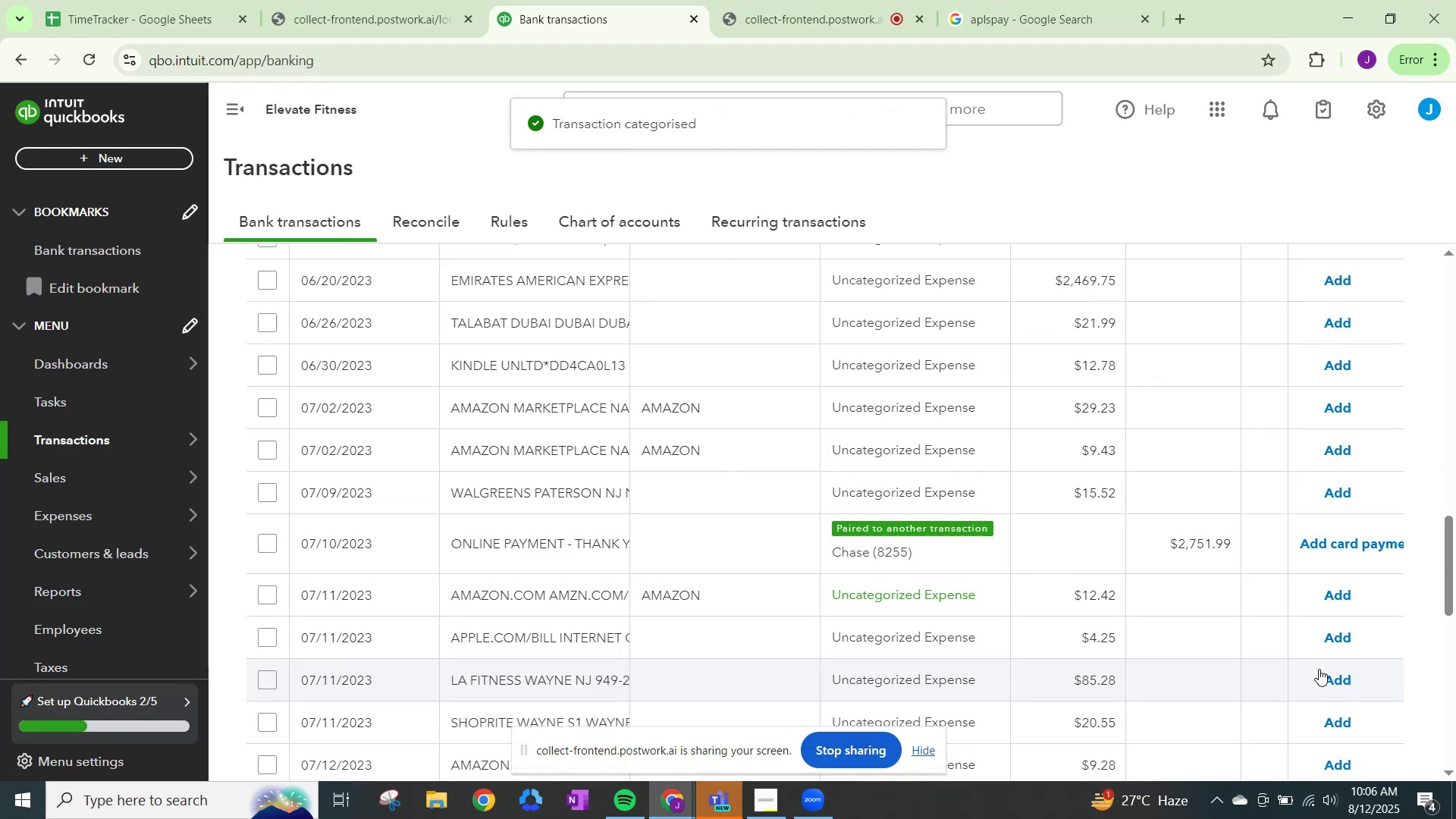 
left_click([935, 606])
 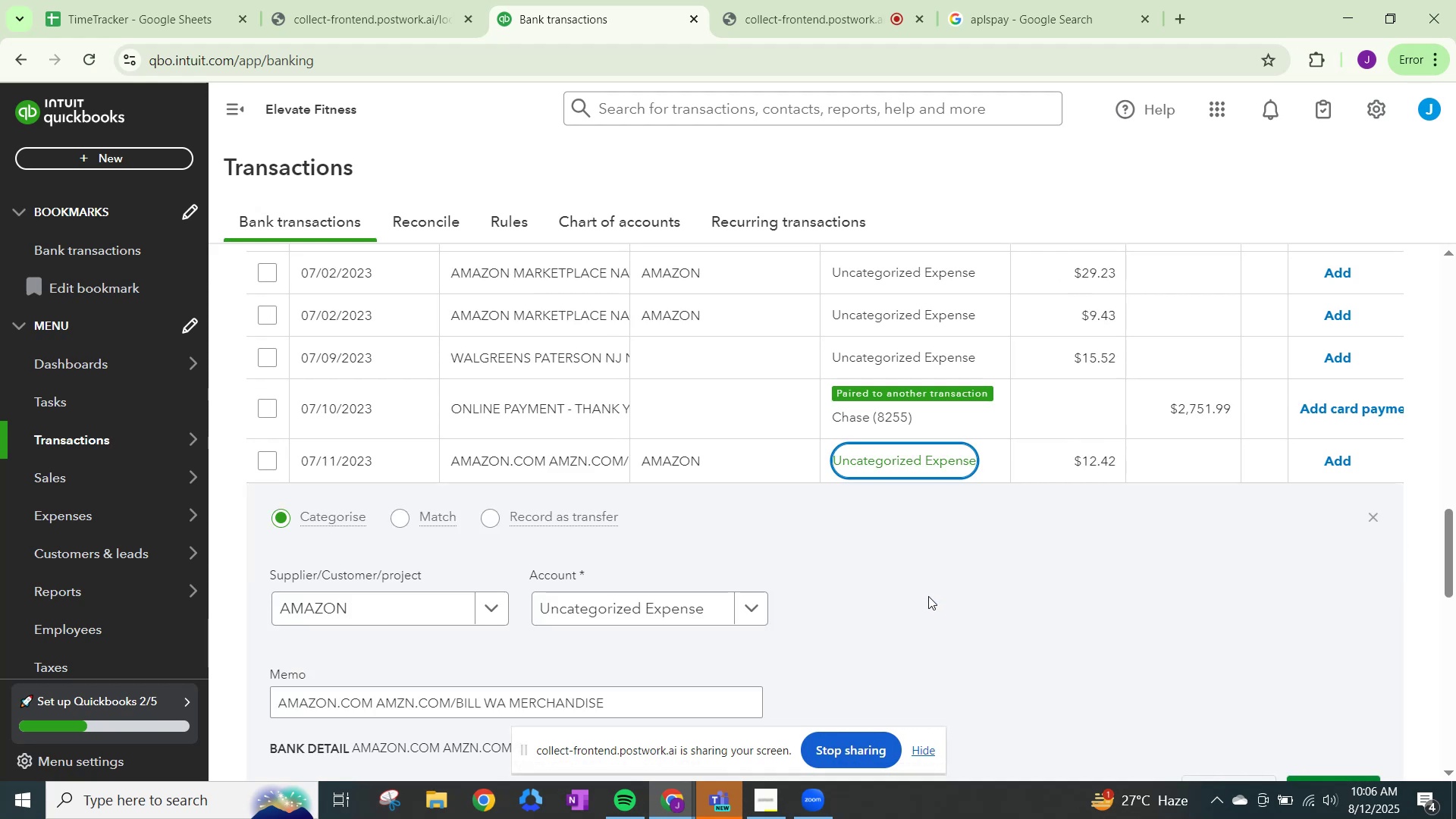 
type(OTHER)
 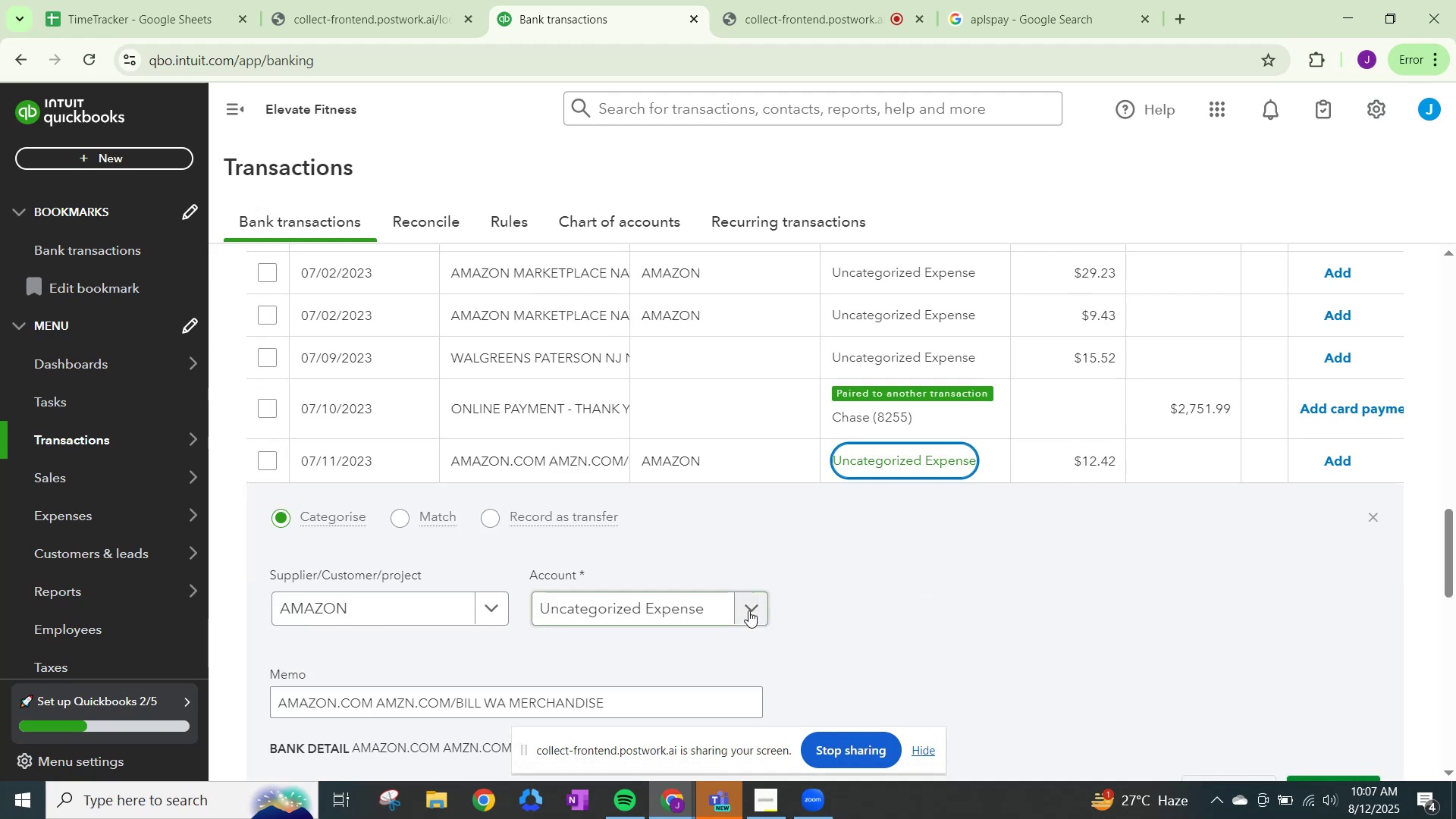 
left_click([745, 605])
 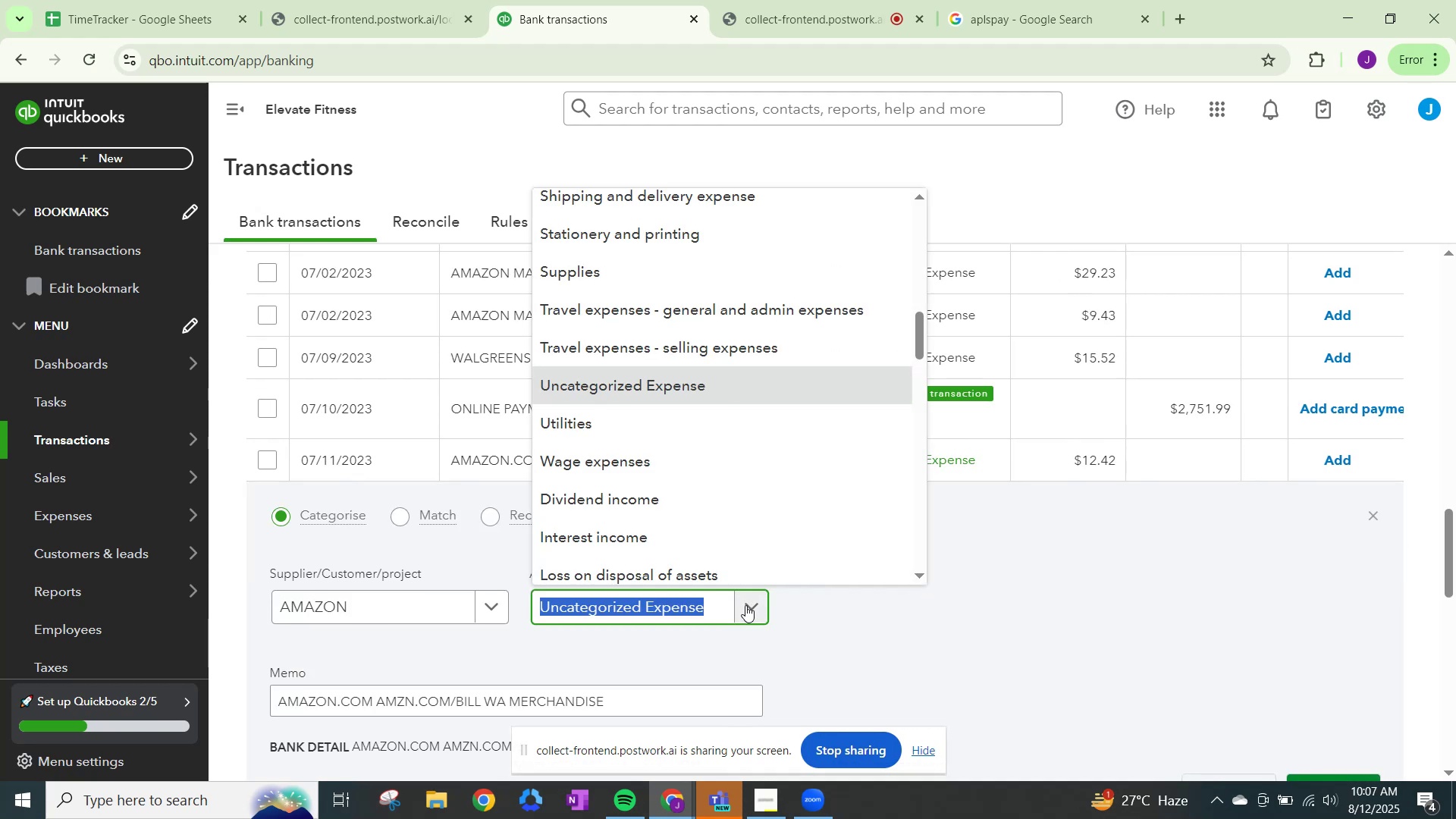 
type(OTHER)
 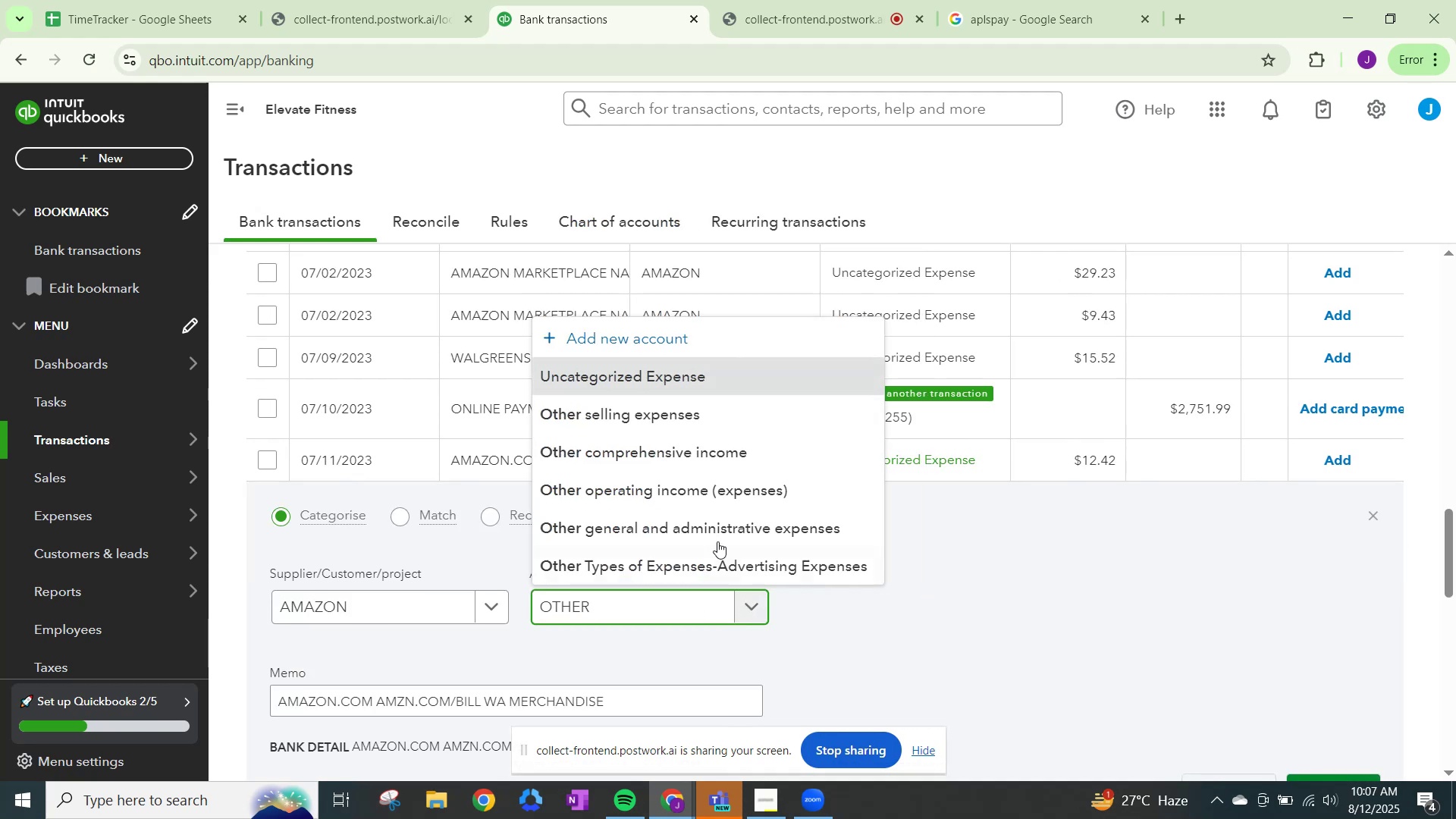 
left_click([708, 519])
 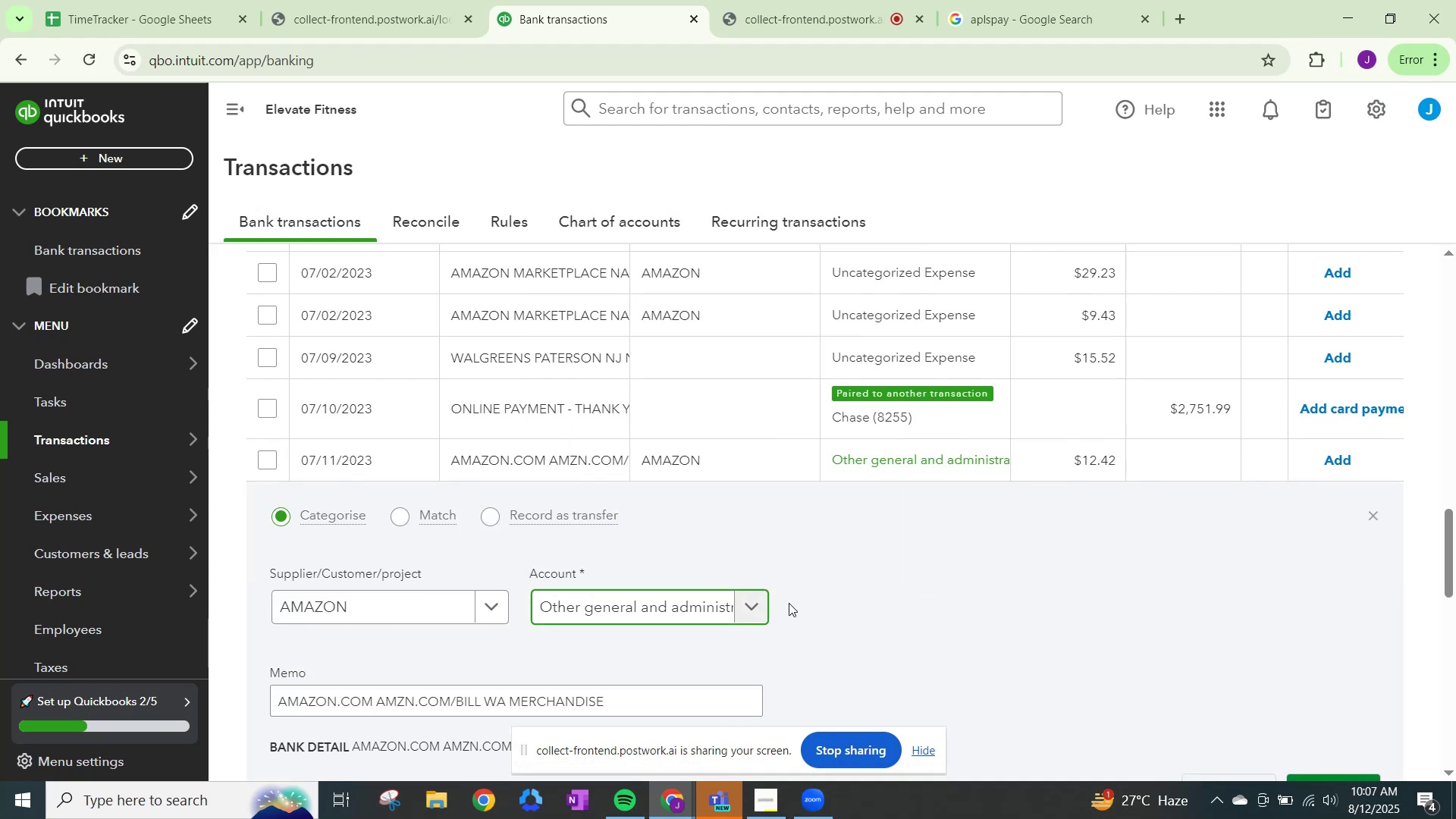 
scroll: coordinate [828, 627], scroll_direction: down, amount: 1.0
 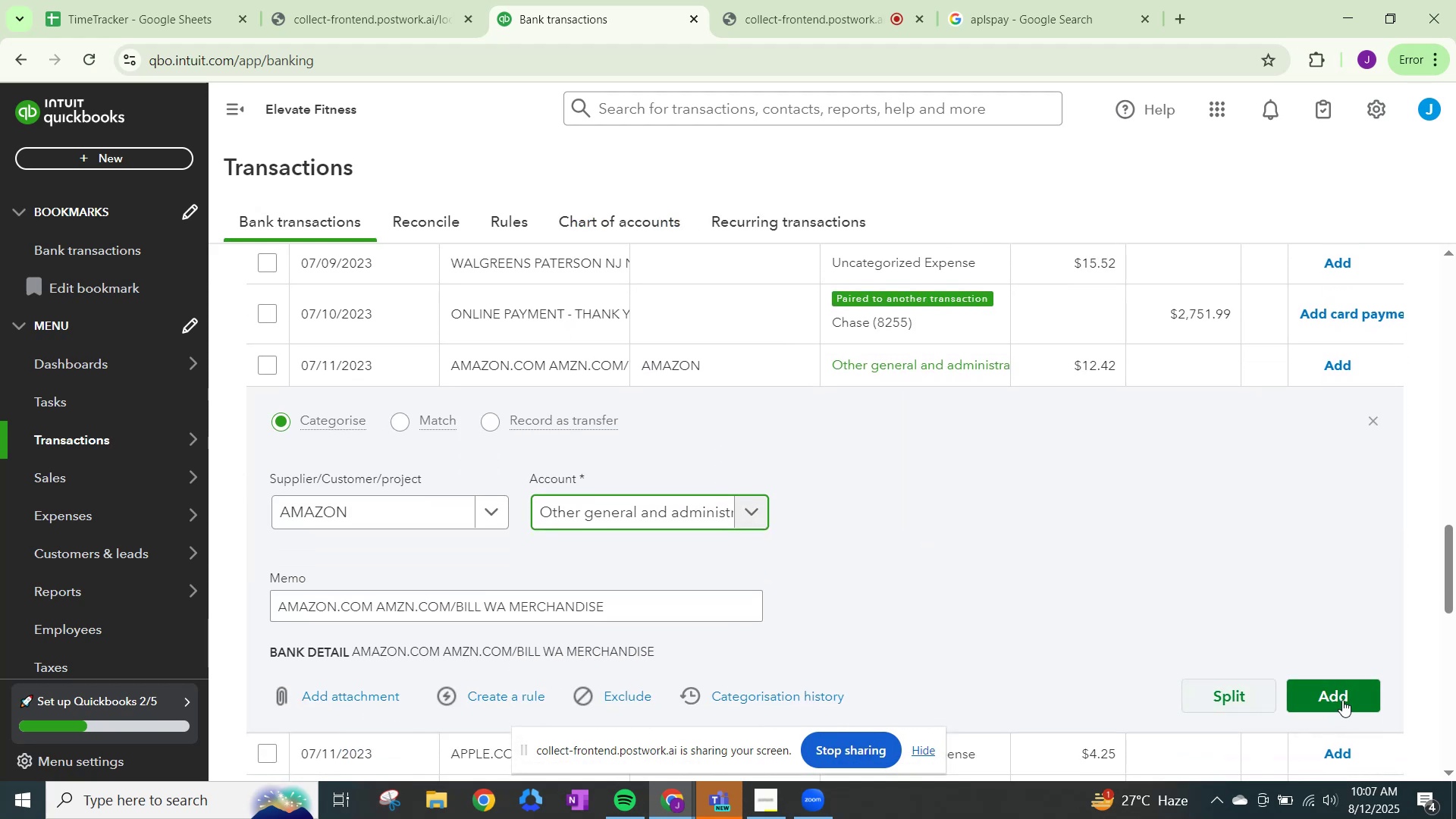 
left_click([1344, 700])
 